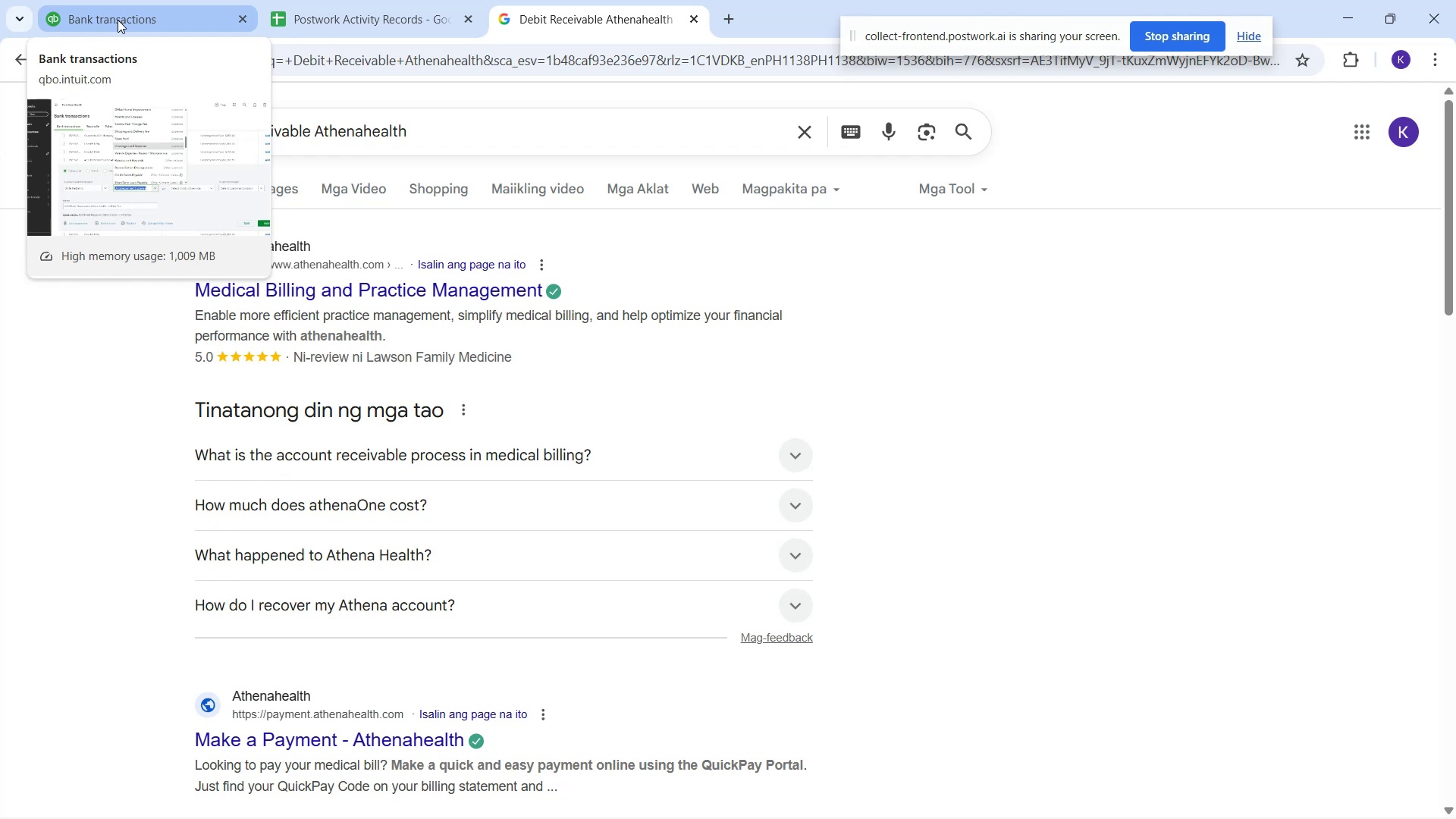 
left_click([118, 20])
 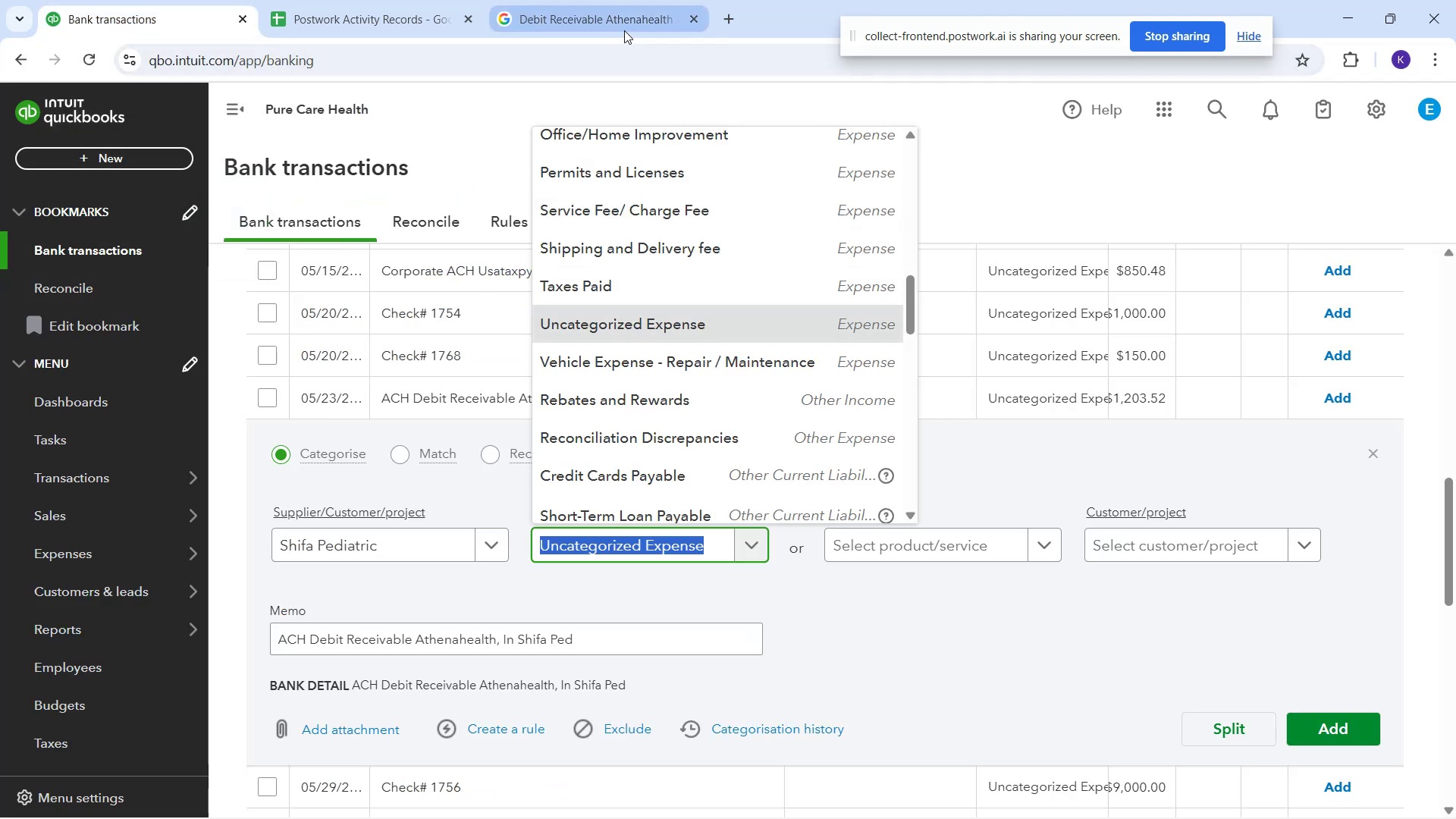 
left_click([617, 19])
 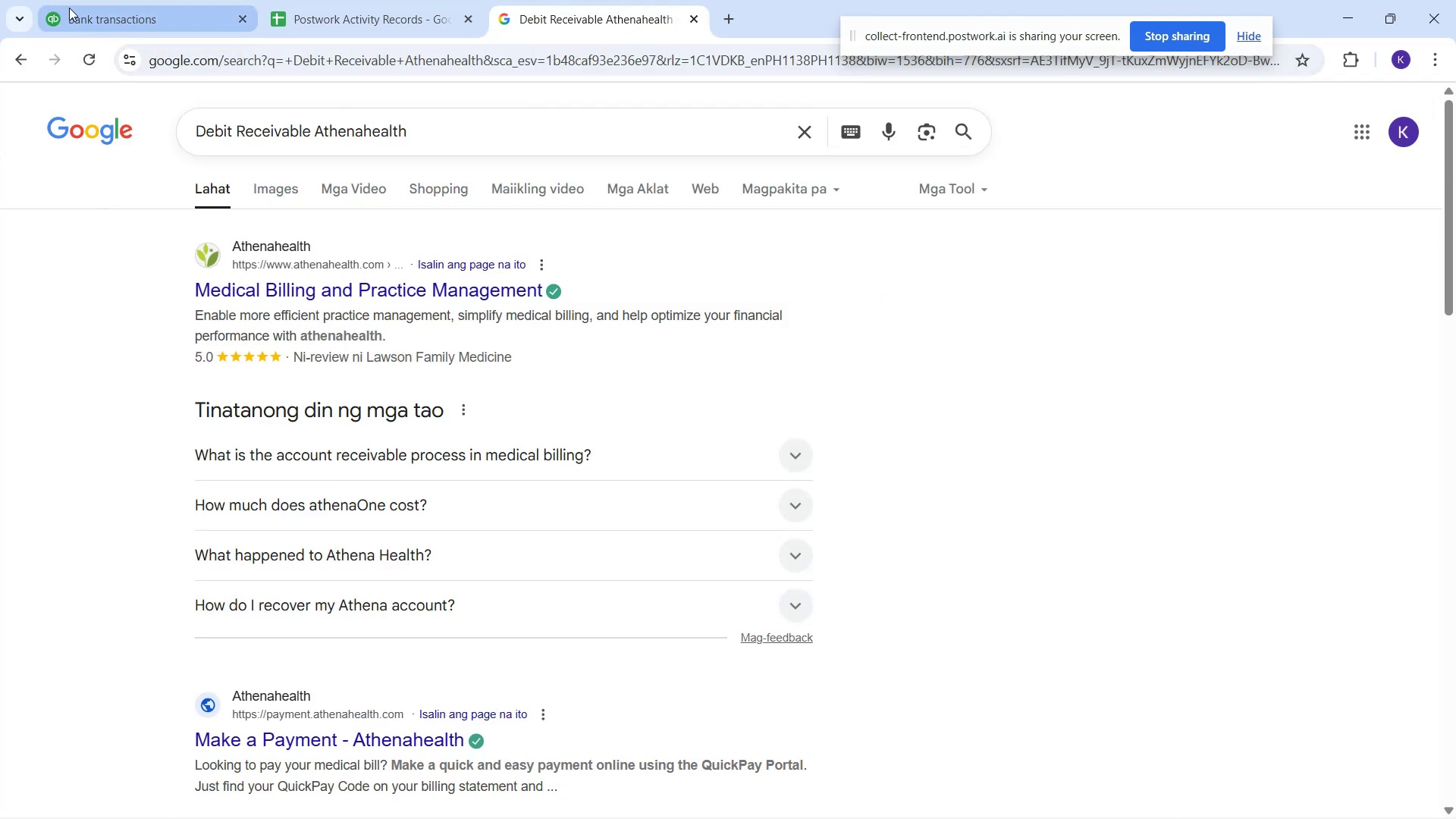 
wait(6.38)
 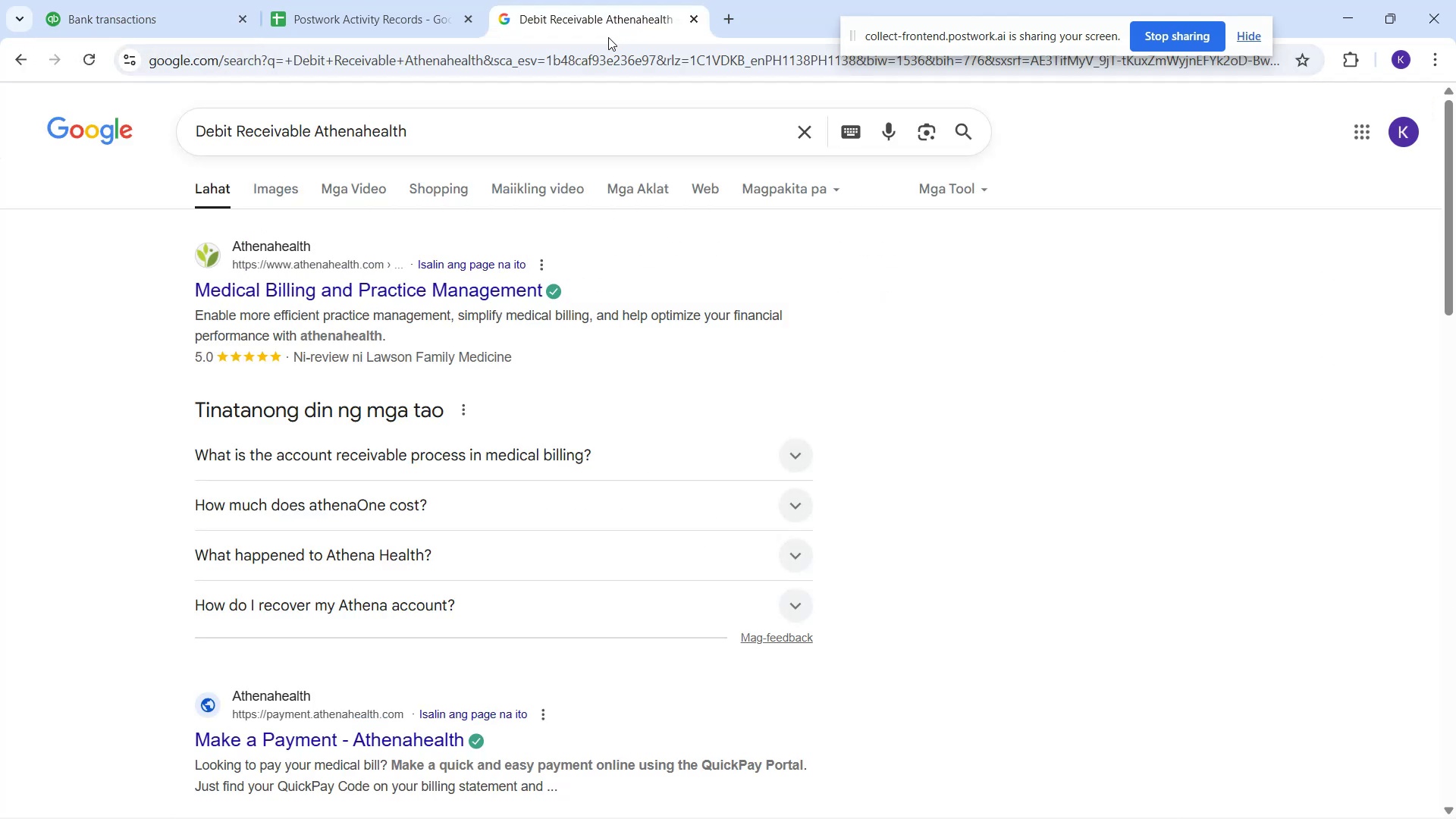 
left_click([80, 0])
 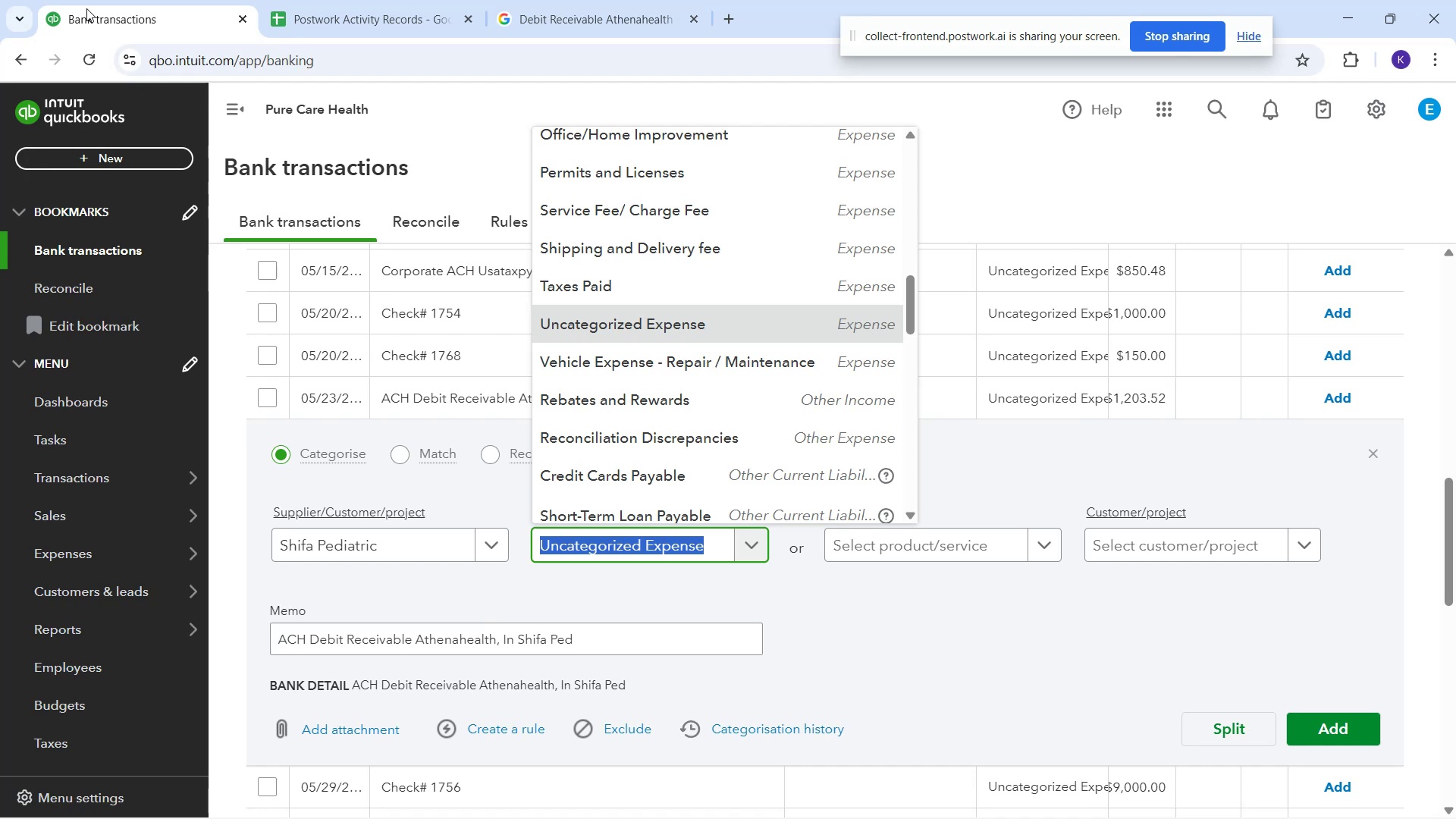 
wait(17.14)
 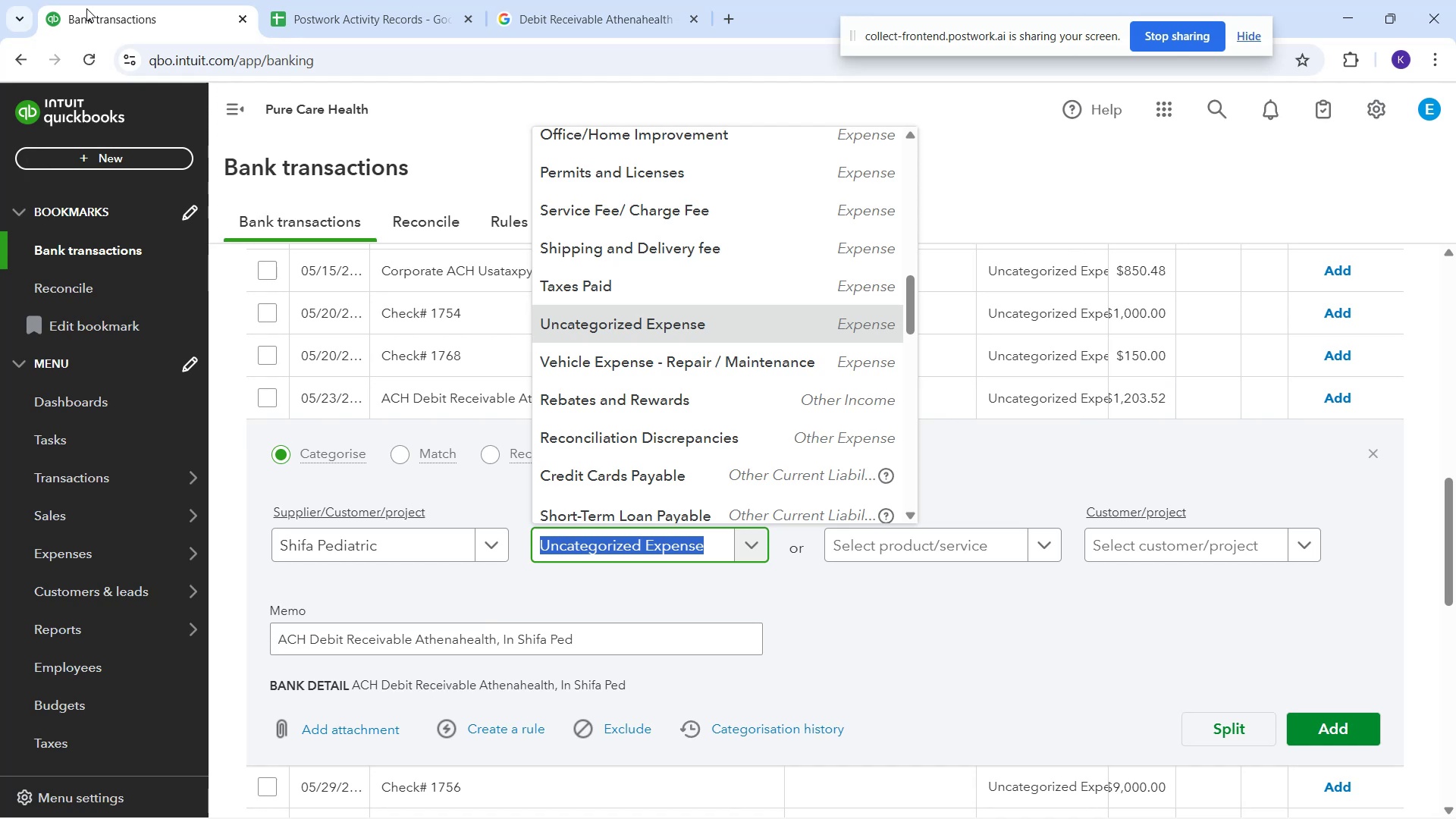 
left_click([661, 18])
 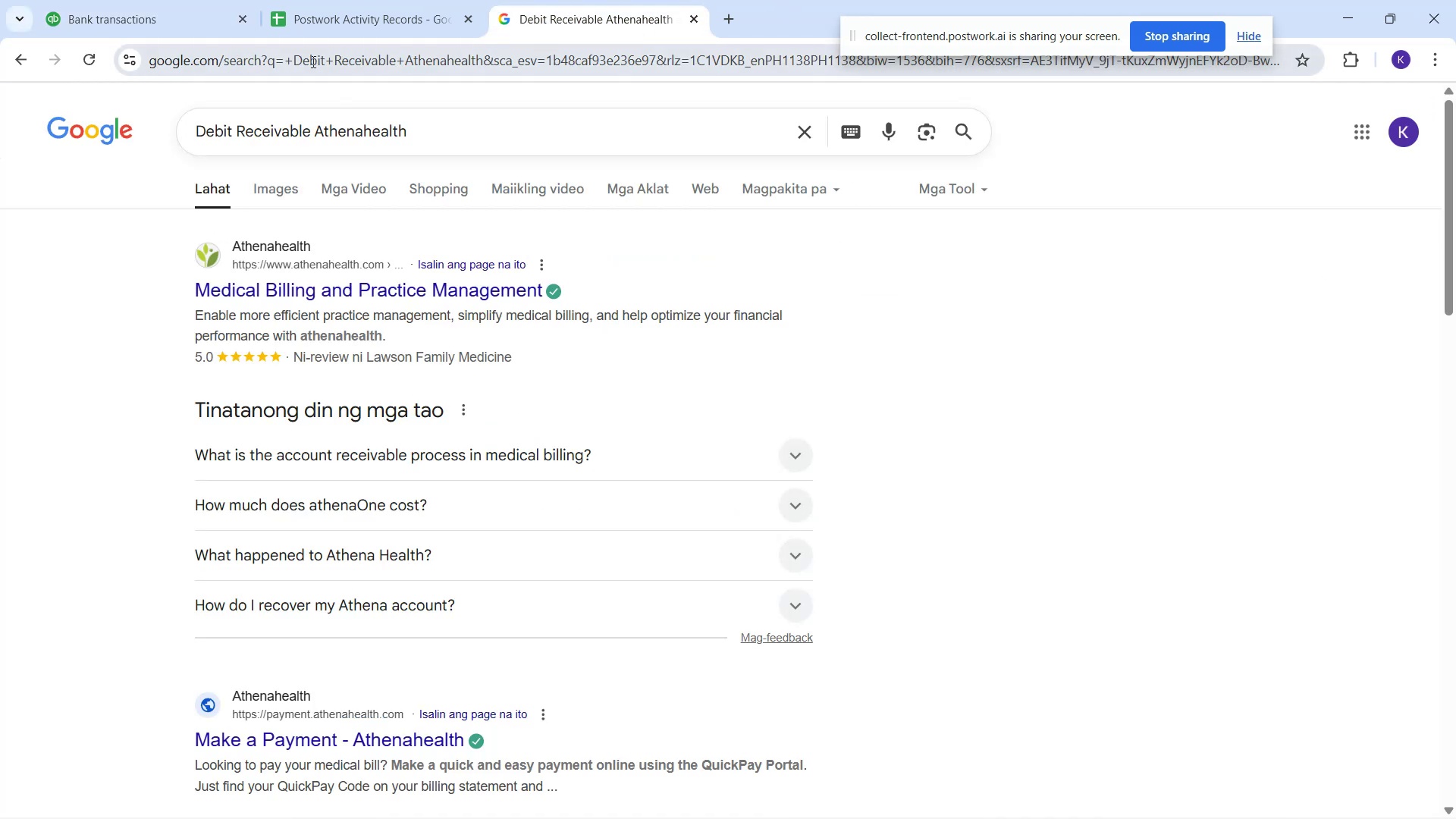 
mouse_move([162, 10])
 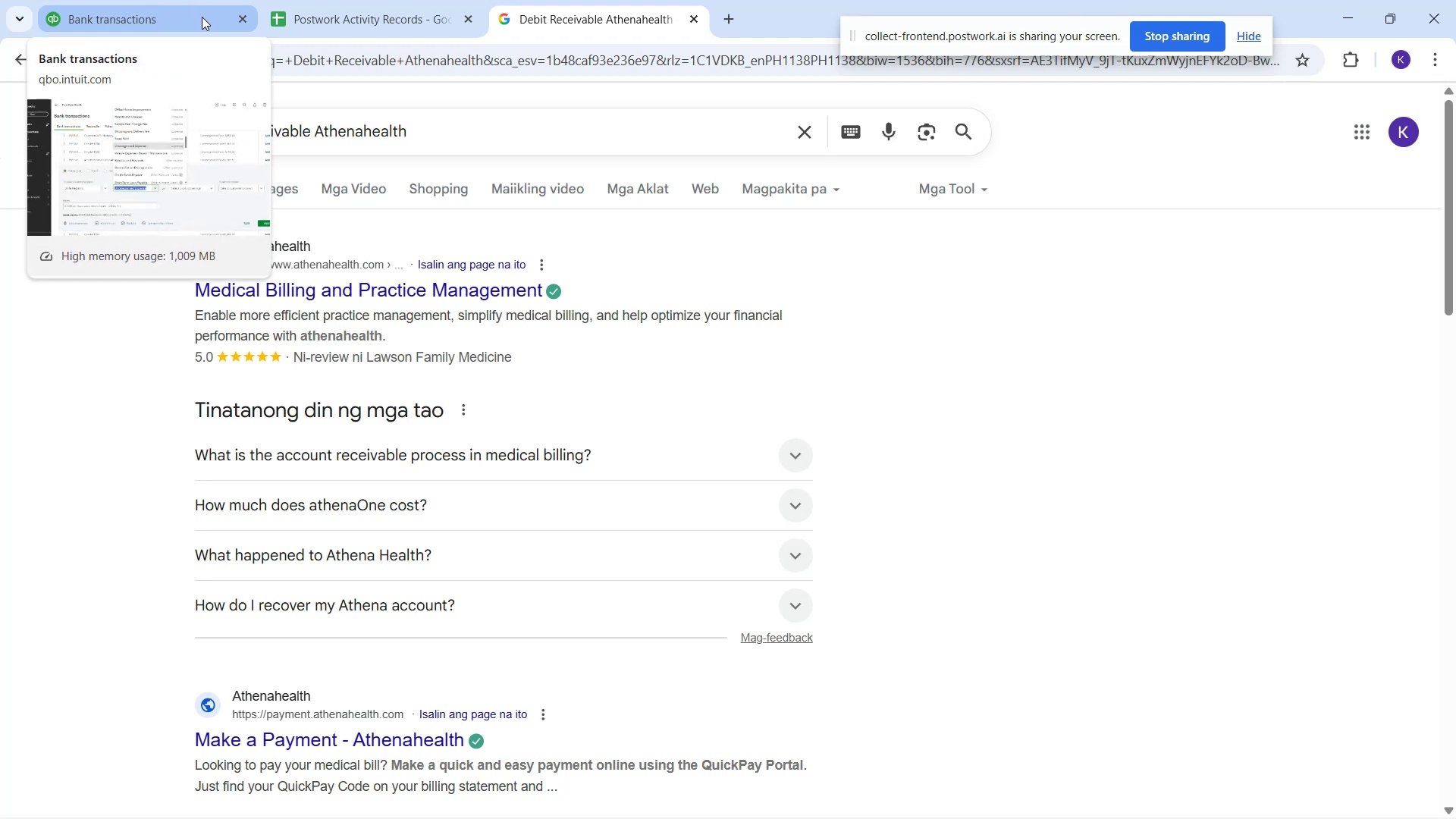 
wait(5.37)
 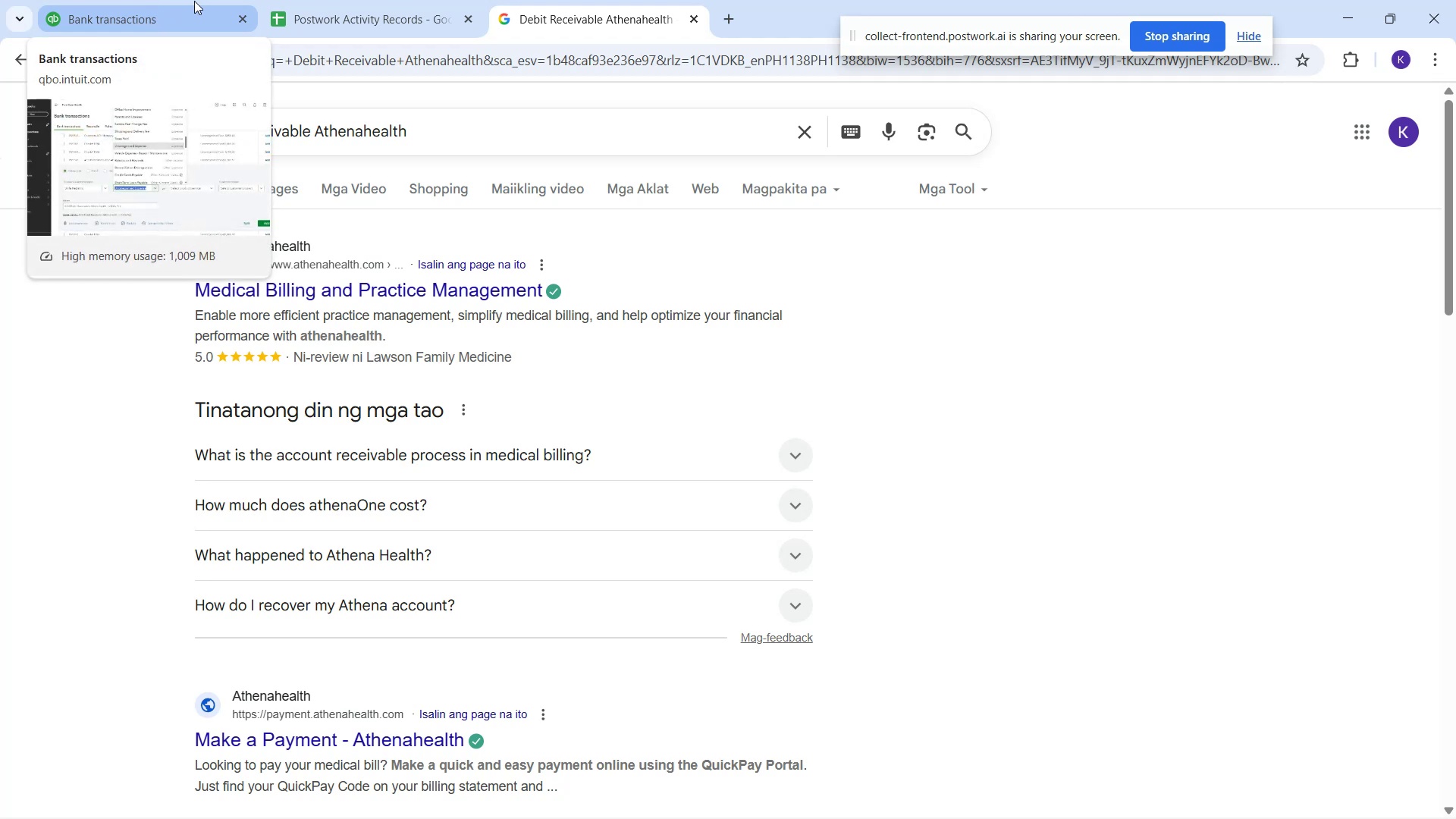 
left_click([207, 28])
 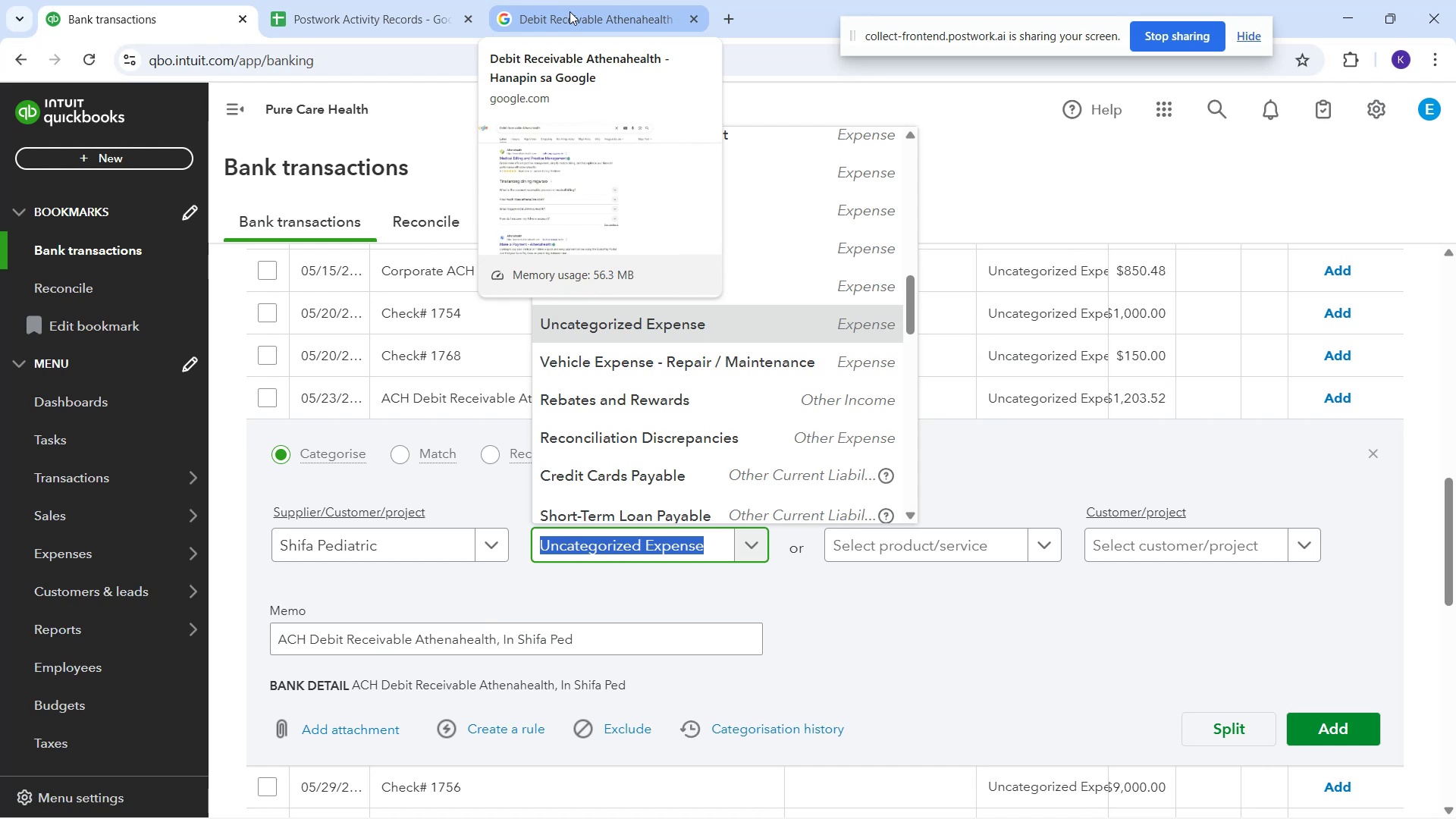 
wait(32.17)
 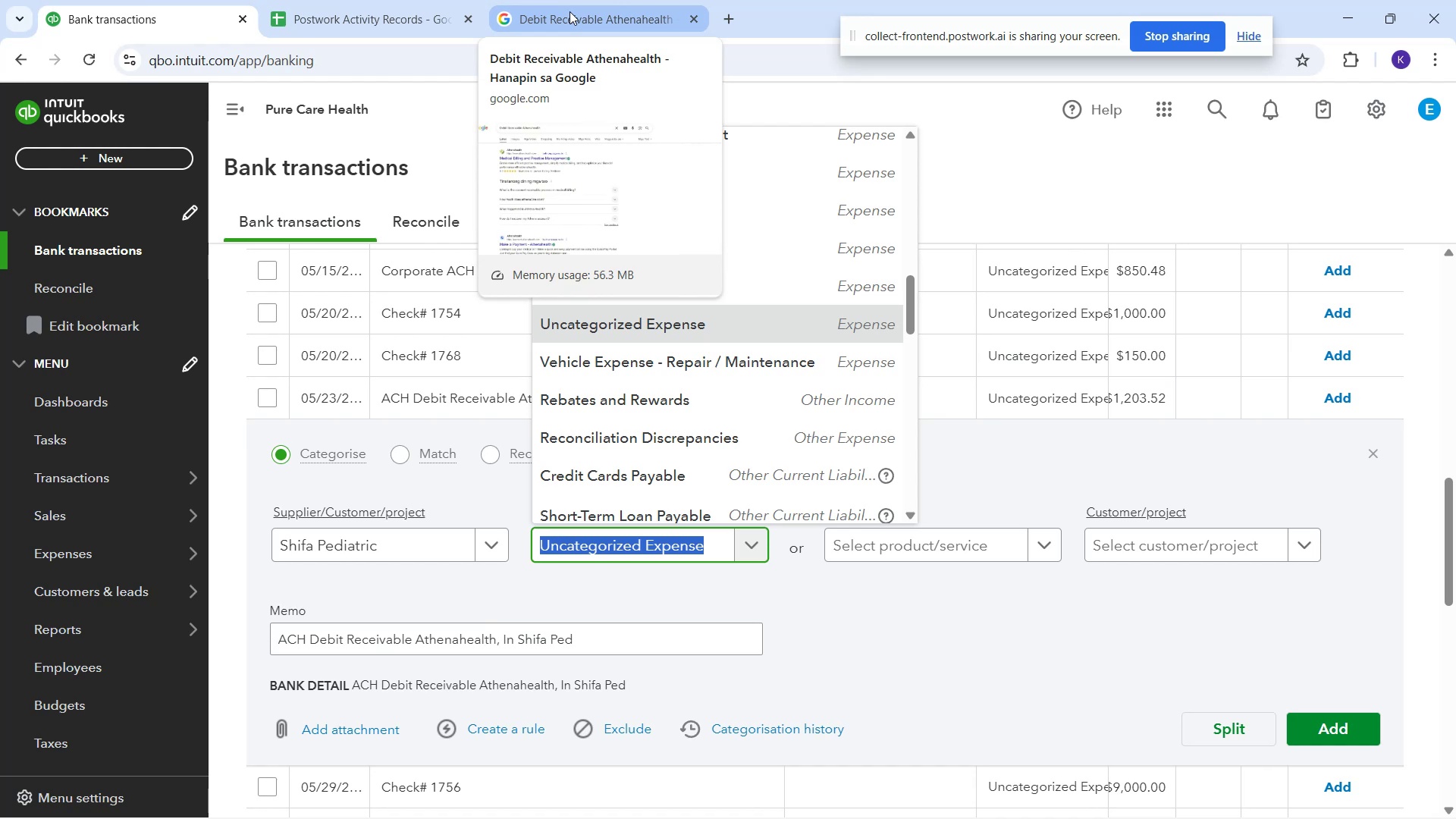 
left_click([570, 23])
 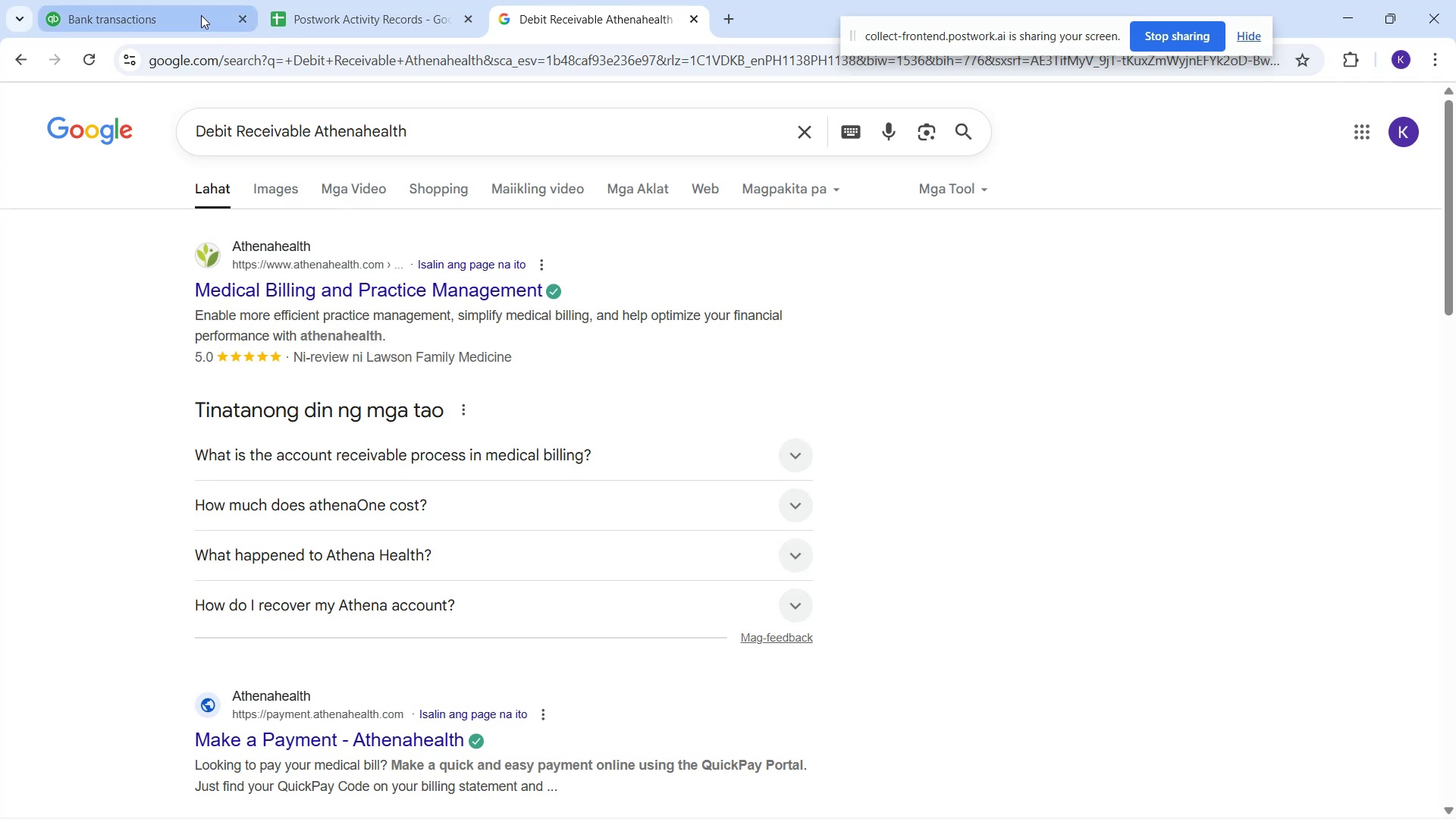 
left_click([201, 15])
 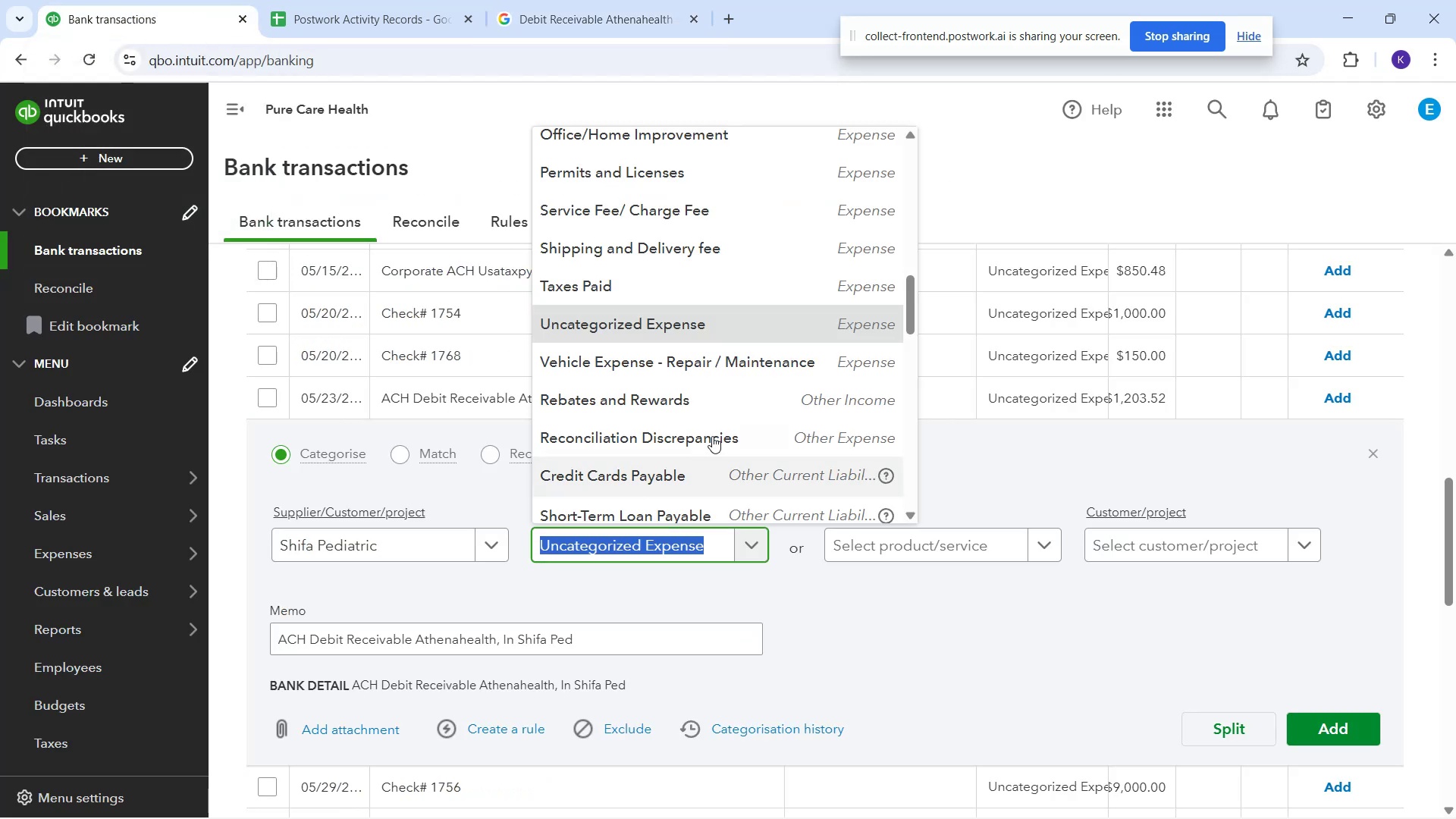 
scroll: coordinate [727, 388], scroll_direction: up, amount: 2.0
 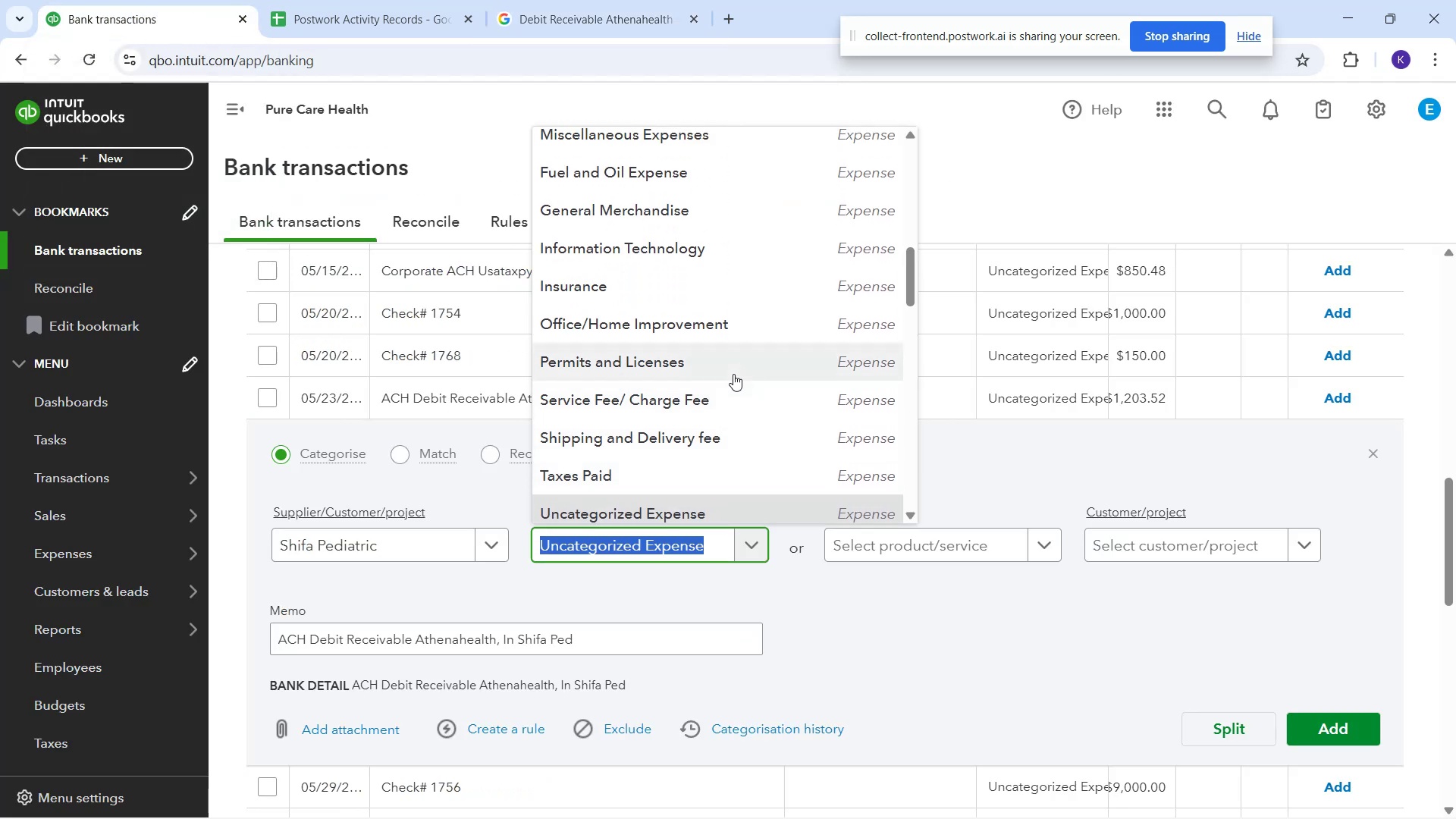 
type(bl)
 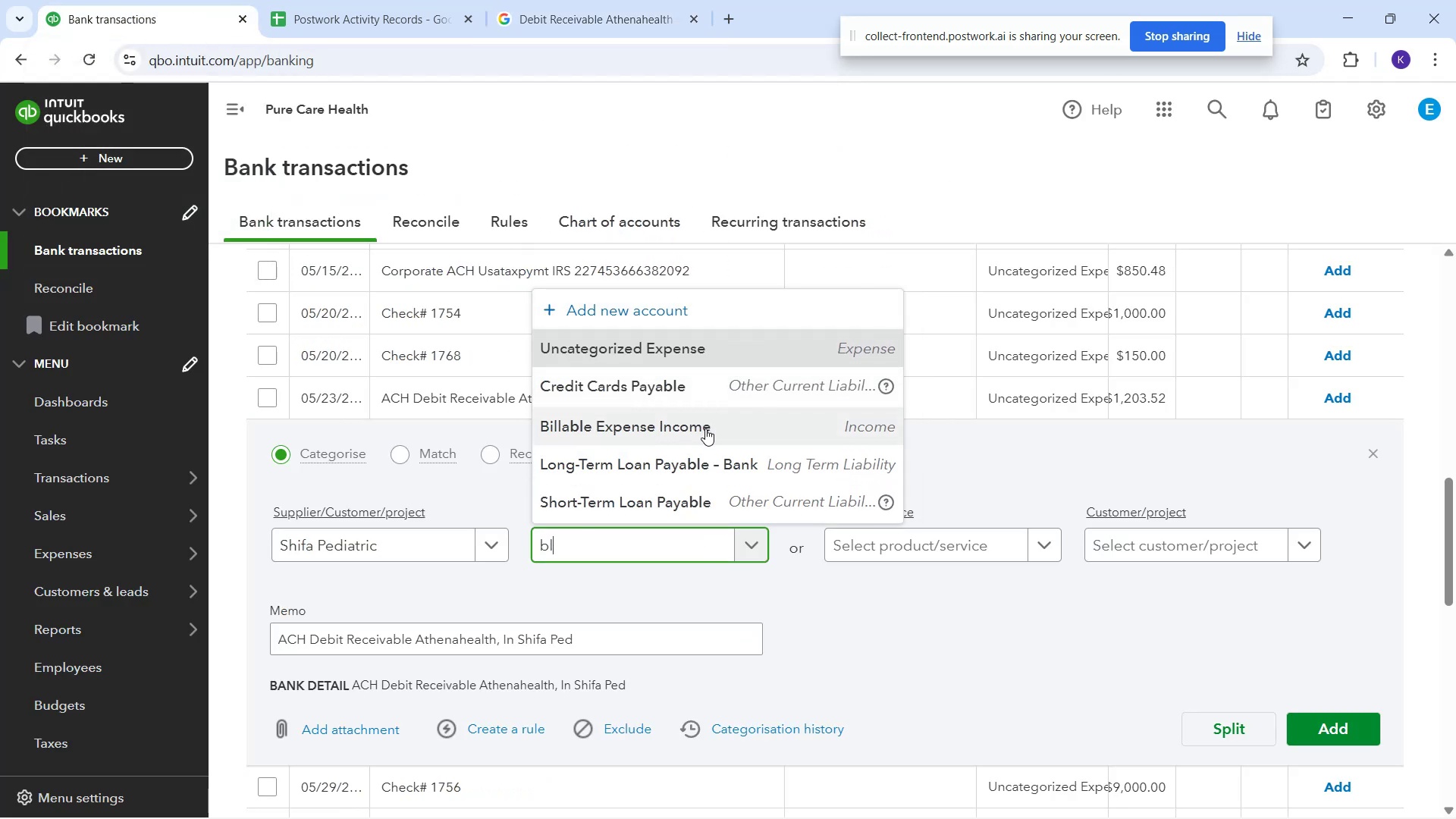 
wait(8.42)
 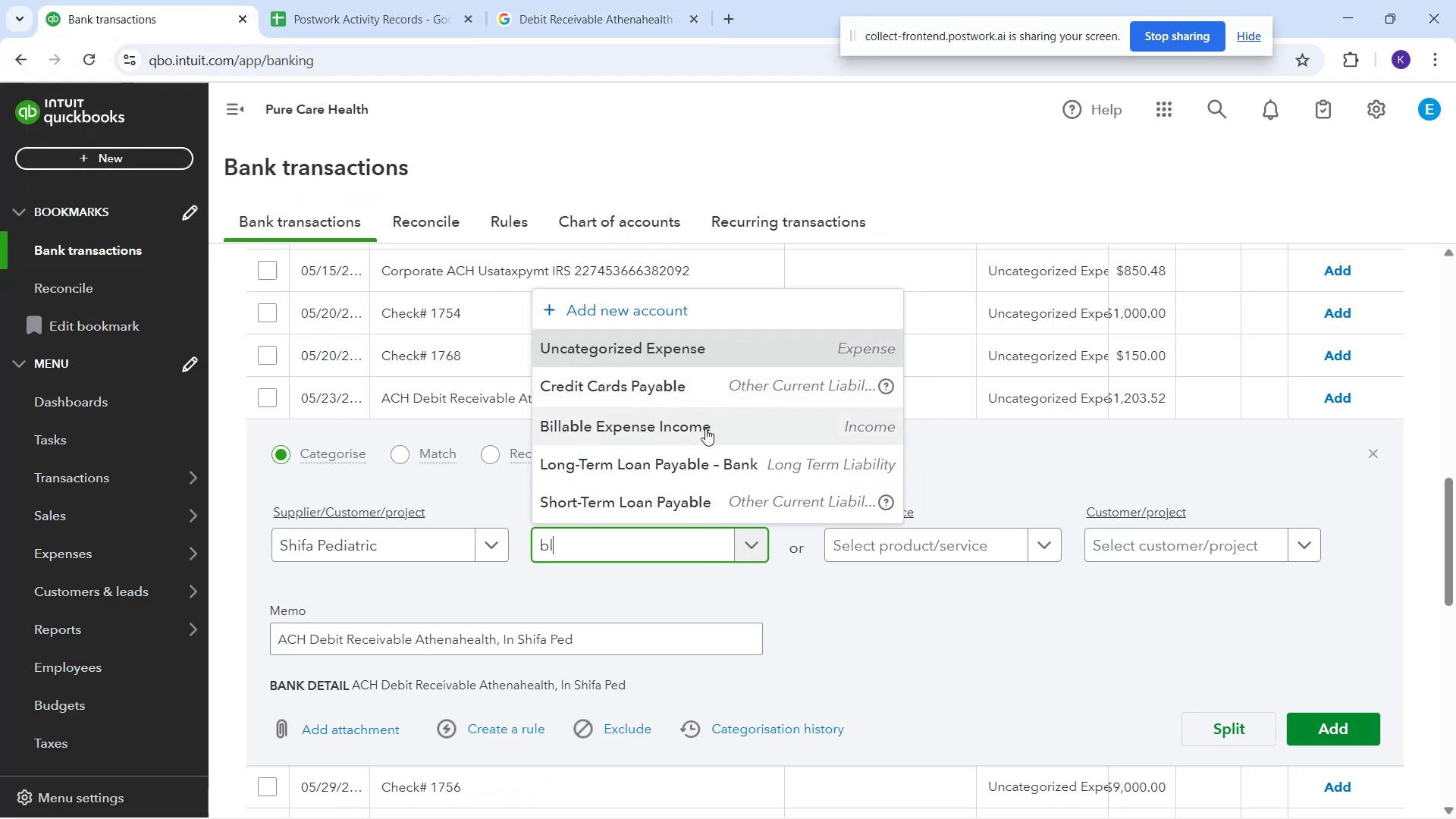 
key(Backspace)
 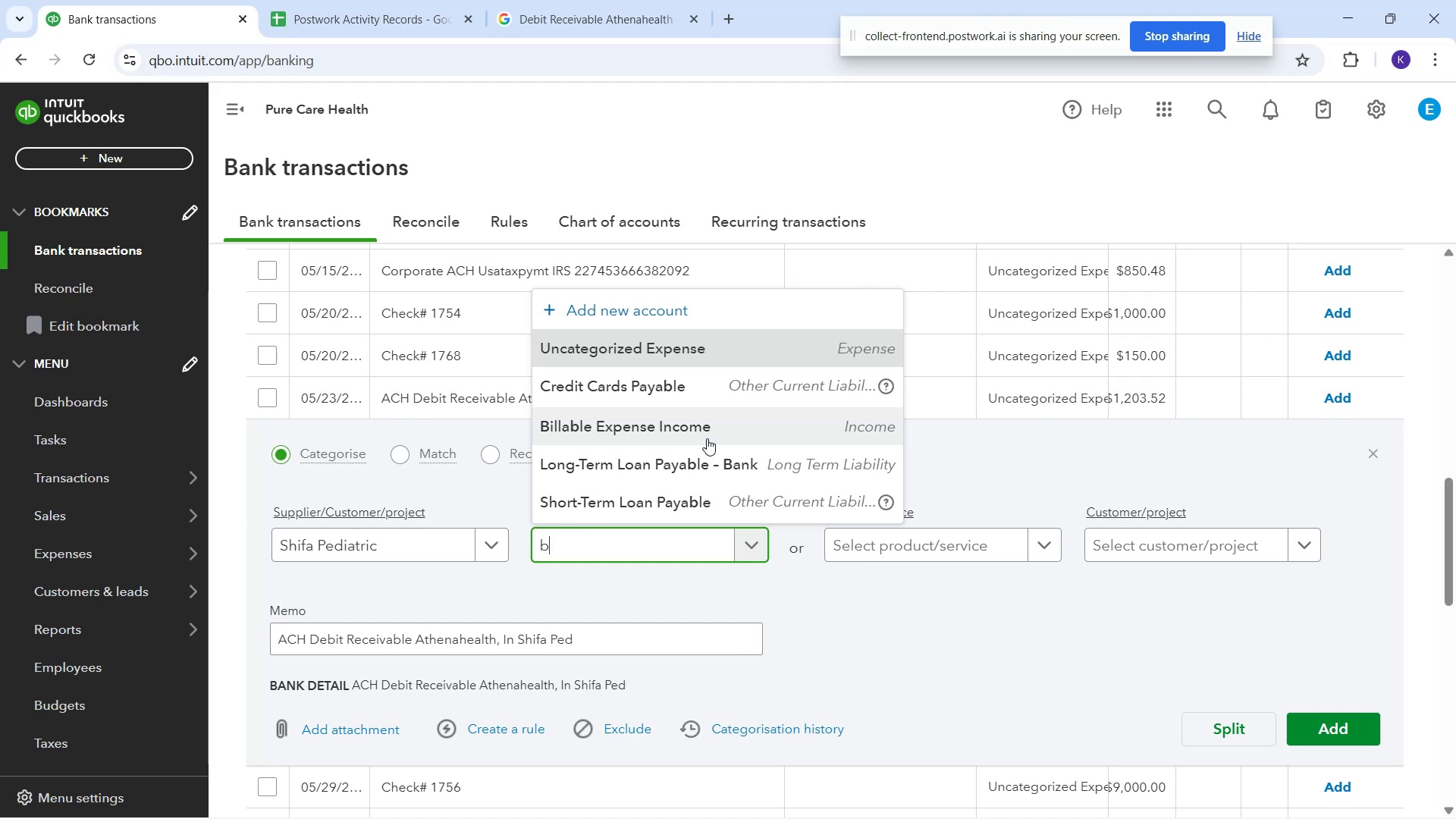 
key(Backspace)
 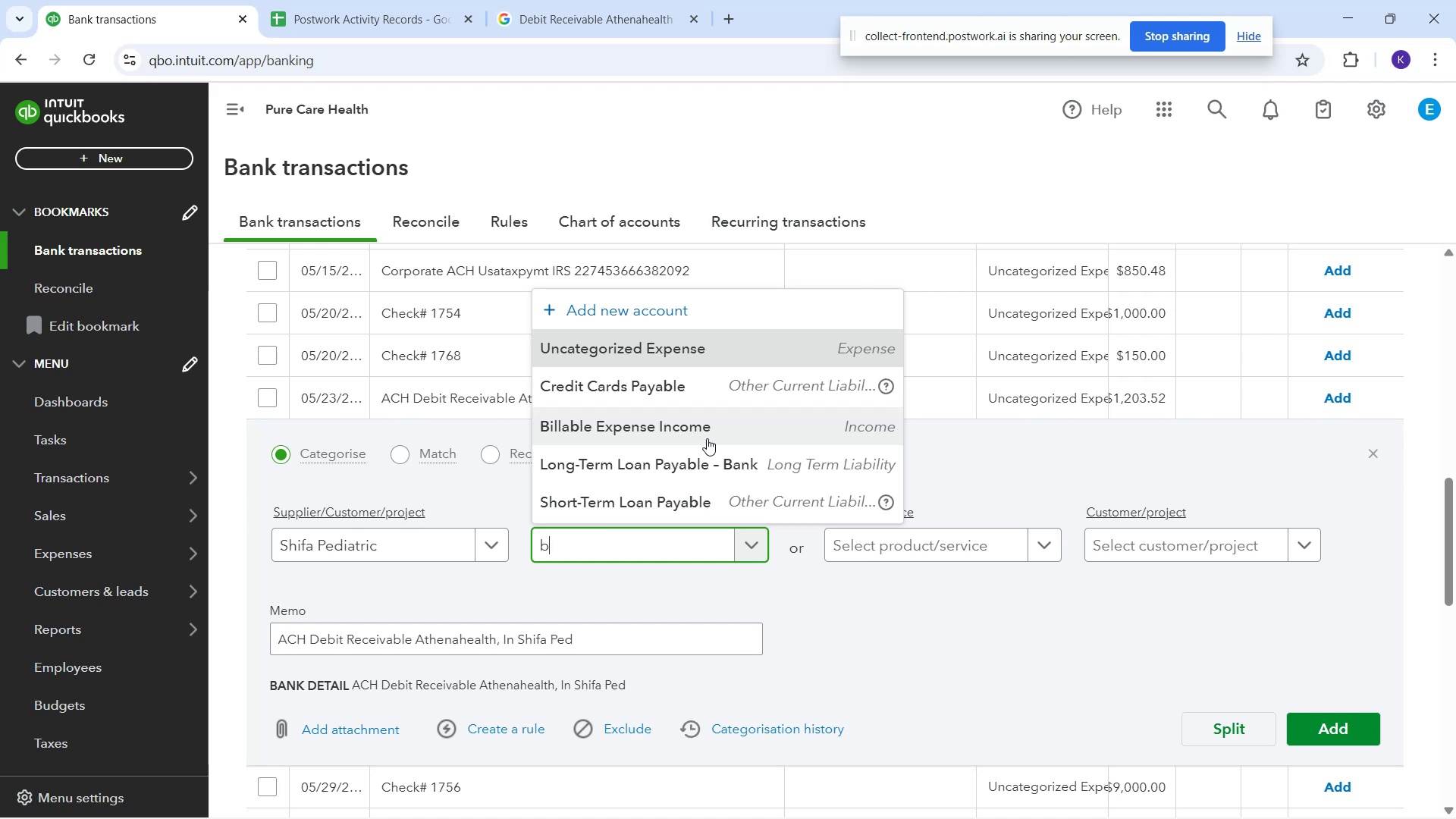 
key(Backspace)
 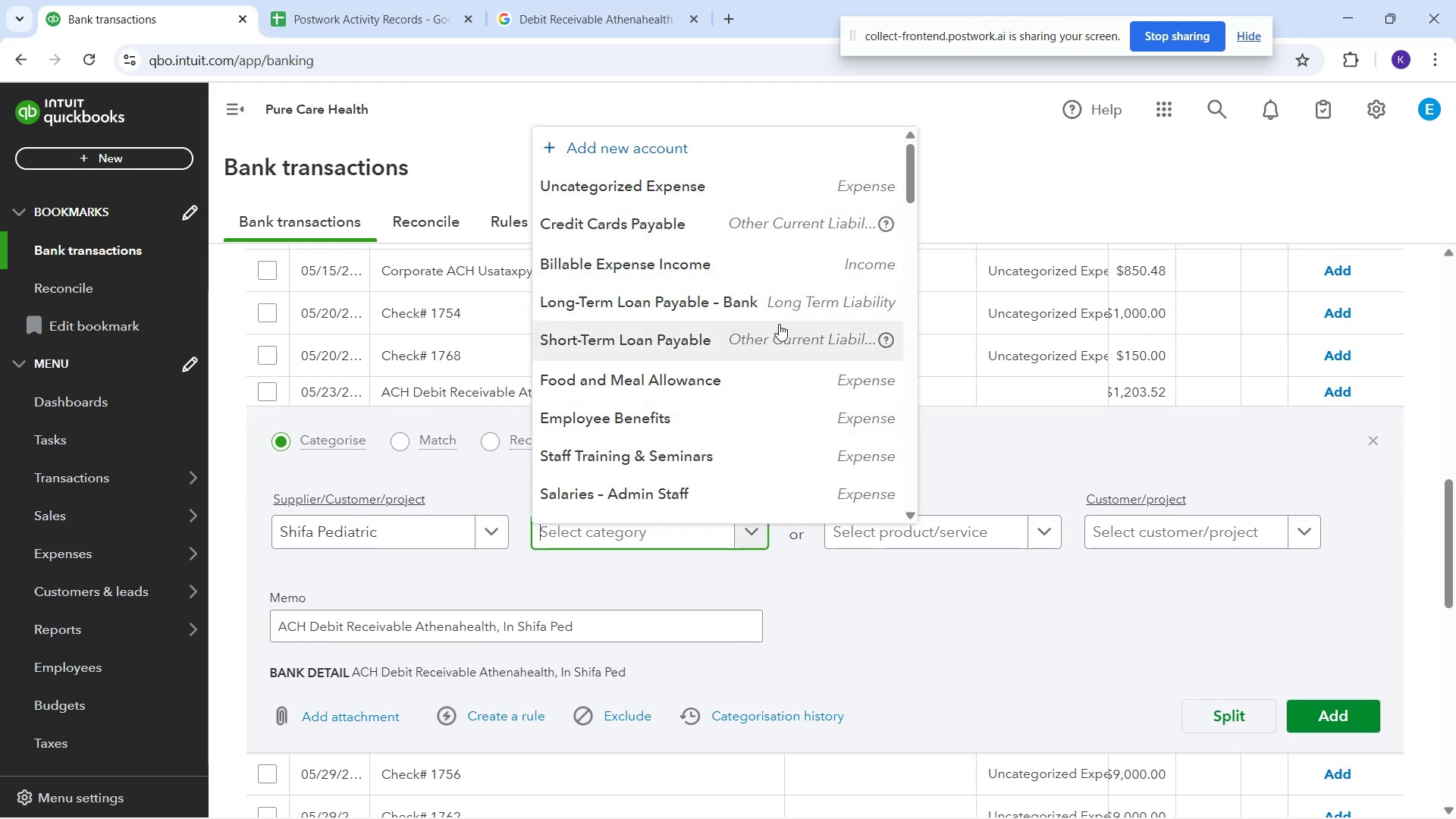 
wait(9.4)
 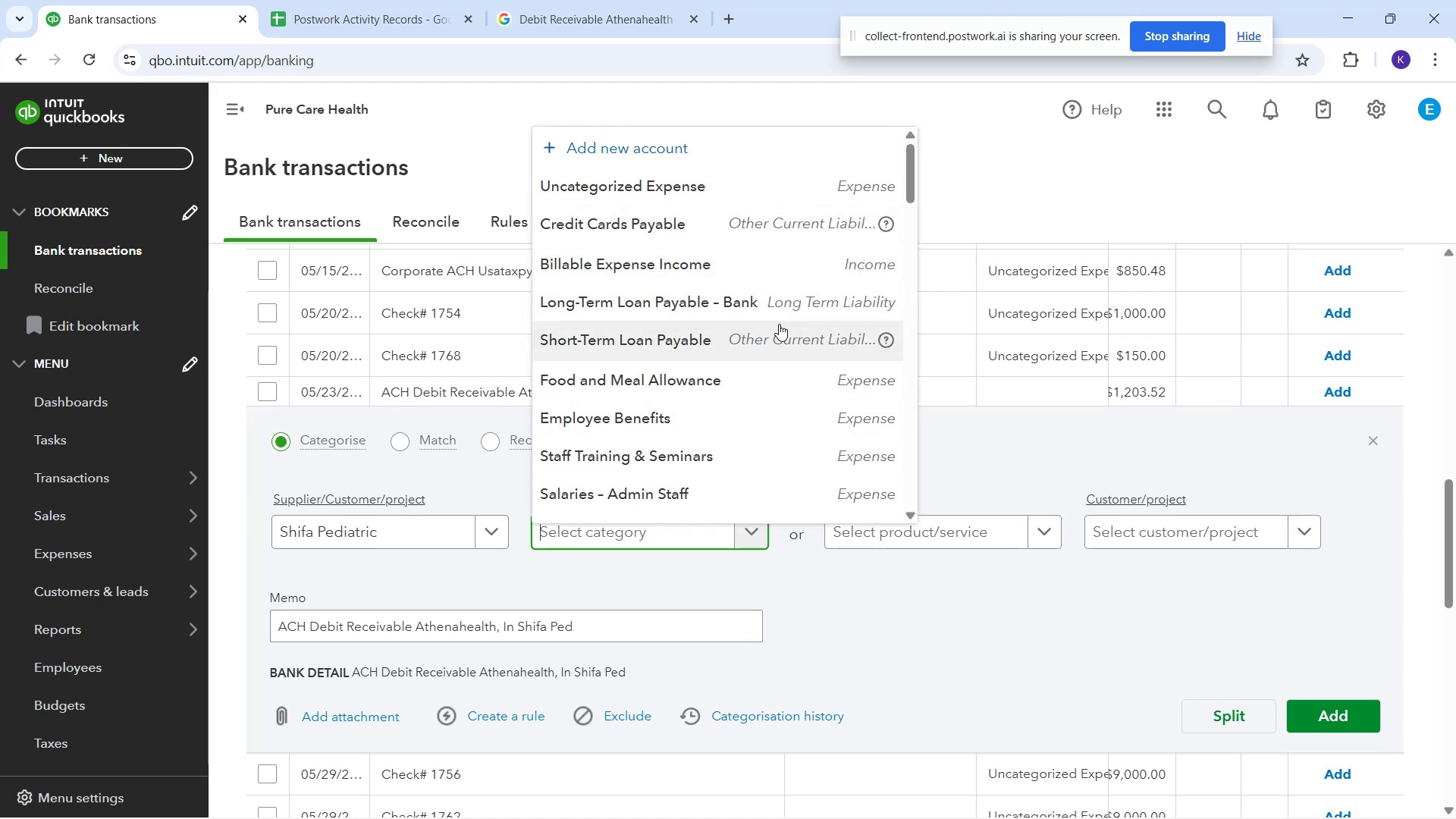 
scroll: coordinate [739, 421], scroll_direction: down, amount: 1.0
 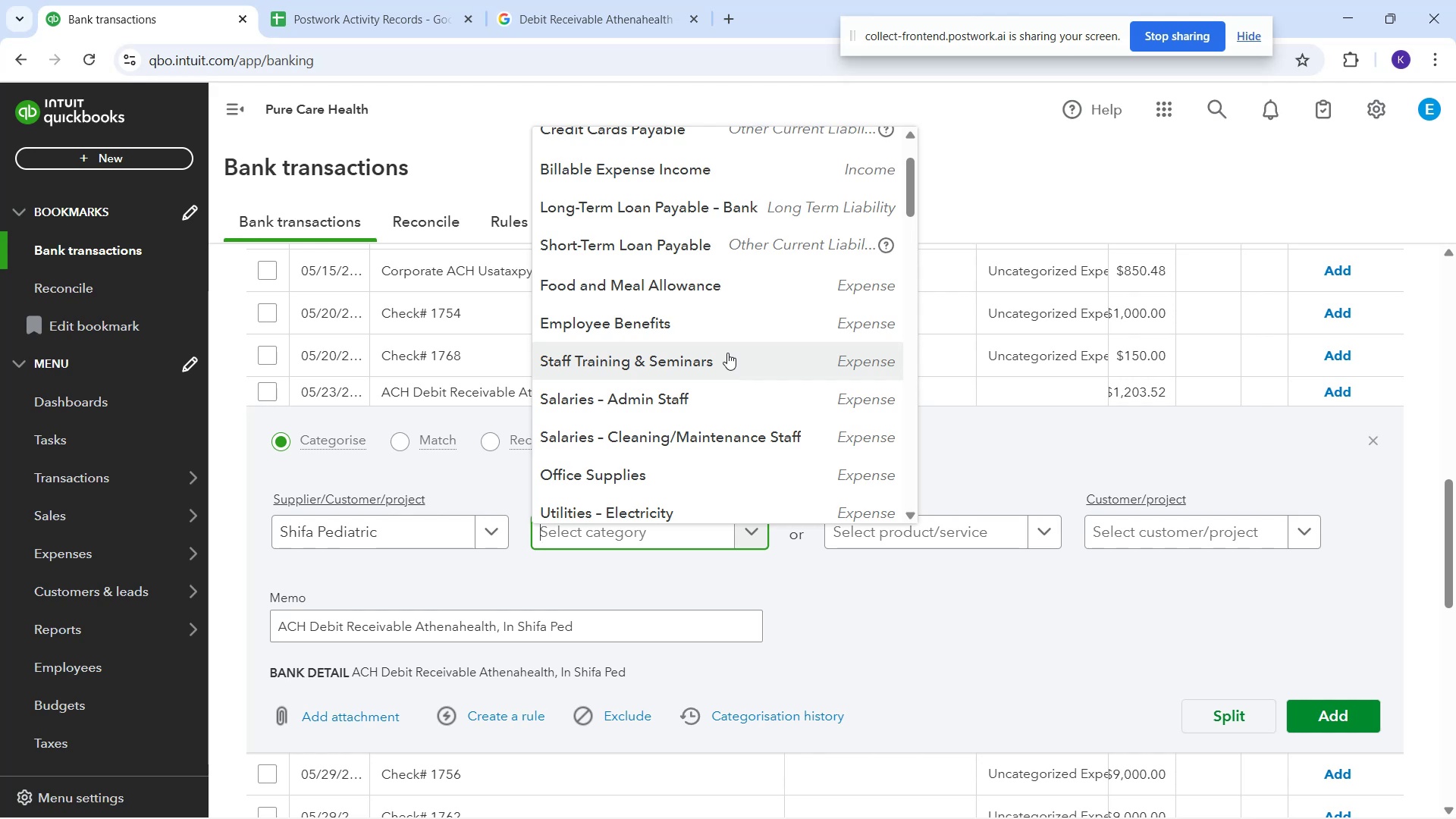 
wait(12.41)
 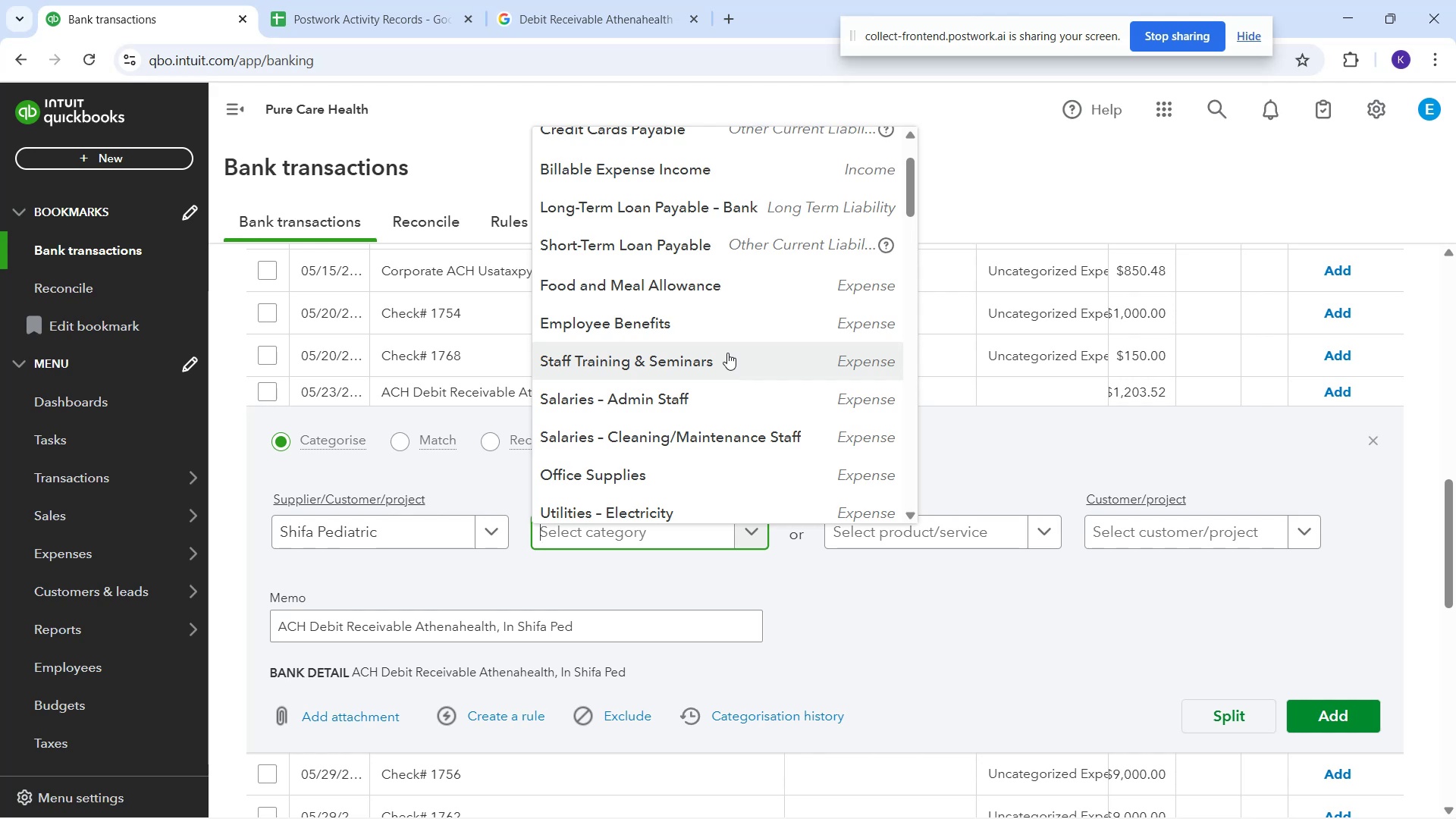 
scroll: coordinate [722, 381], scroll_direction: down, amount: 2.0
 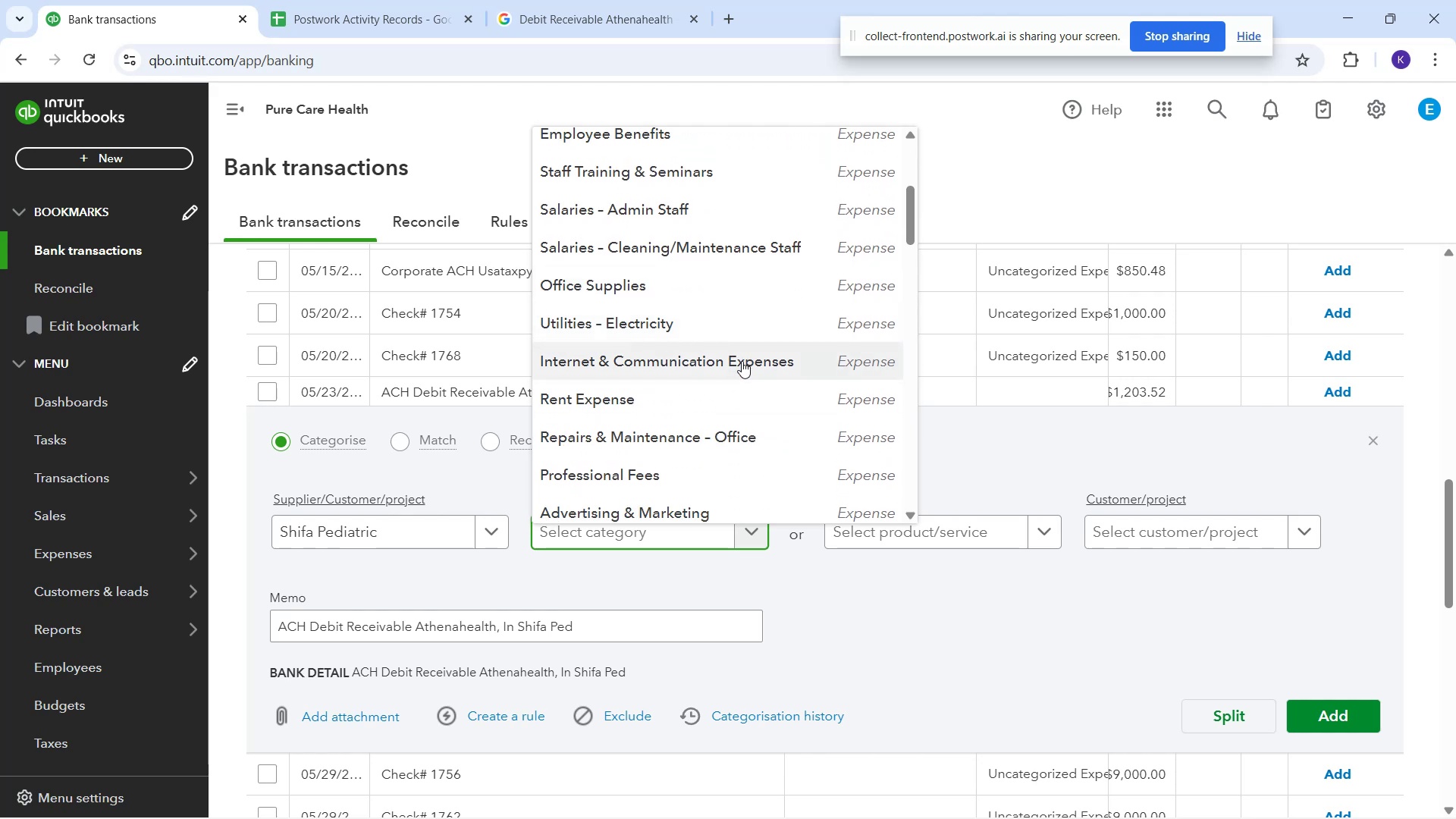 
wait(12.17)
 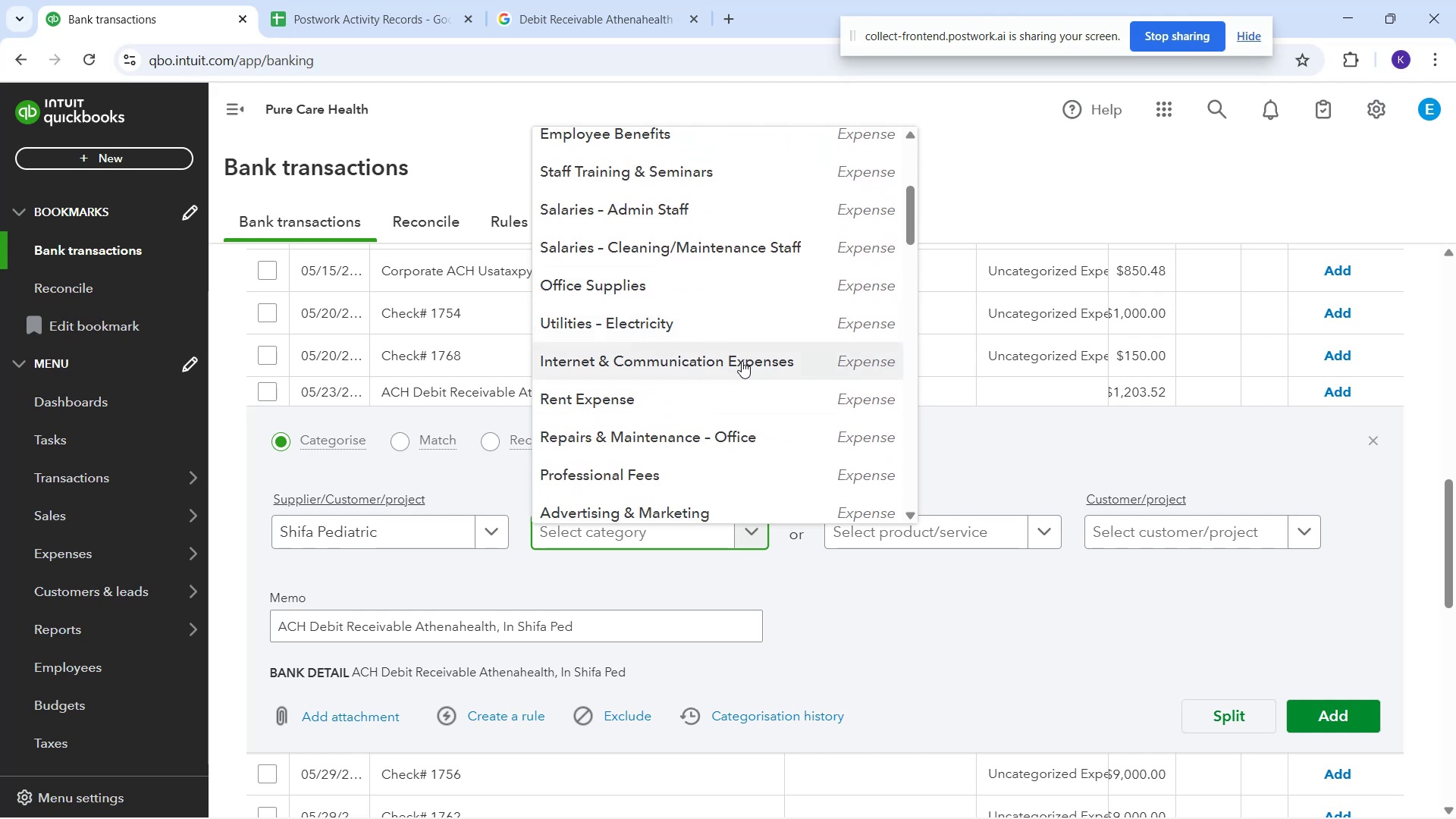 
type(med)
 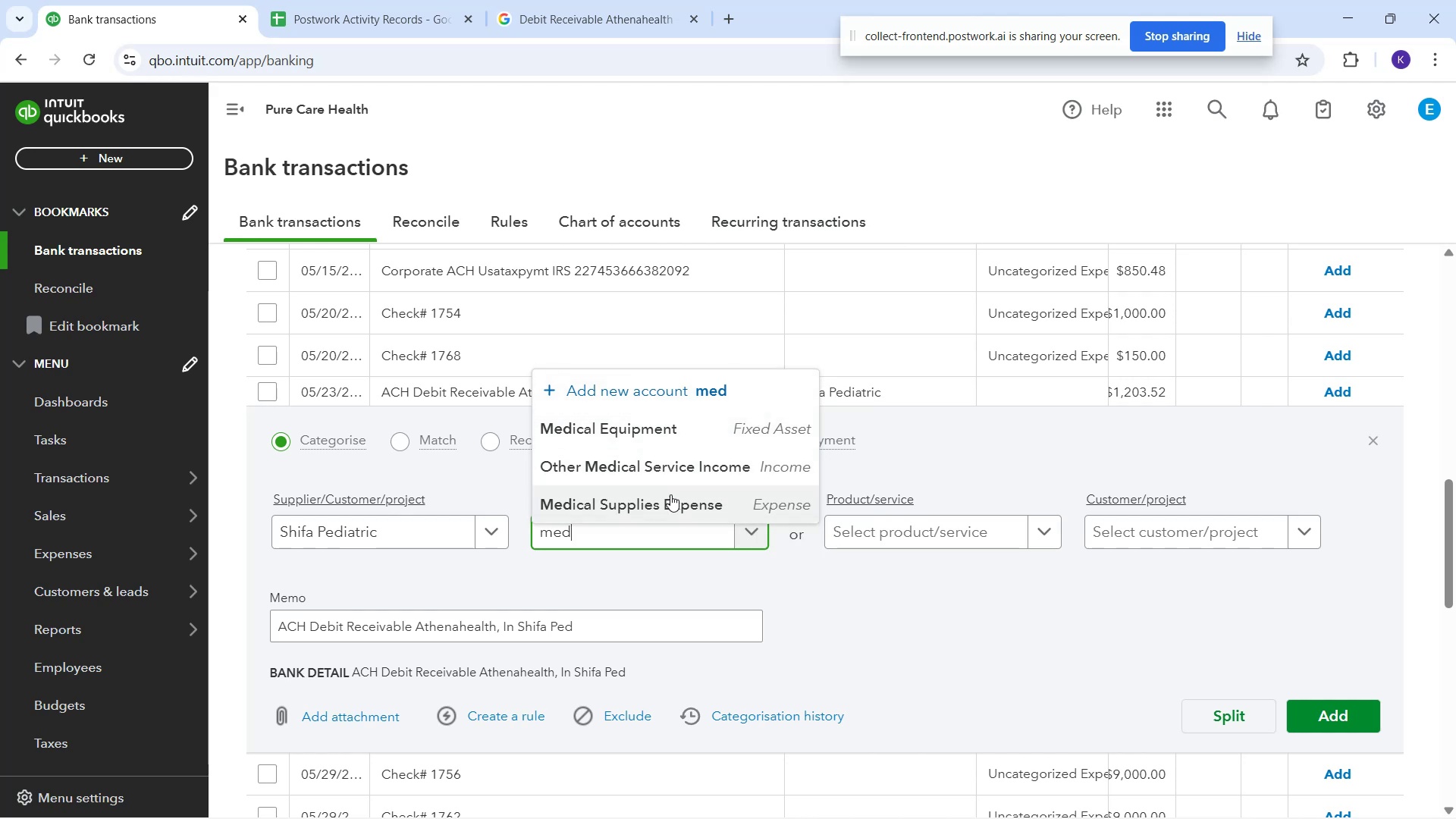 
wait(12.89)
 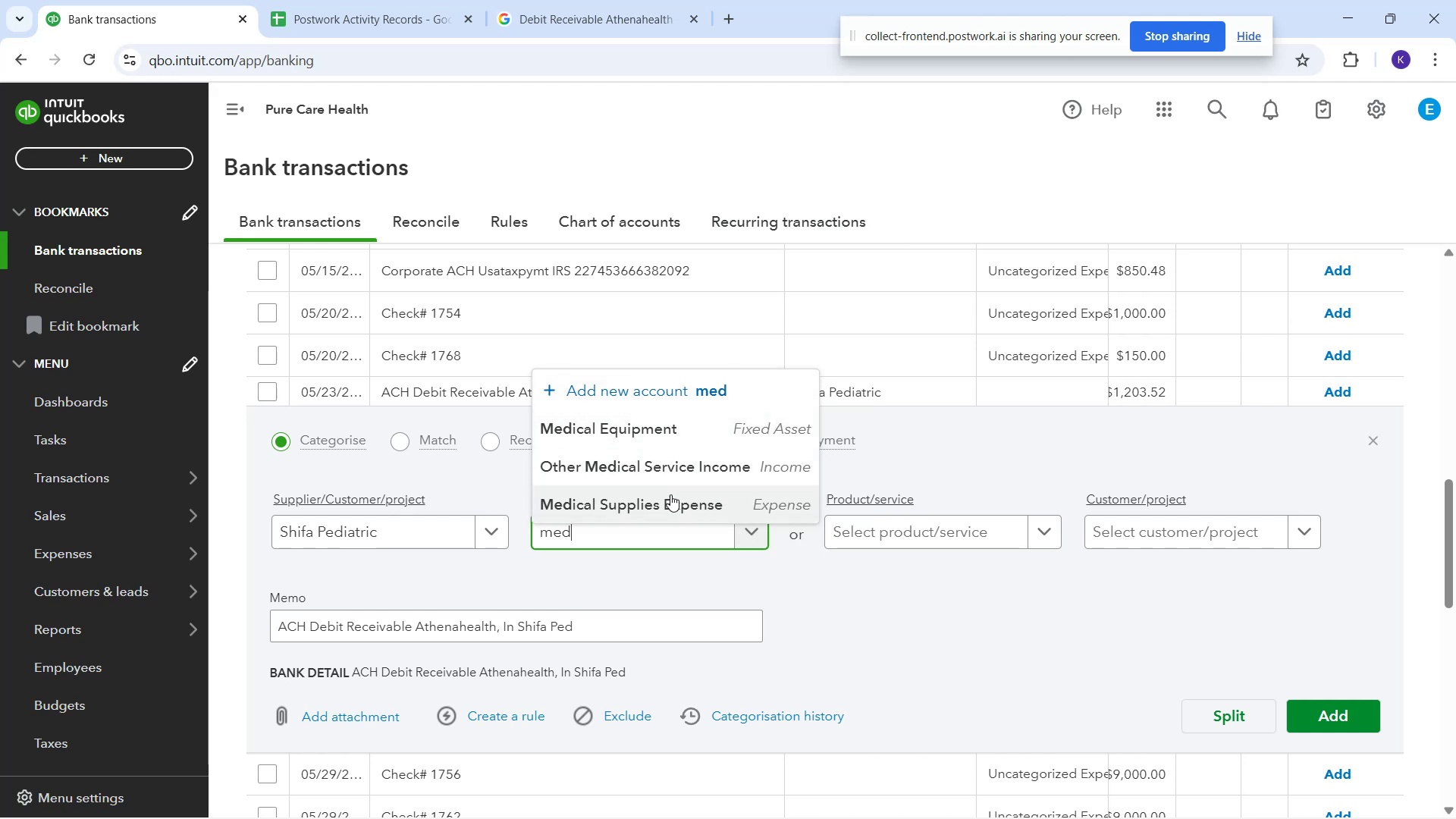 
key(Backspace)
 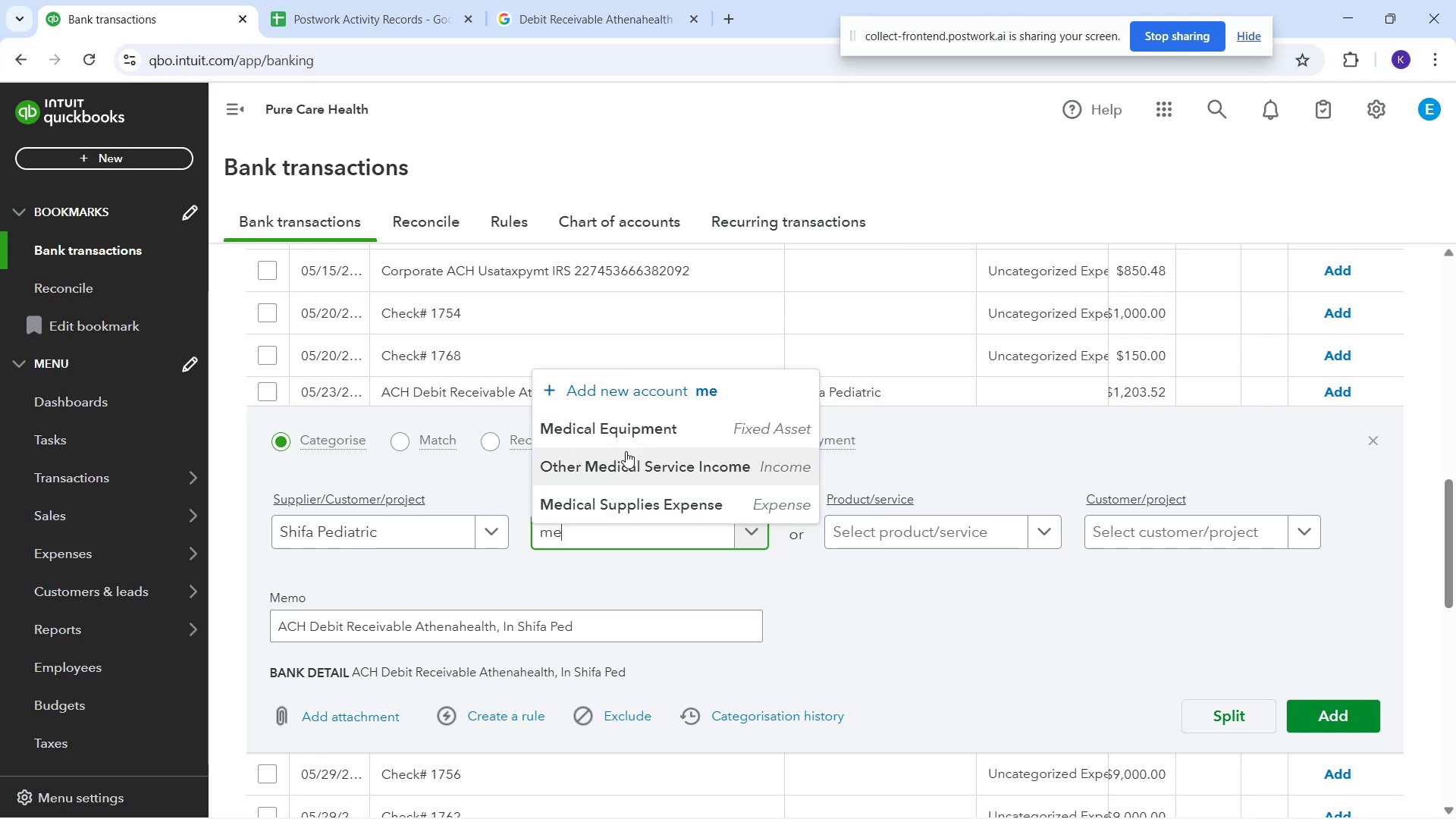 
key(Backspace)
 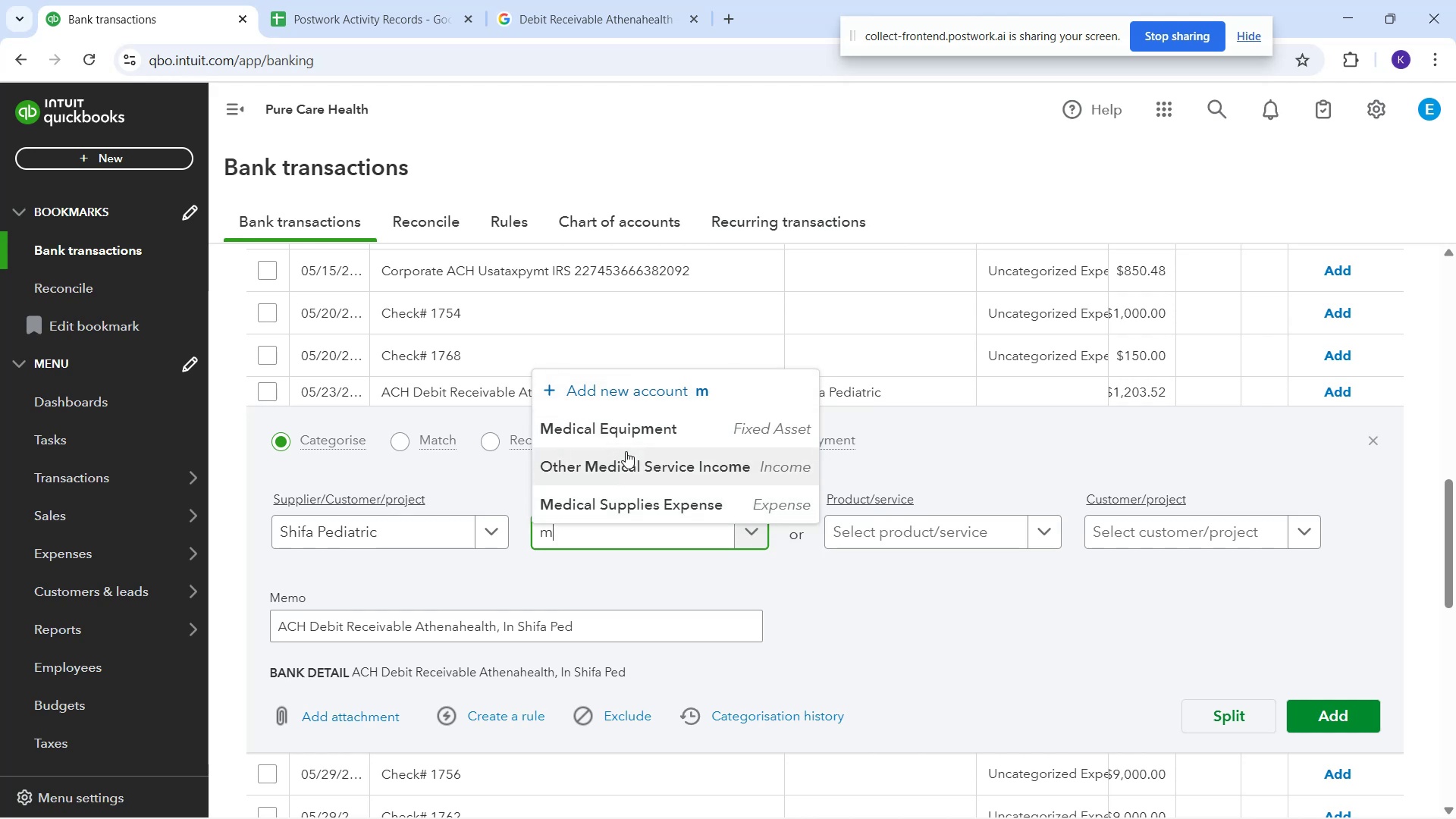 
key(Backspace)
 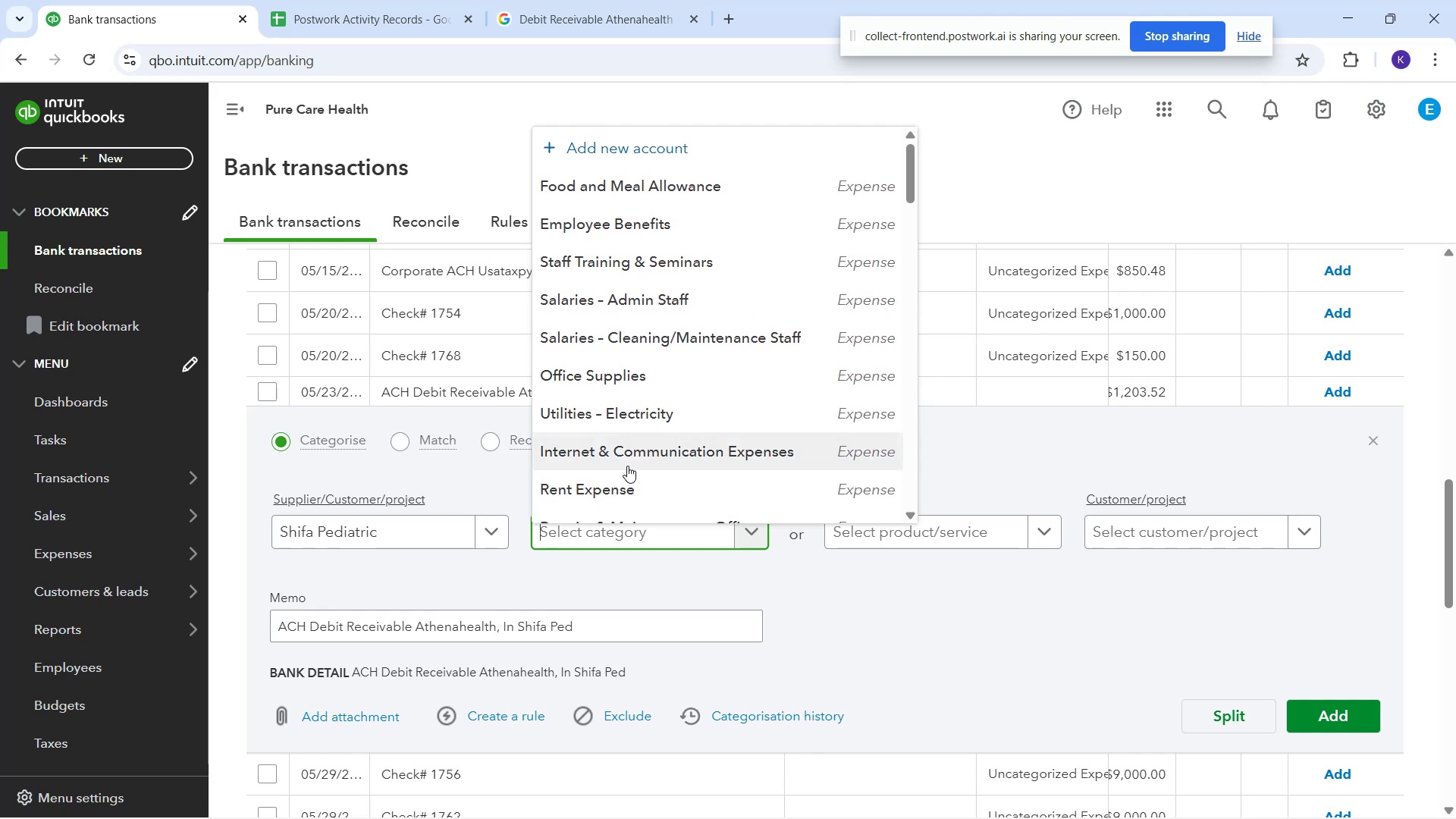 
wait(21.79)
 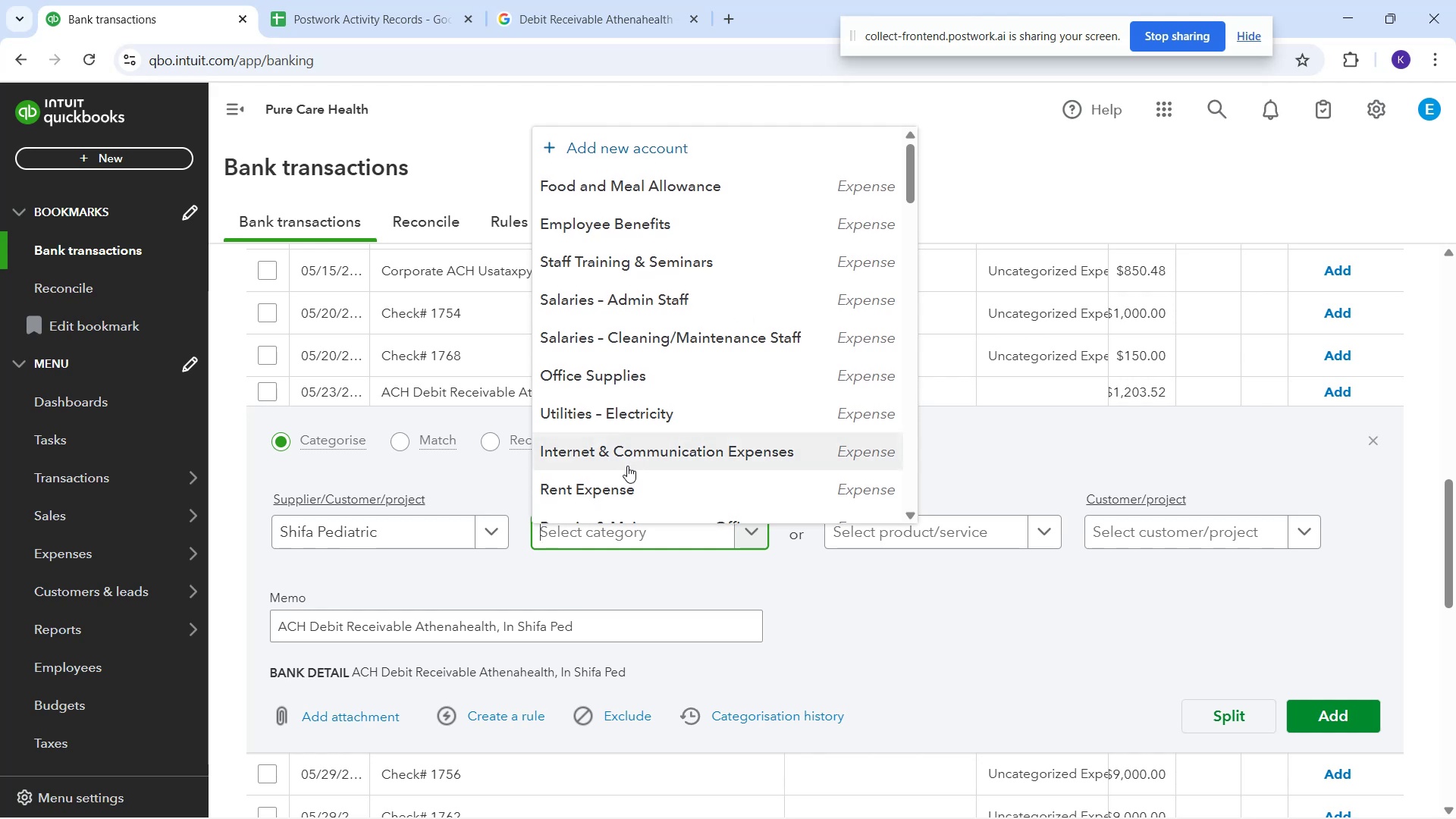 
mouse_move([609, 279])
 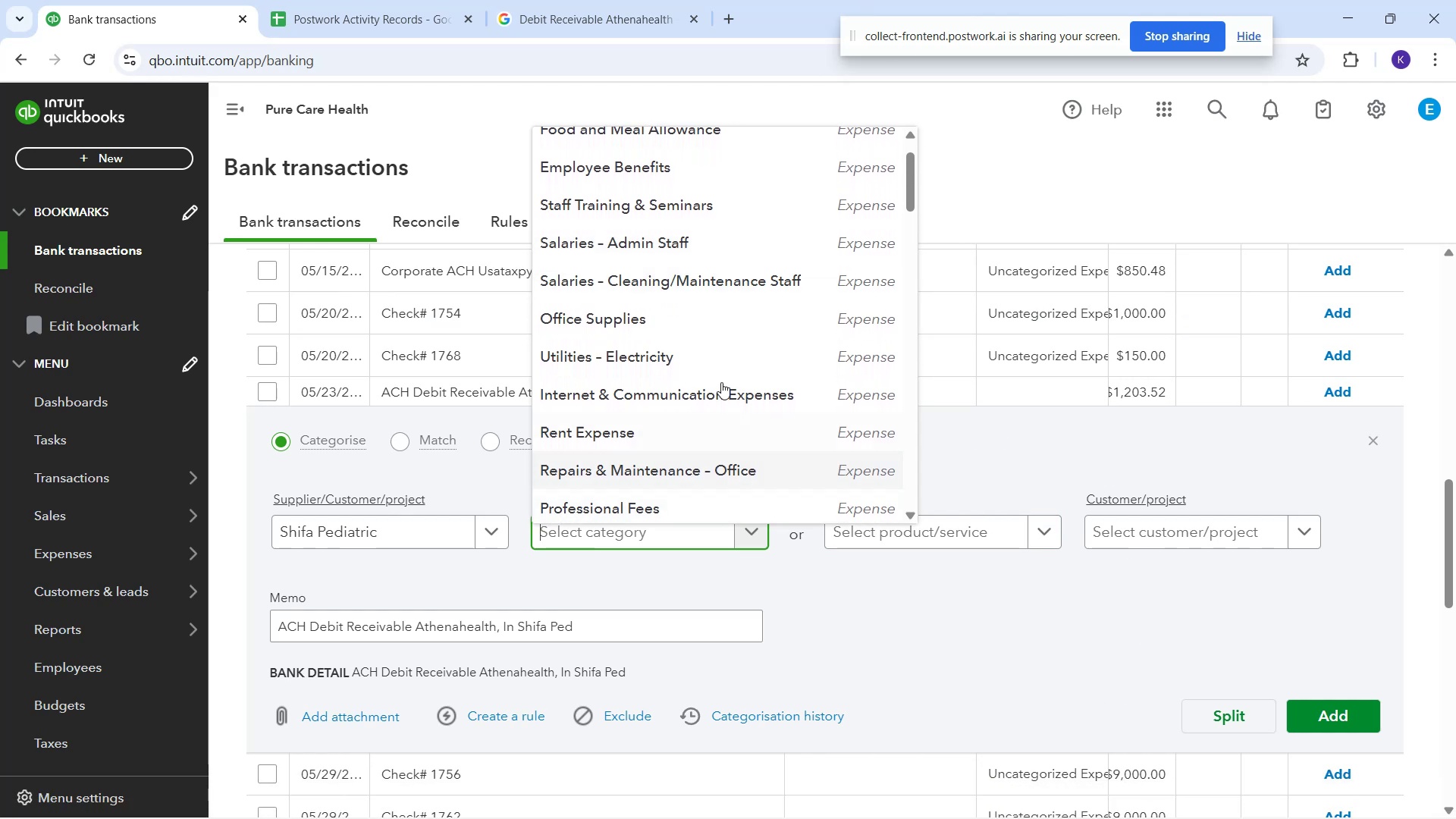 
scroll: coordinate [699, 482], scroll_direction: down, amount: 3.0
 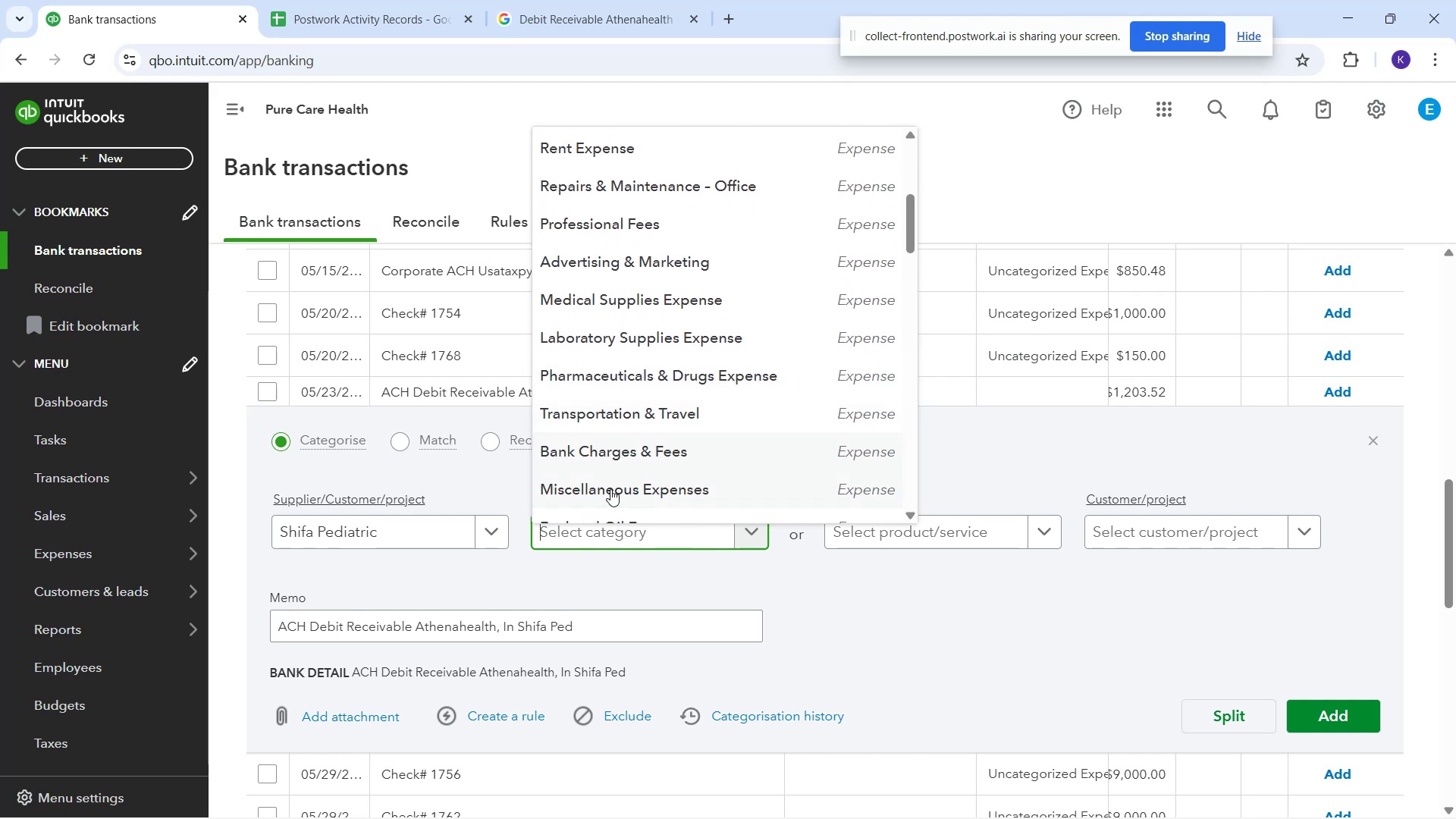 
wait(11.95)
 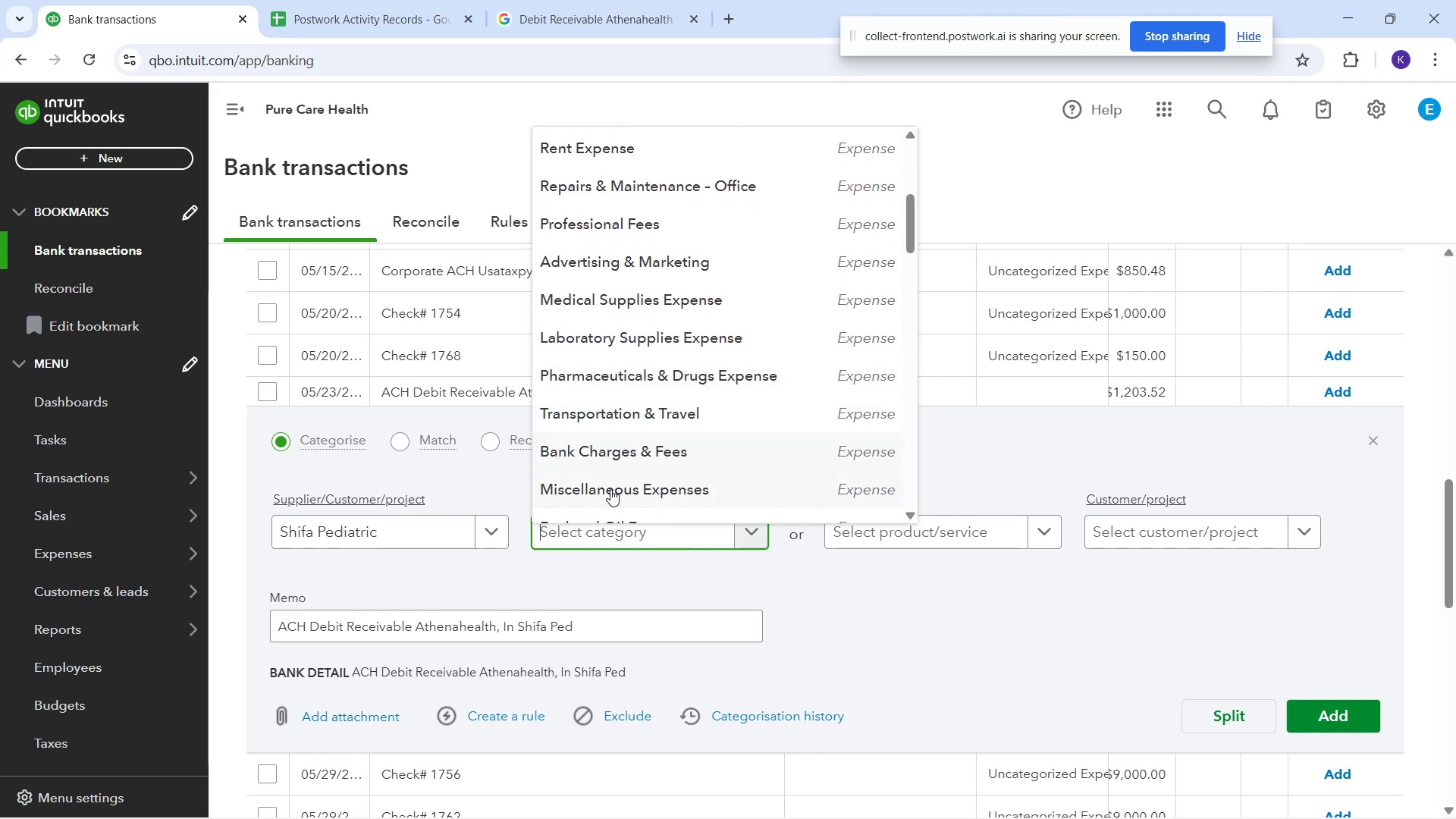 
scroll: coordinate [719, 463], scroll_direction: down, amount: 1.0
 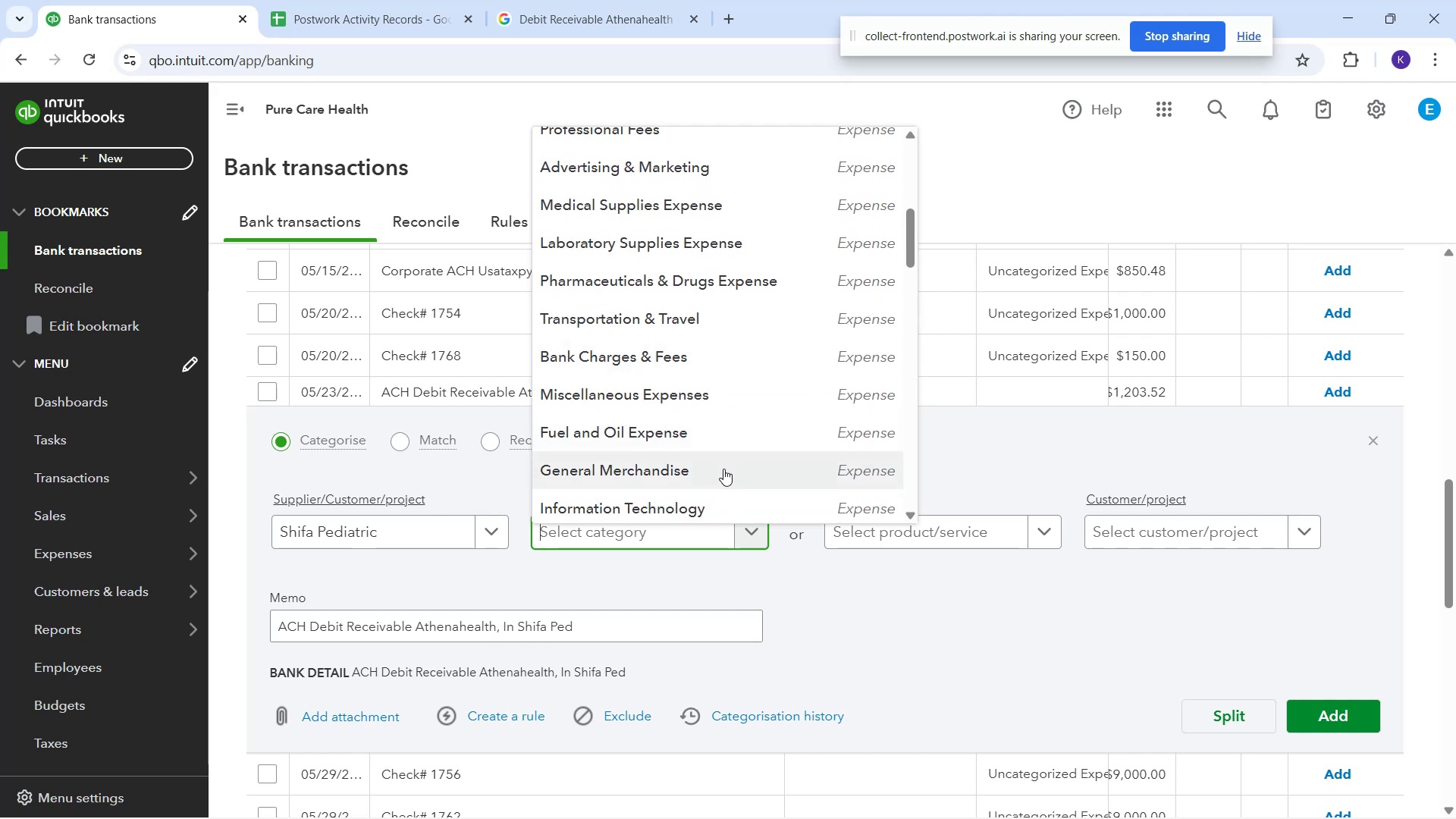 
wait(8.71)
 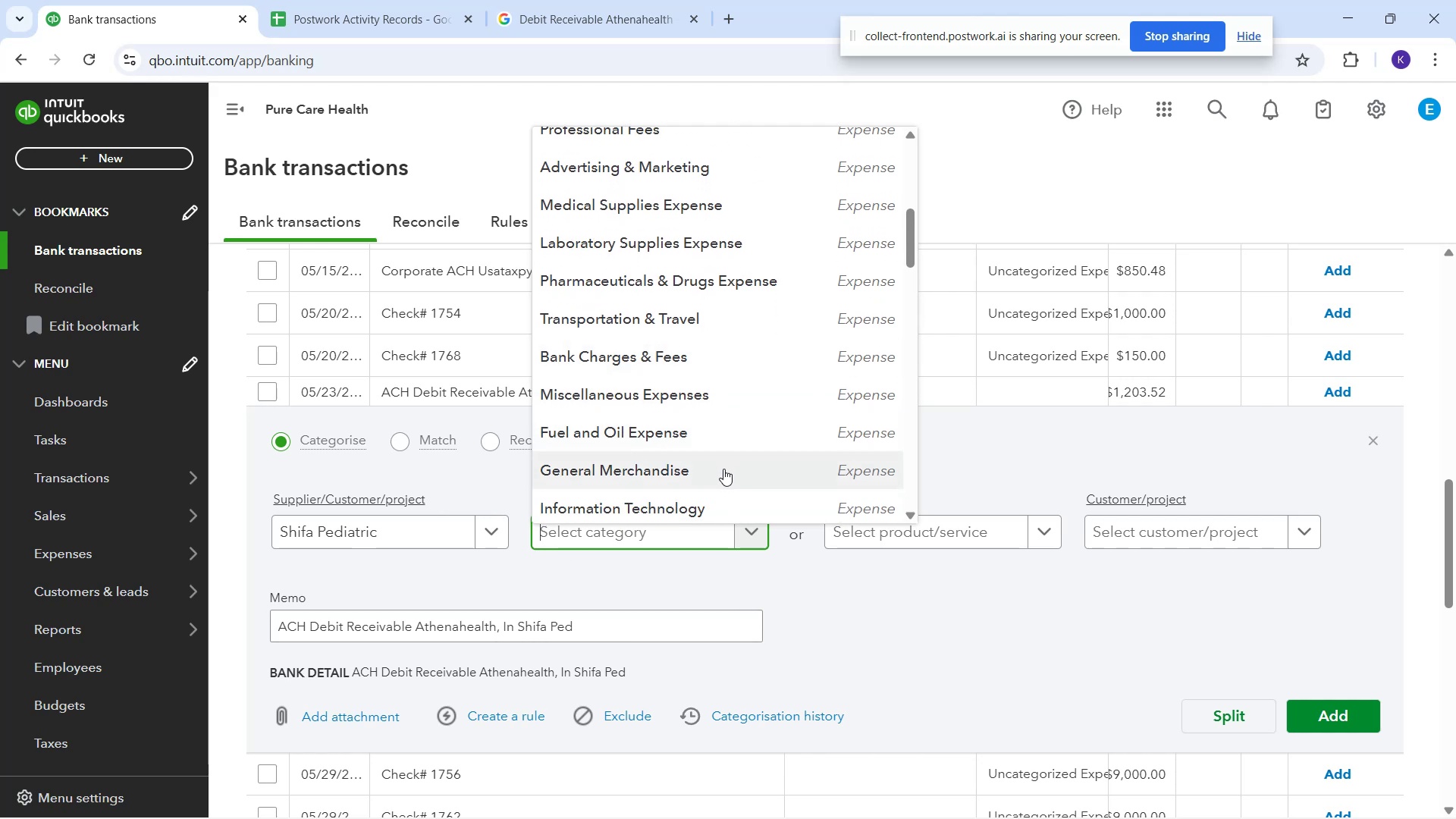 
scroll: coordinate [755, 392], scroll_direction: down, amount: 1.0
 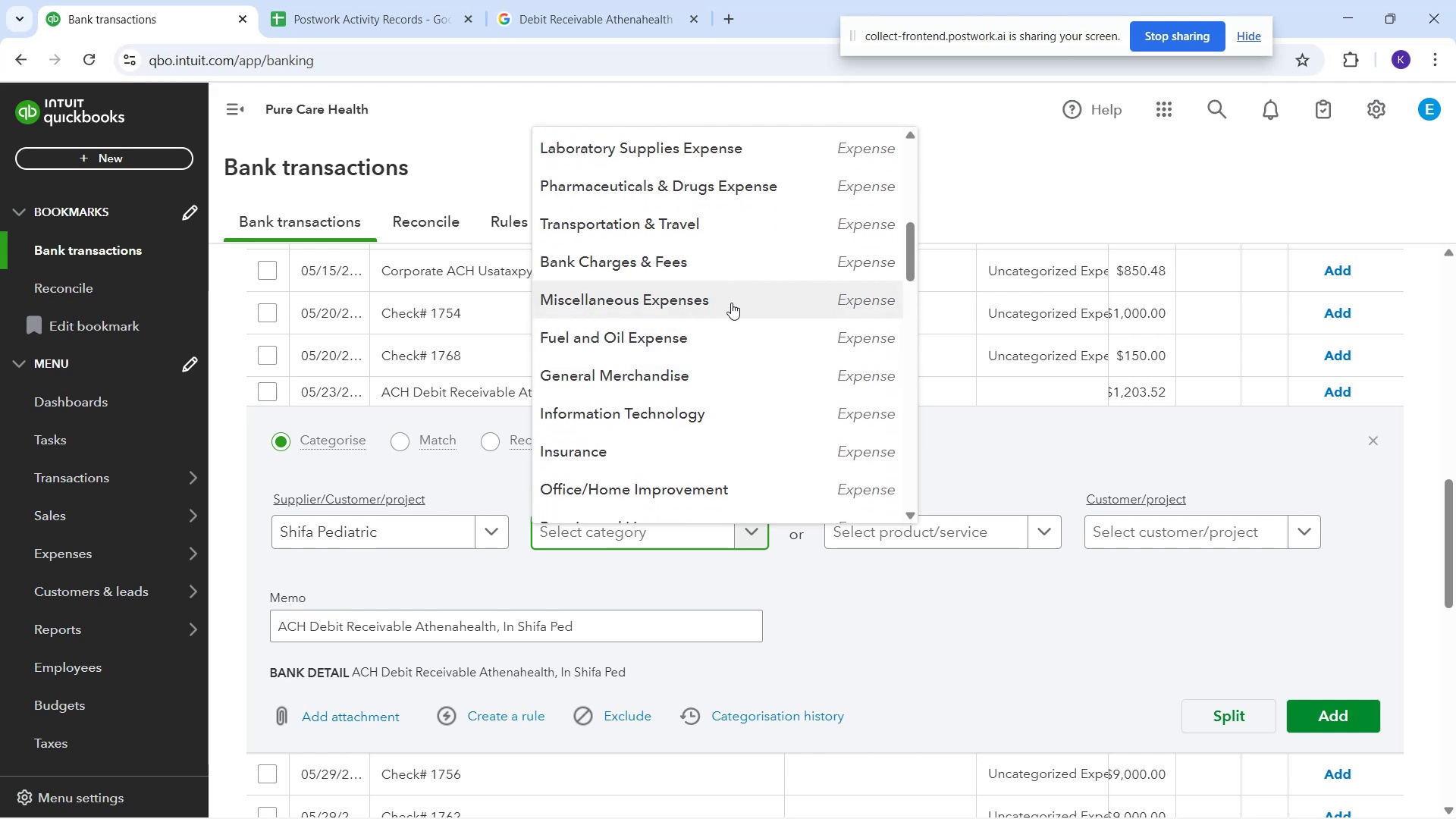 
wait(6.8)
 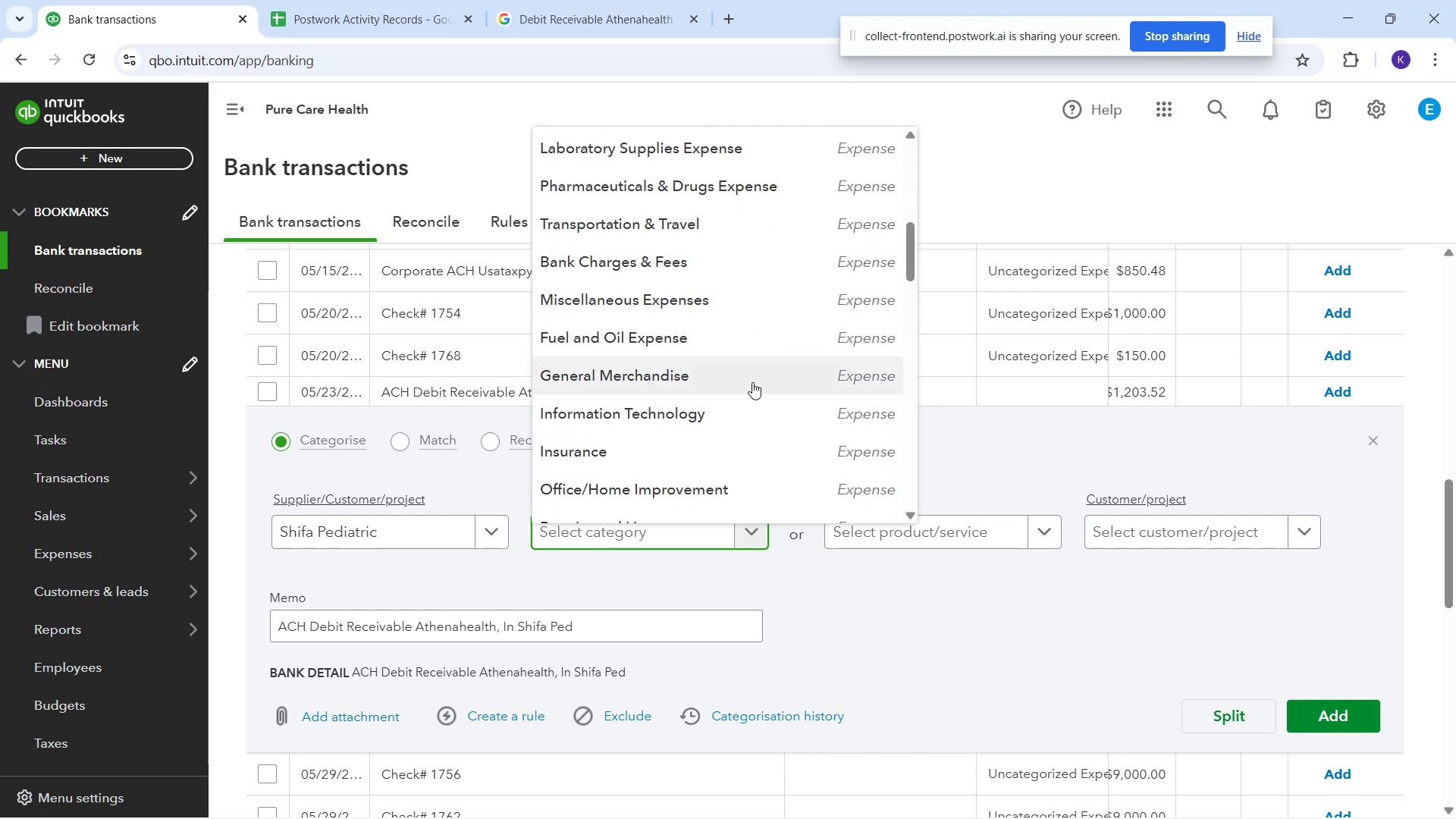 
left_click([731, 303])
 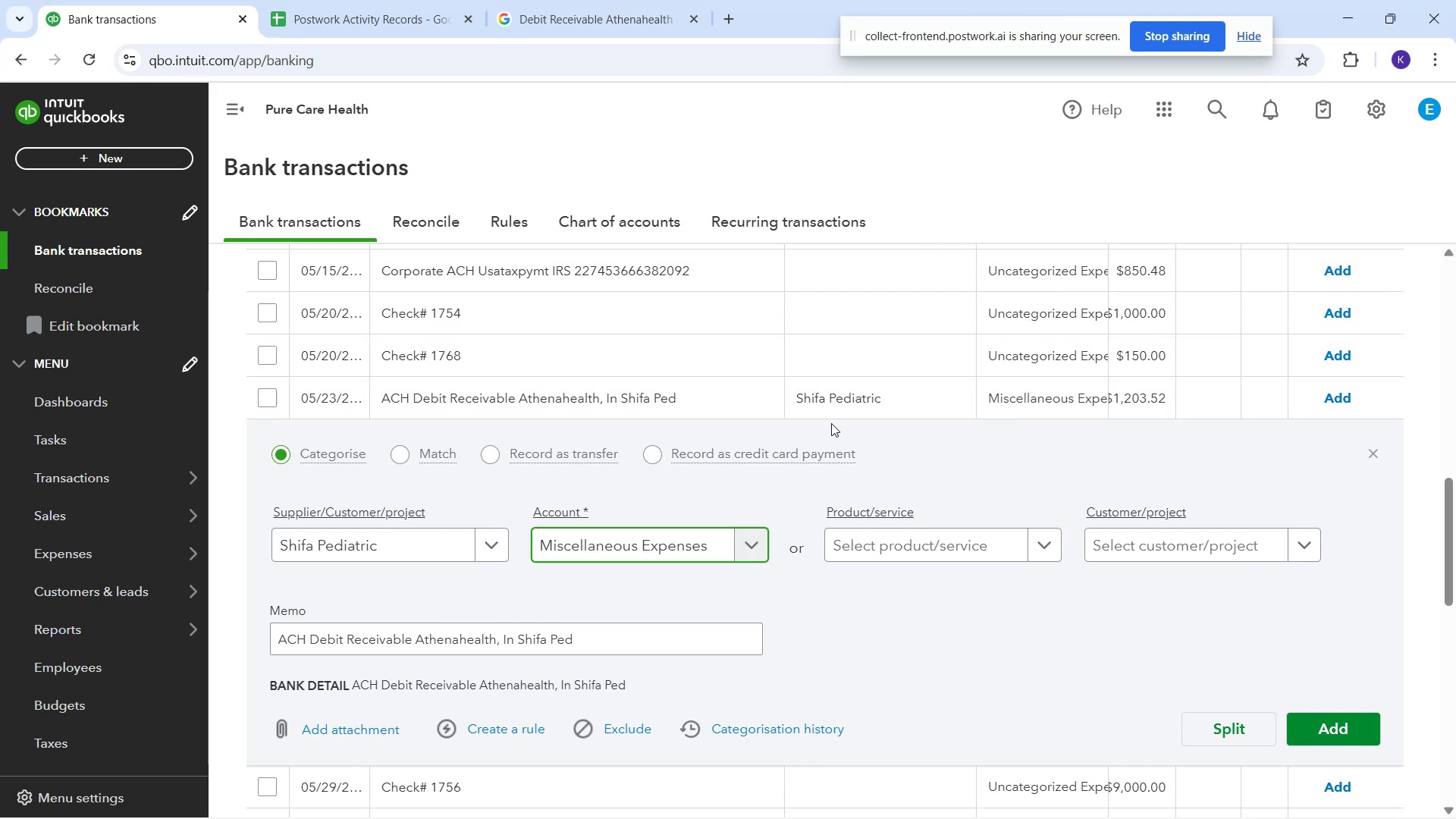 
scroll: coordinate [992, 425], scroll_direction: down, amount: 7.0
 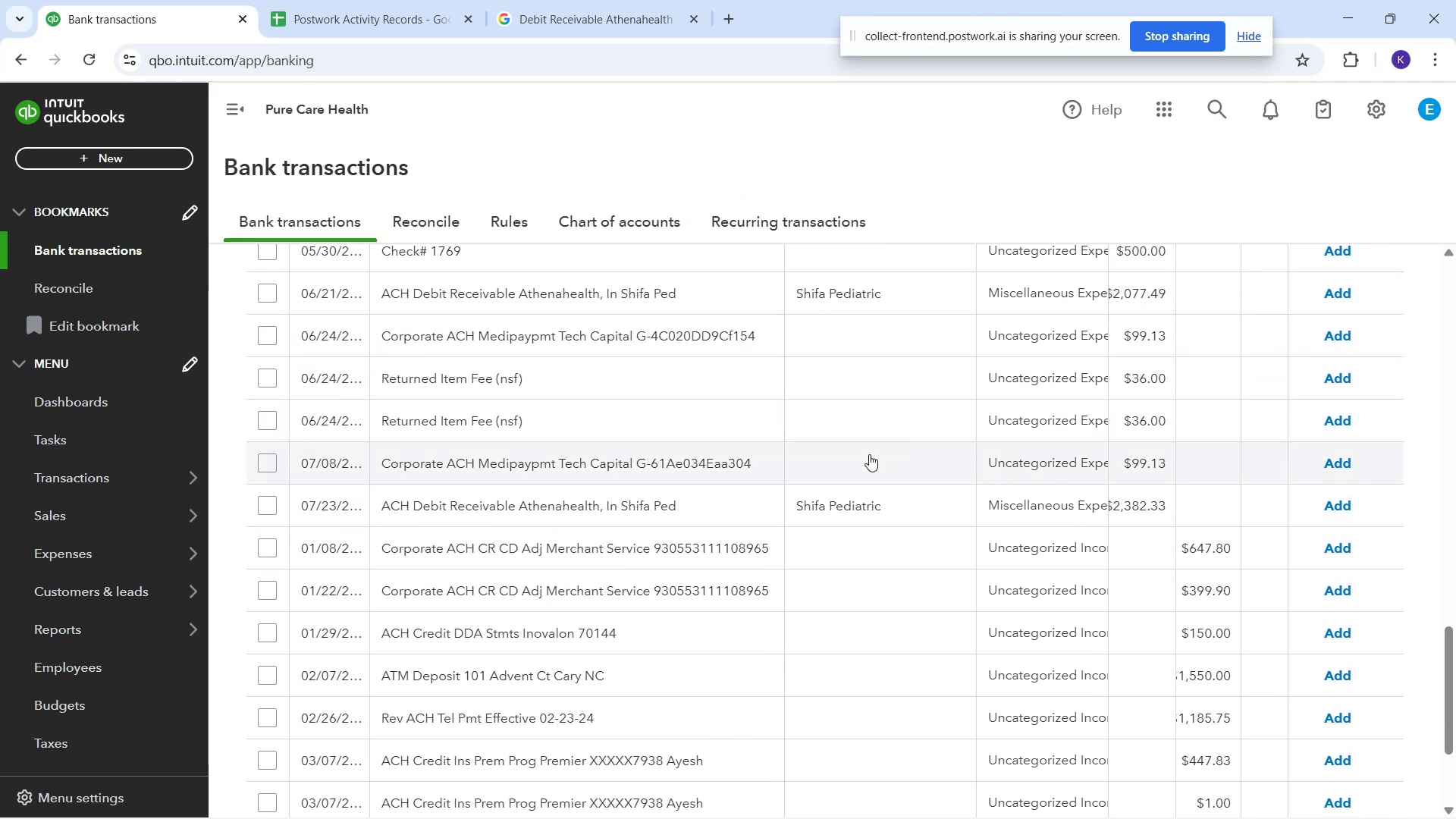 
left_click([848, 414])
 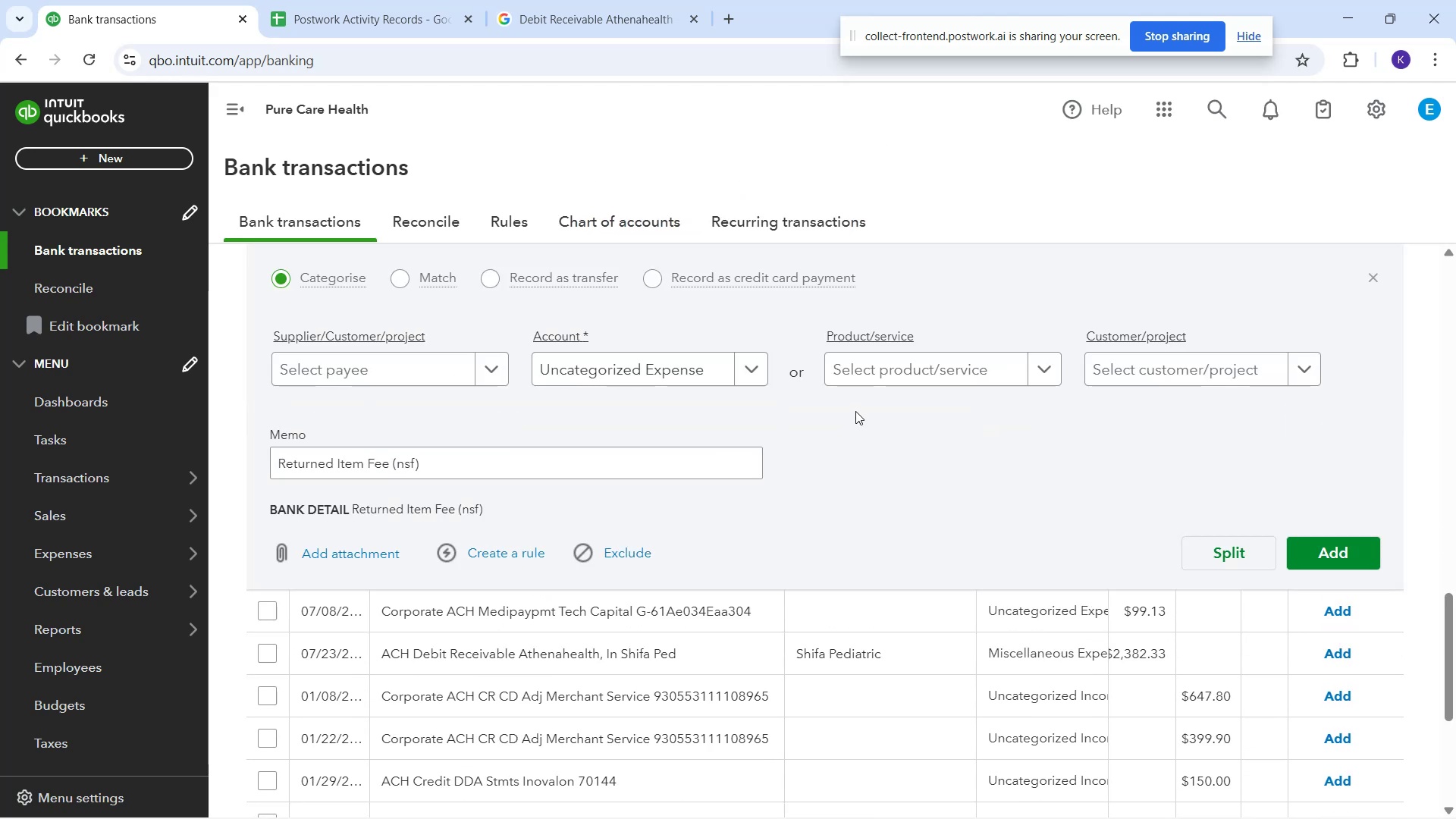 
scroll: coordinate [911, 383], scroll_direction: up, amount: 9.0
 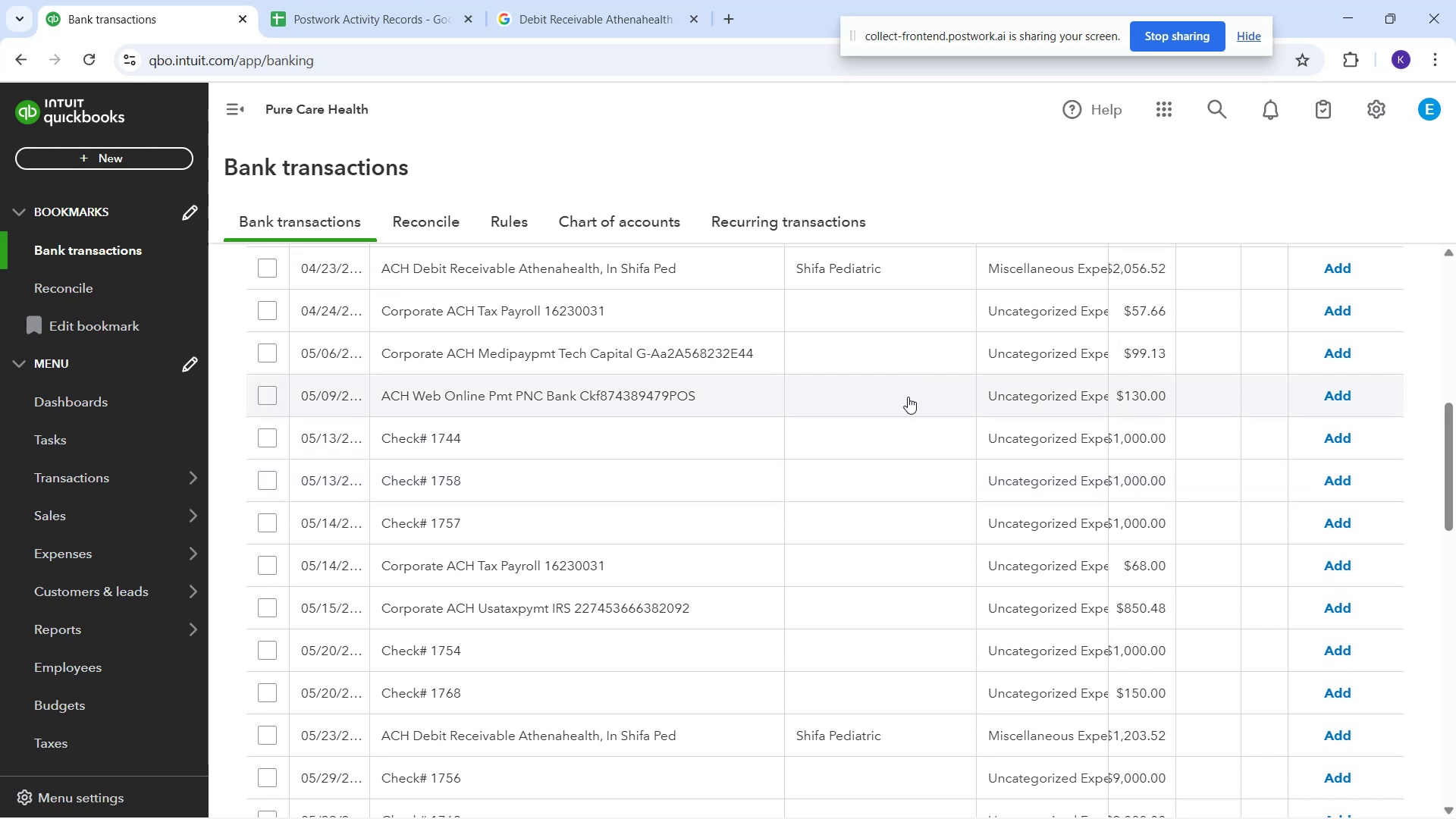 
wait(8.1)
 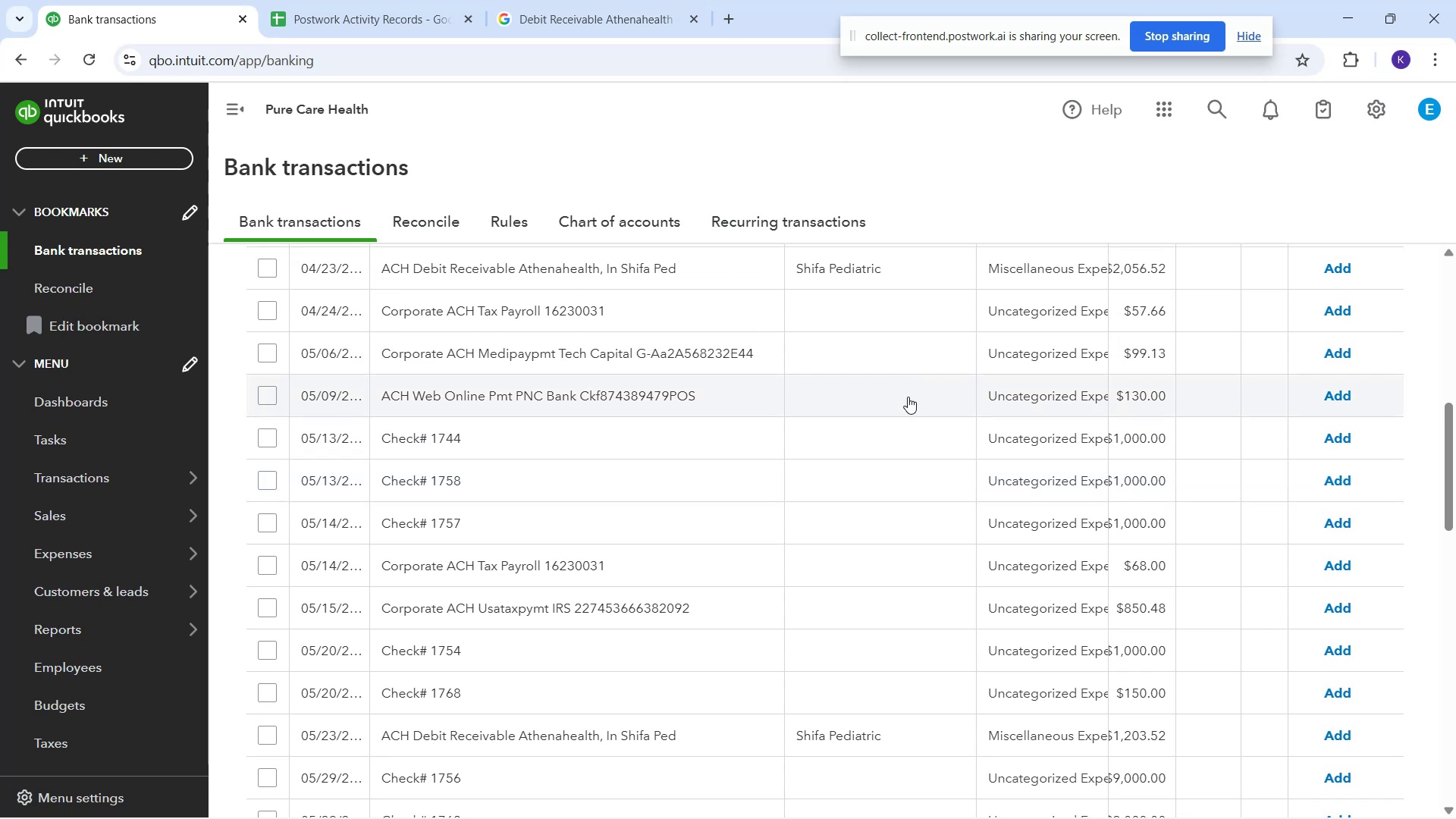 
left_click([1021, 400])
 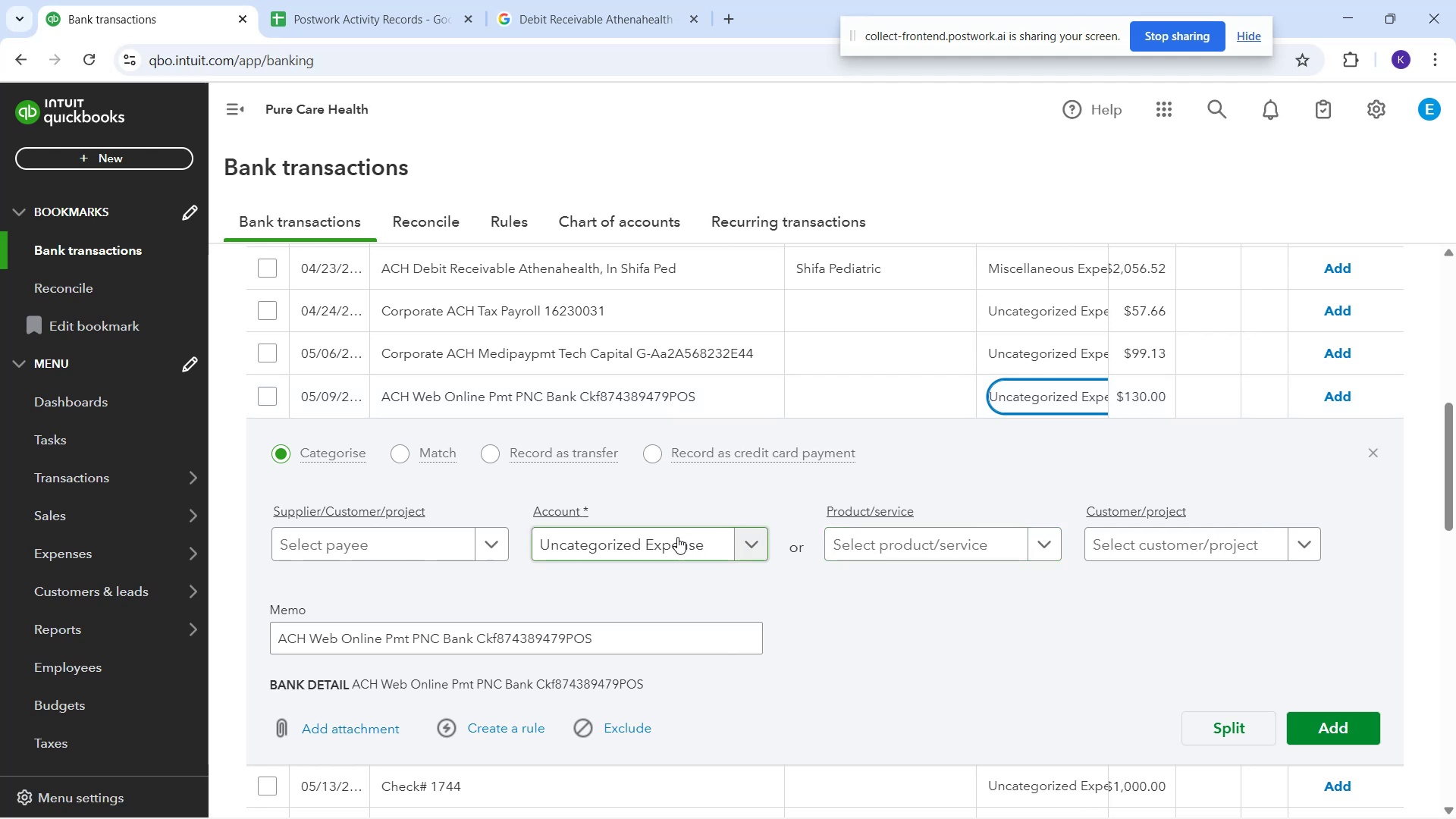 
left_click([672, 540])
 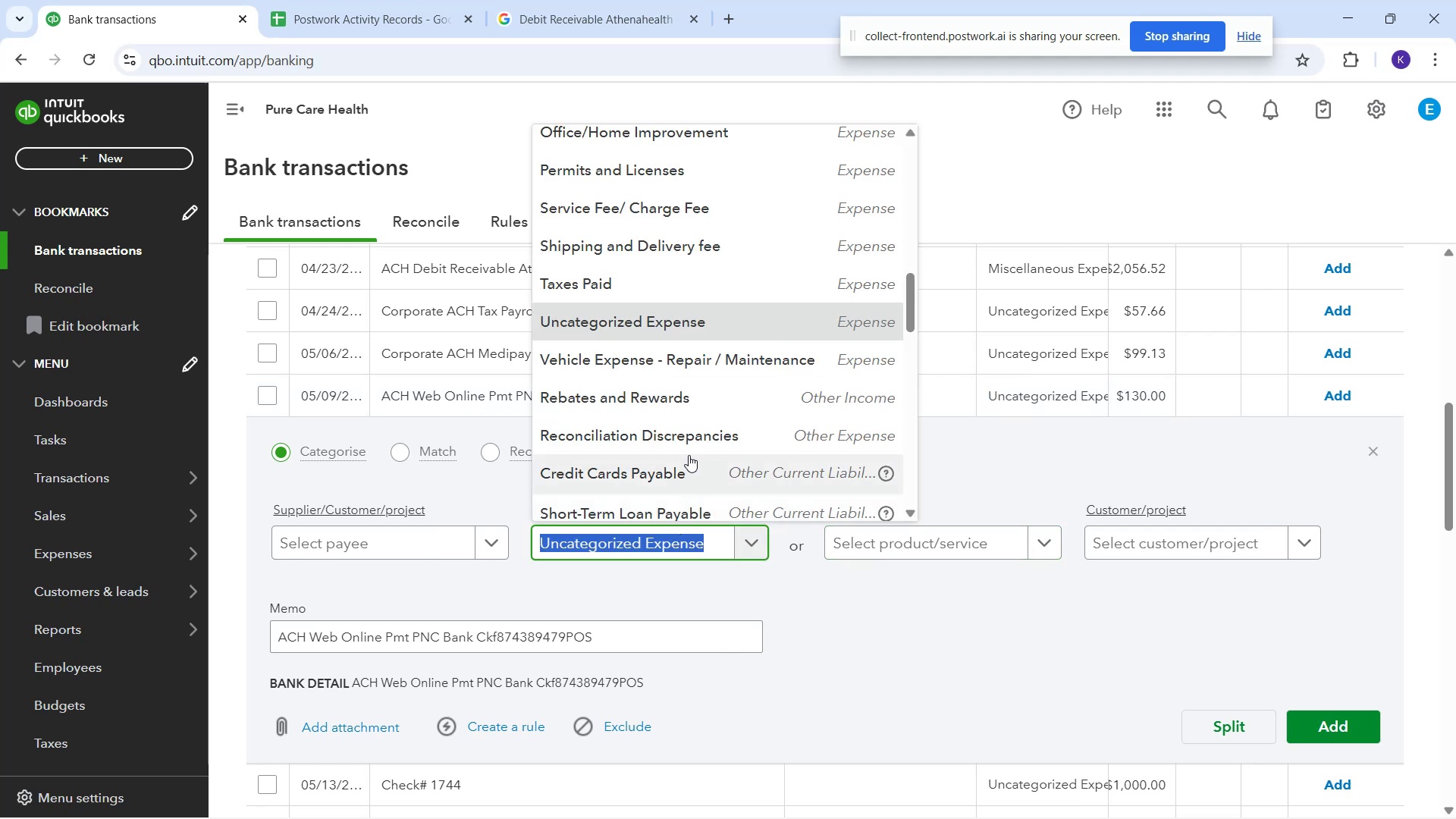 
type(pv)
key(Backspace)
type(nc)
 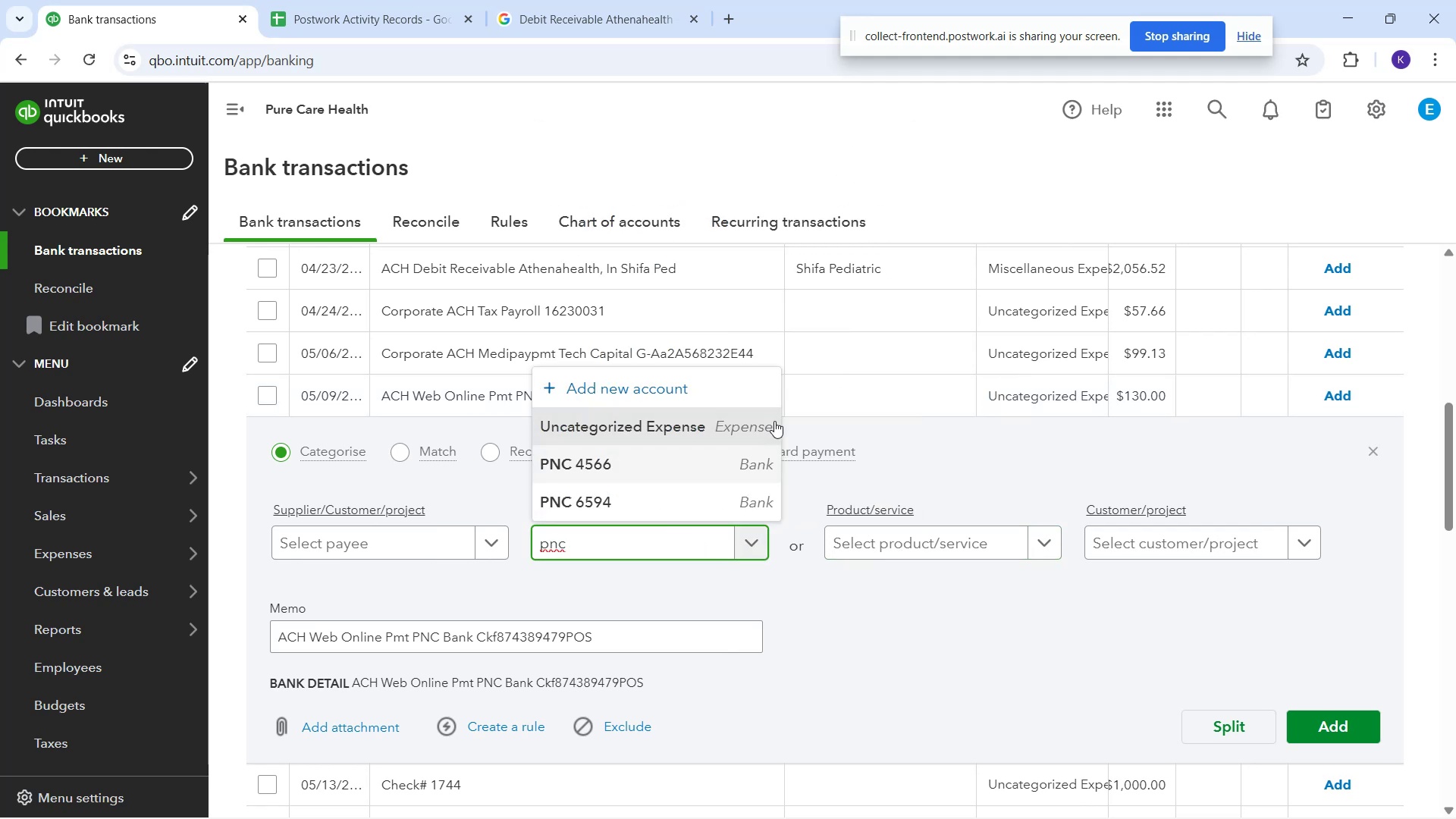 
scroll: coordinate [789, 441], scroll_direction: up, amount: 10.0
 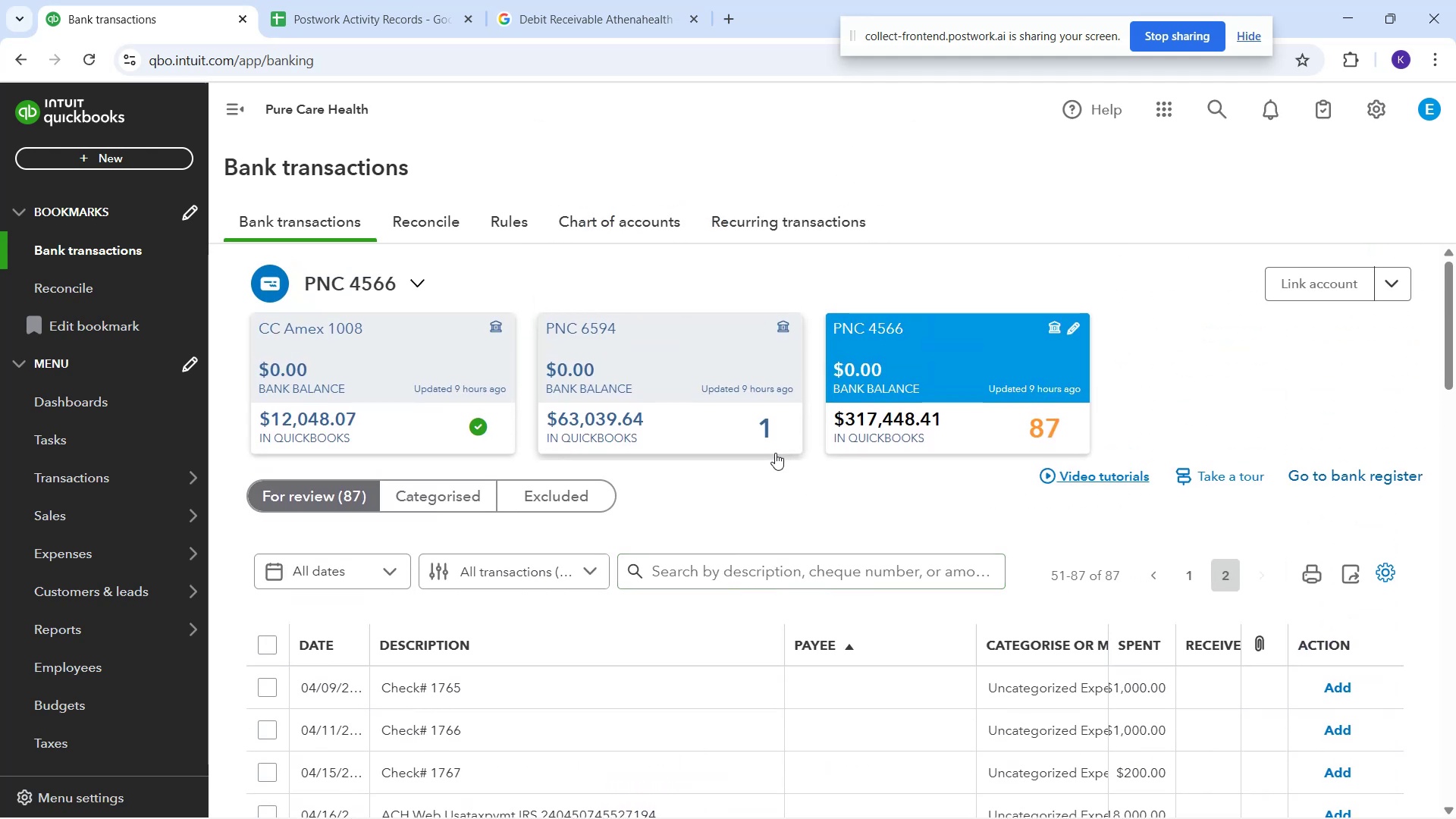 
scroll: coordinate [752, 605], scroll_direction: down, amount: 9.0
 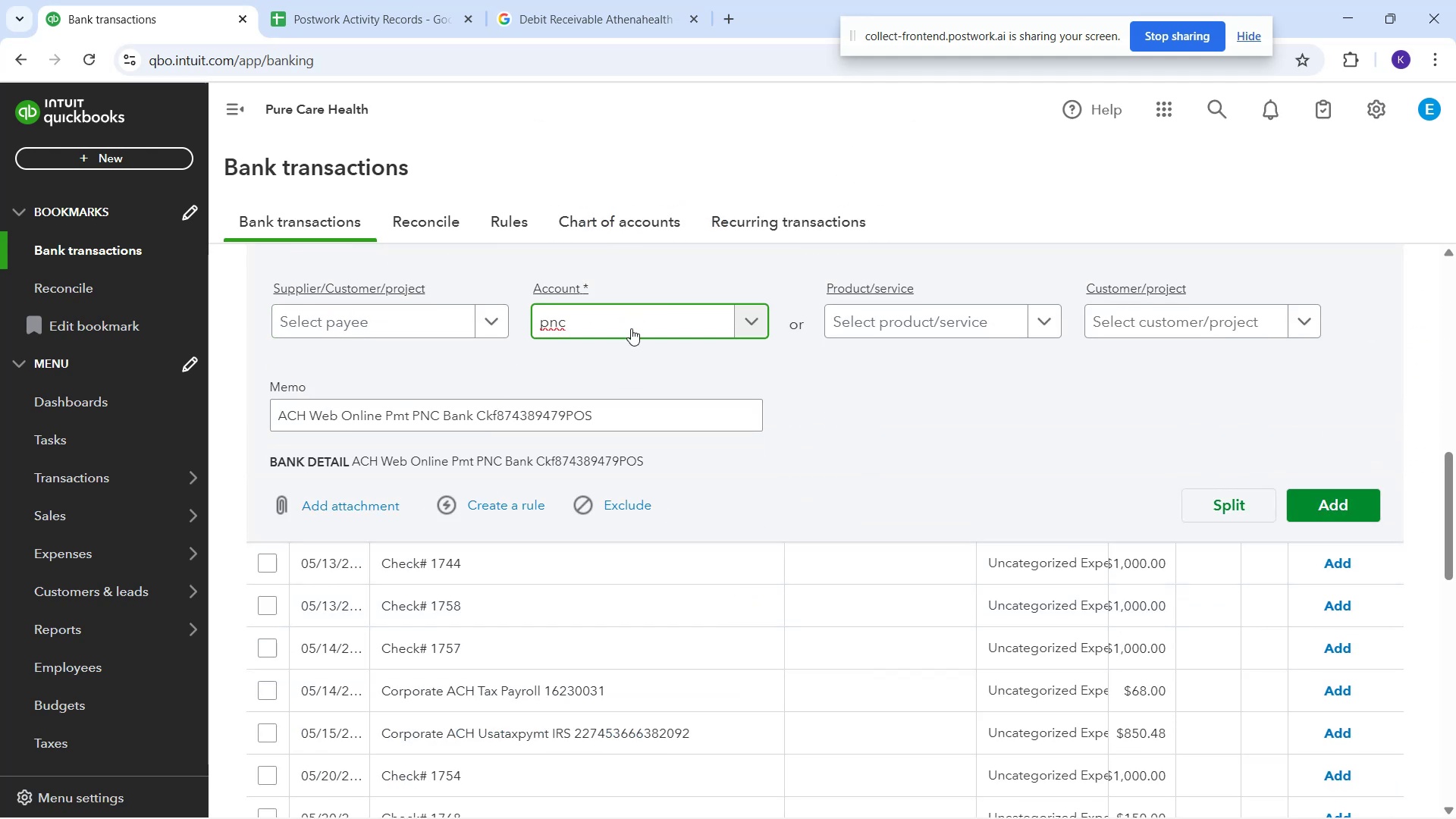 
left_click([633, 310])
 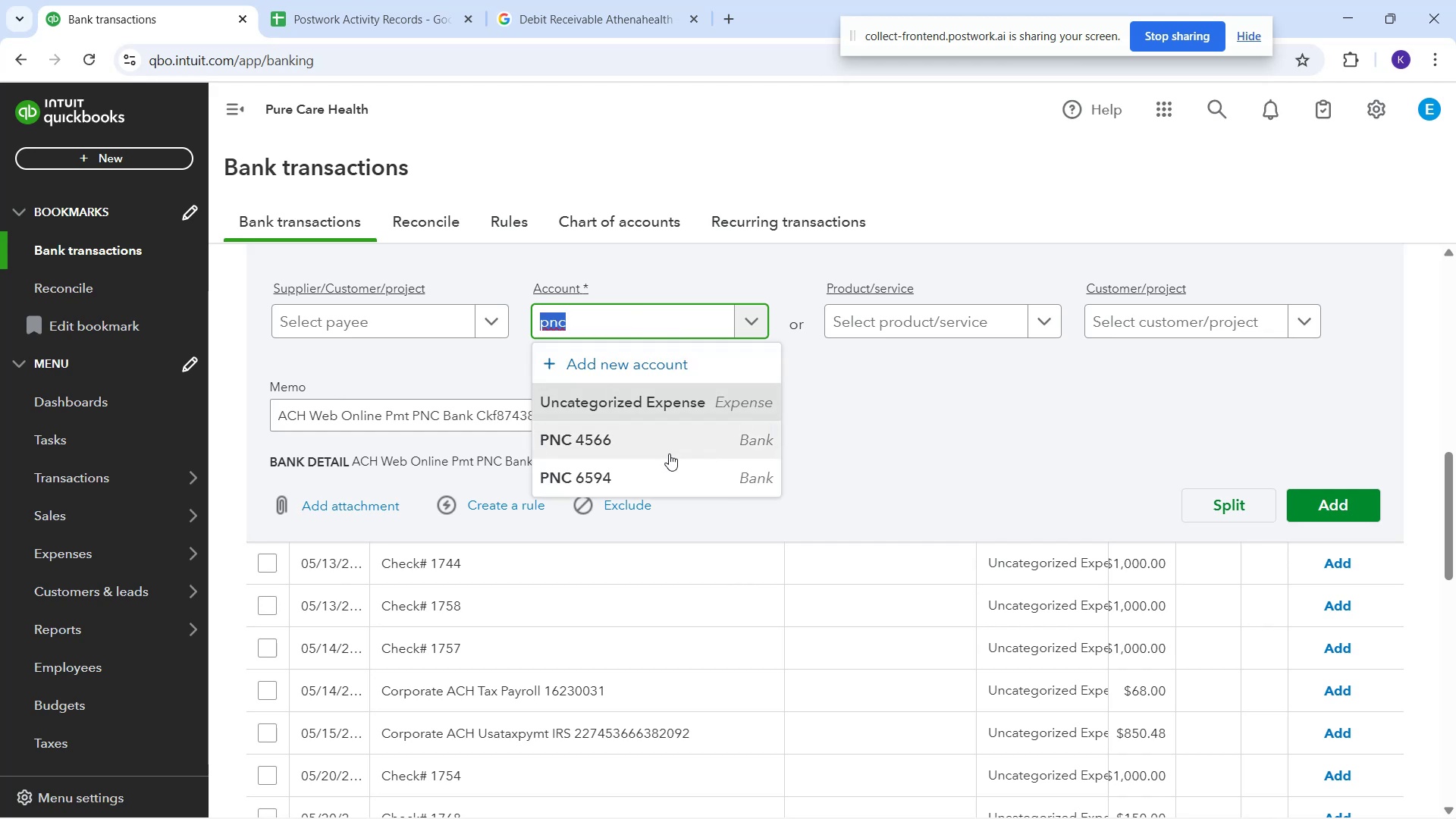 
left_click([669, 435])
 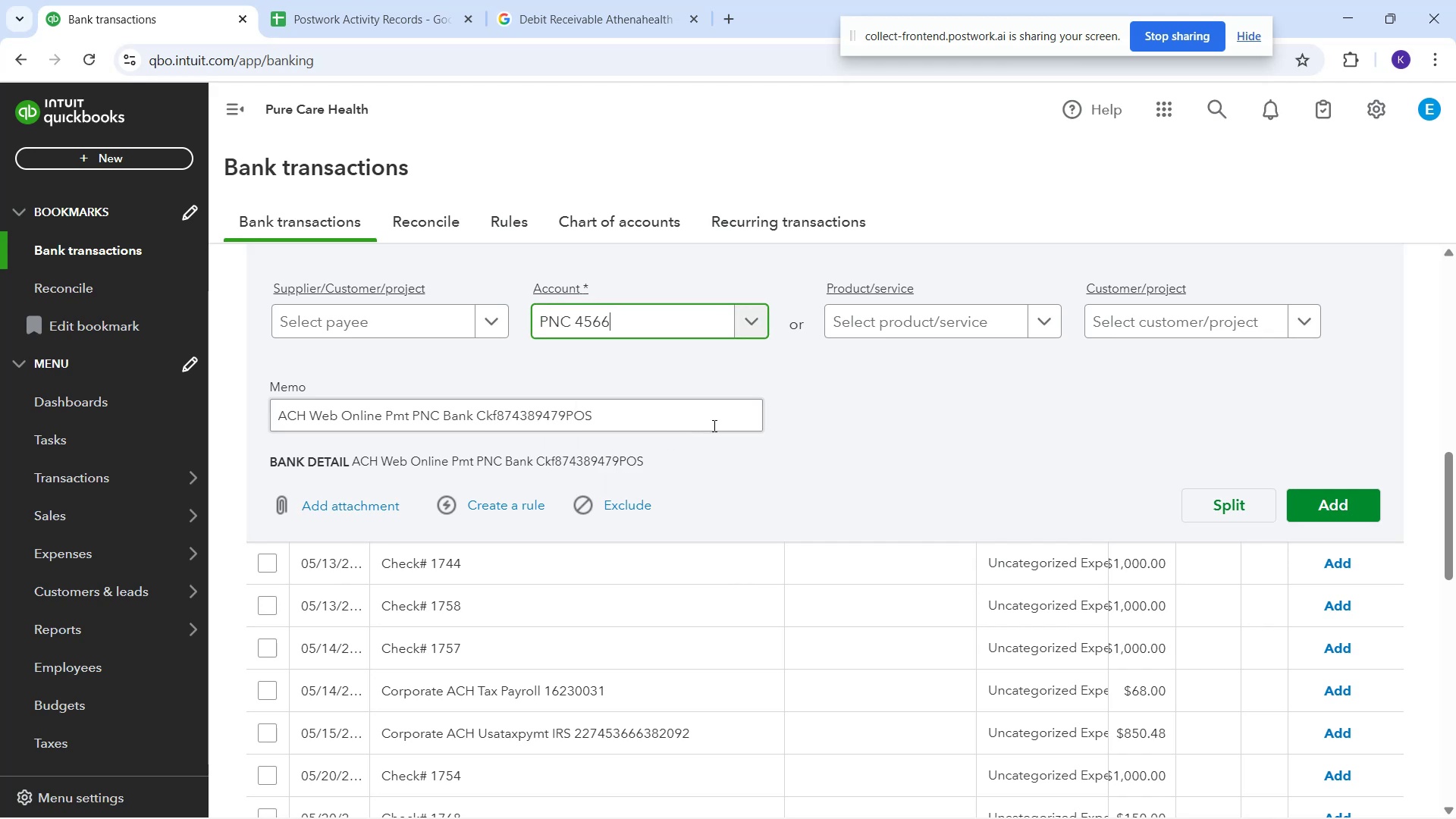 
scroll: coordinate [1068, 461], scroll_direction: up, amount: 3.0
 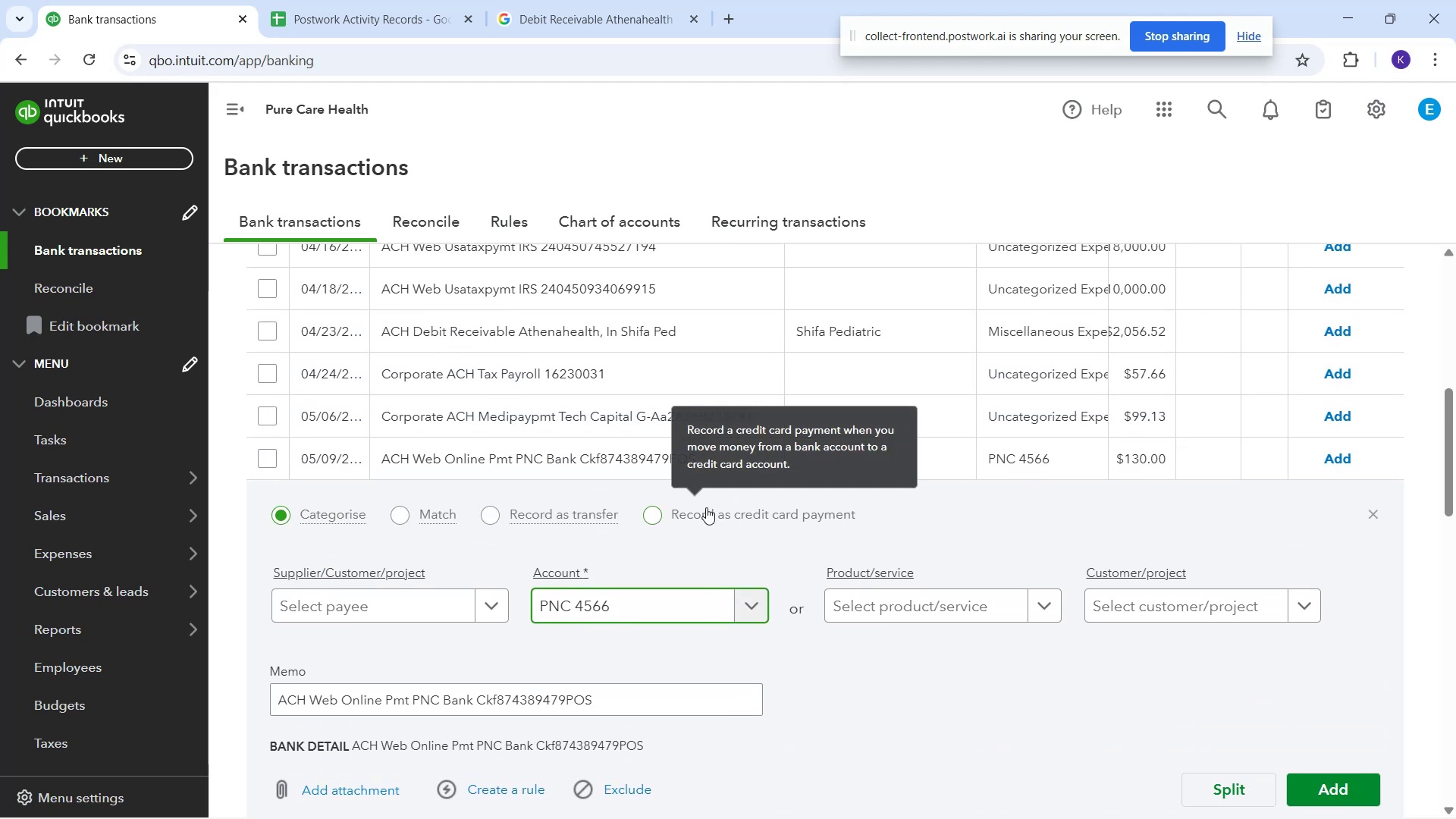 
wait(6.07)
 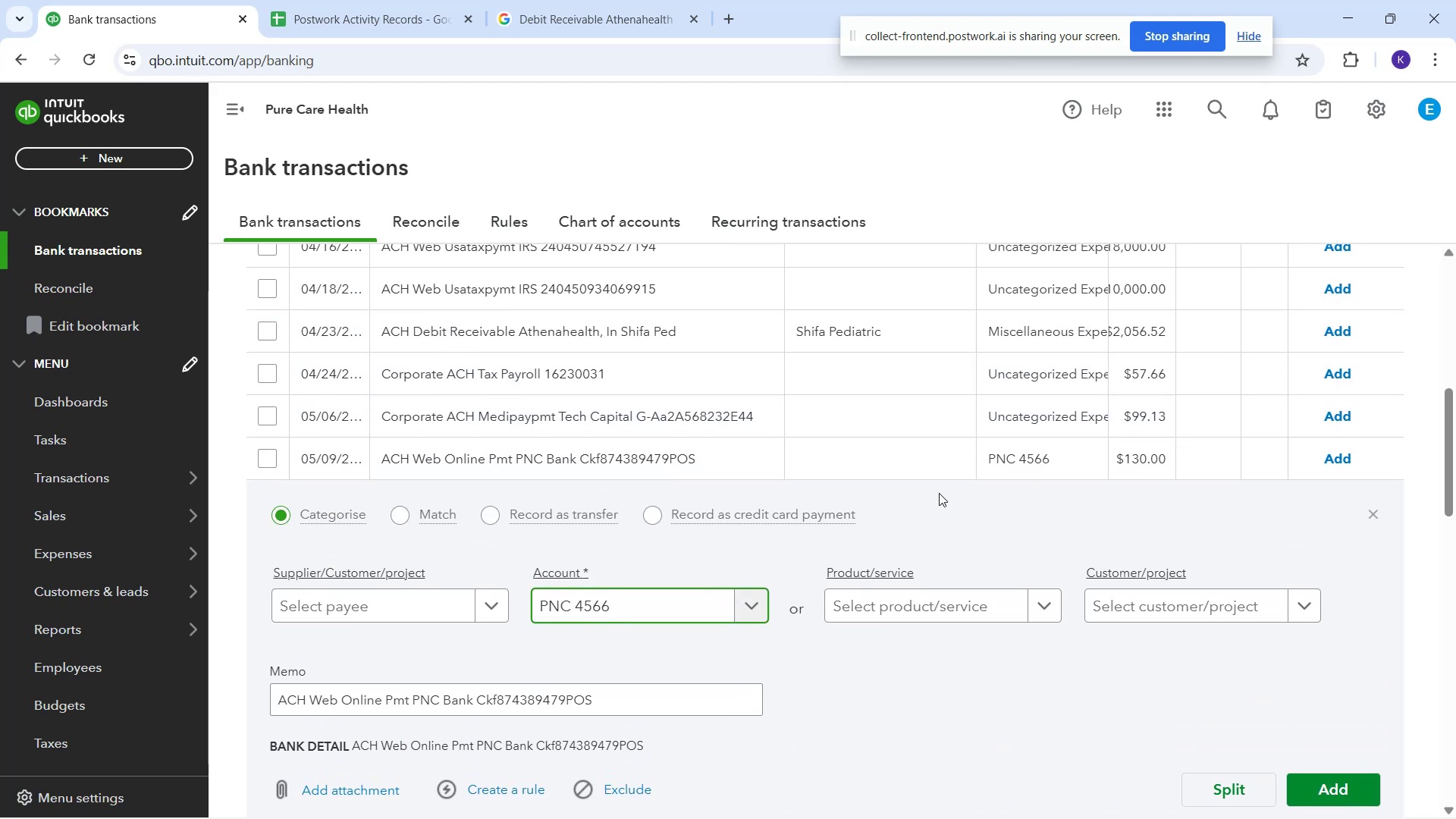 
scroll: coordinate [556, 355], scroll_direction: up, amount: 5.0
 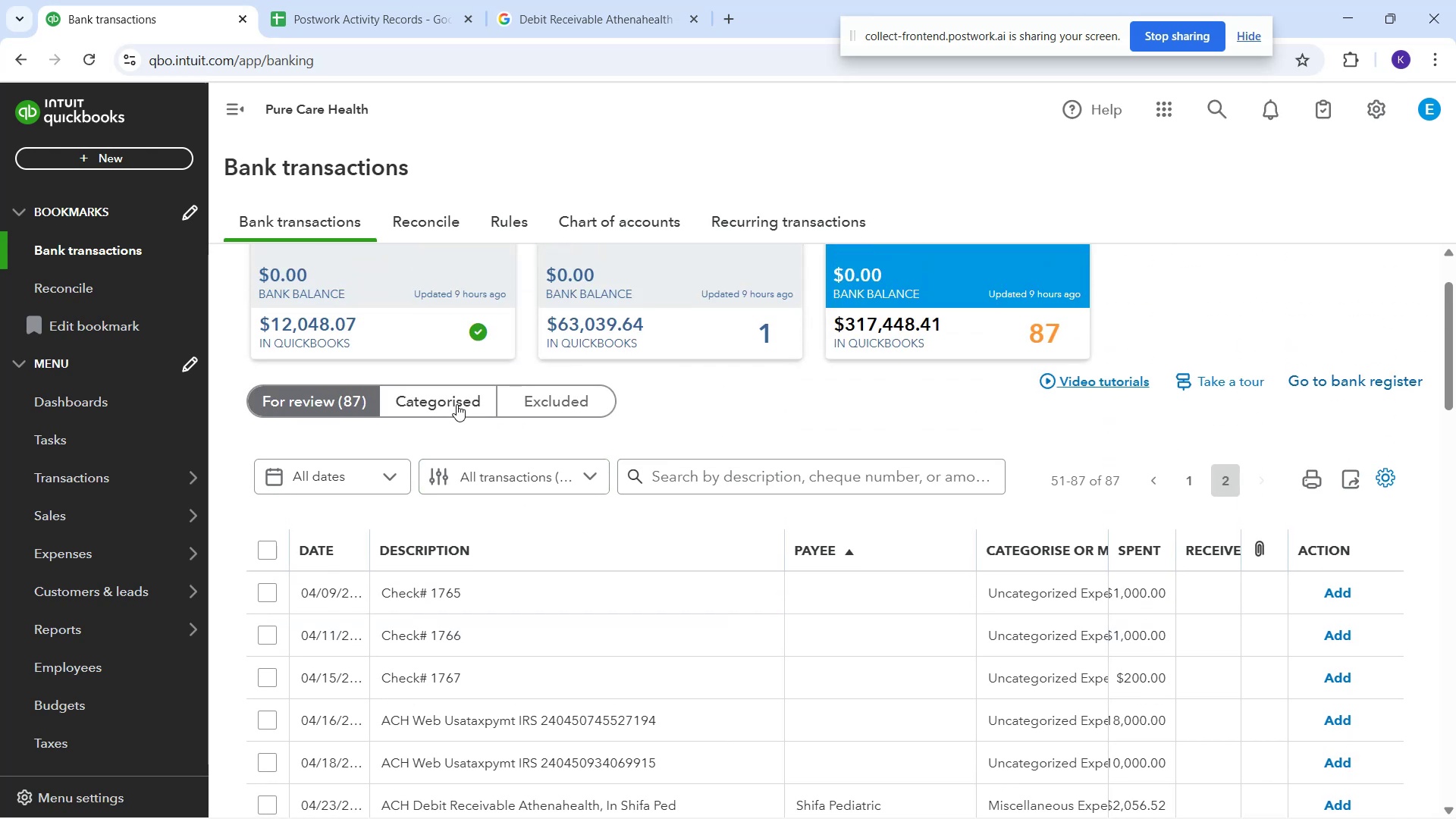 
left_click([457, 404])
 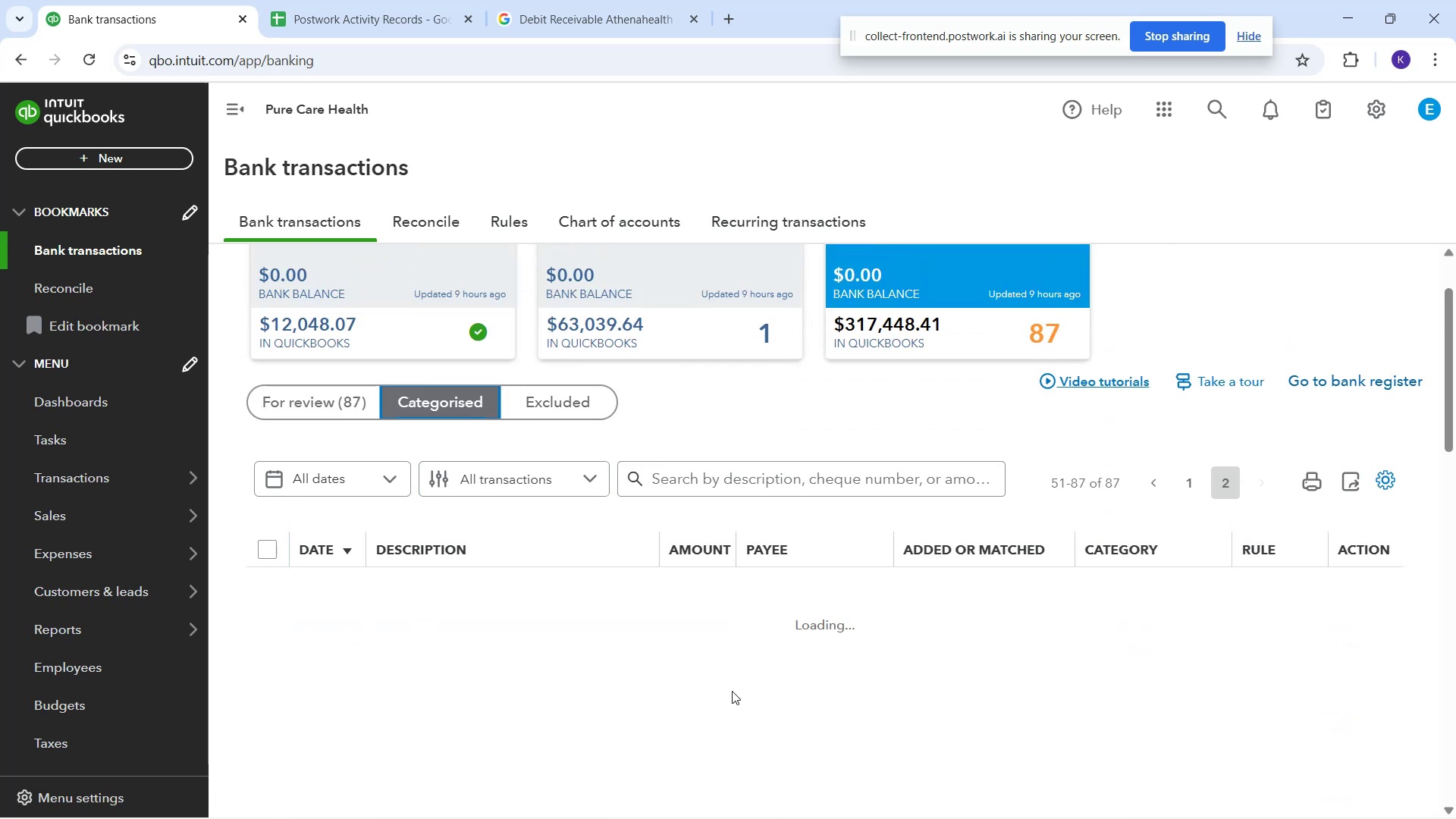 
scroll: coordinate [896, 487], scroll_direction: down, amount: 17.0
 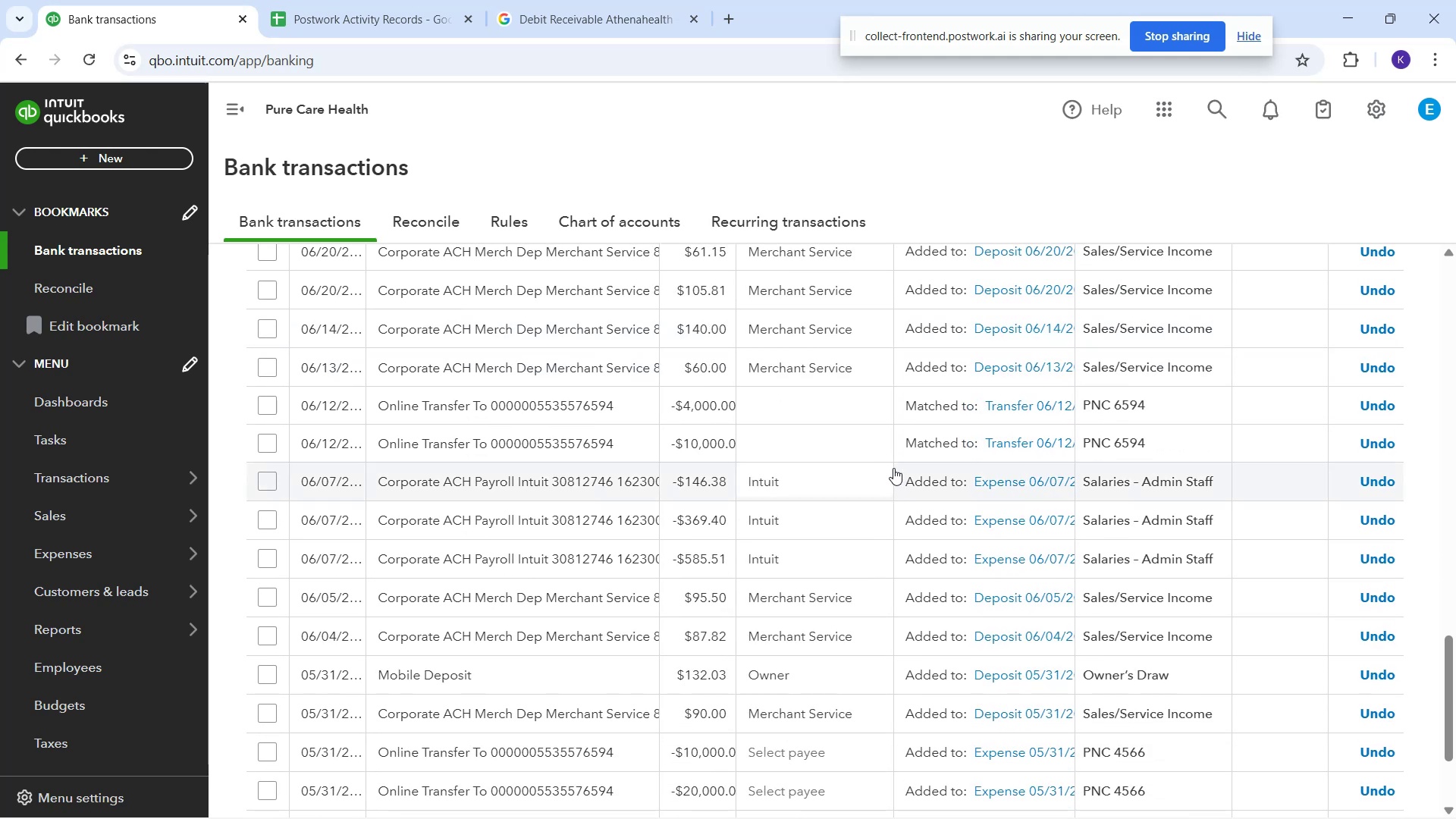 
wait(8.12)
 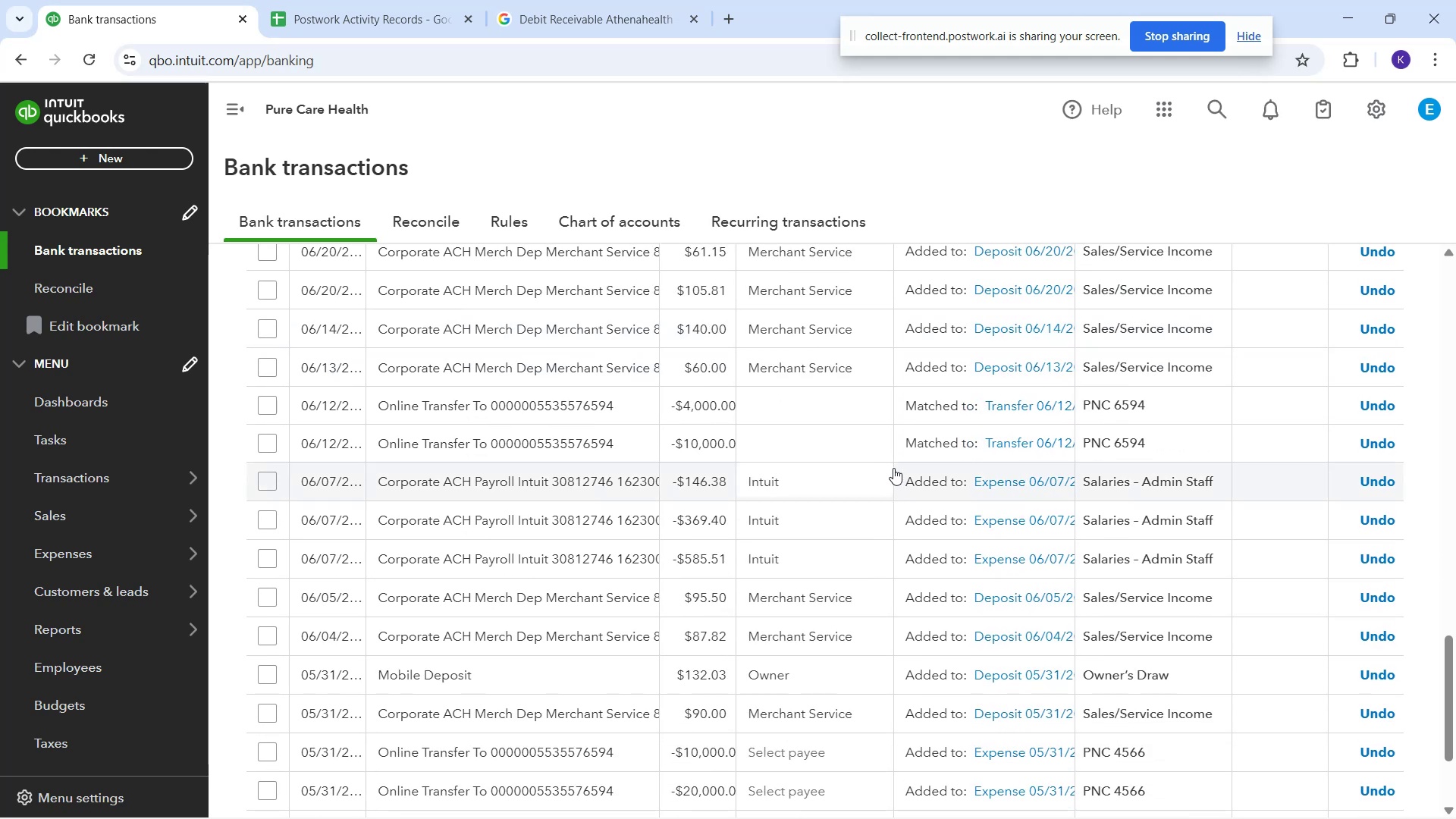 
scroll: coordinate [606, 489], scroll_direction: up, amount: 18.0
 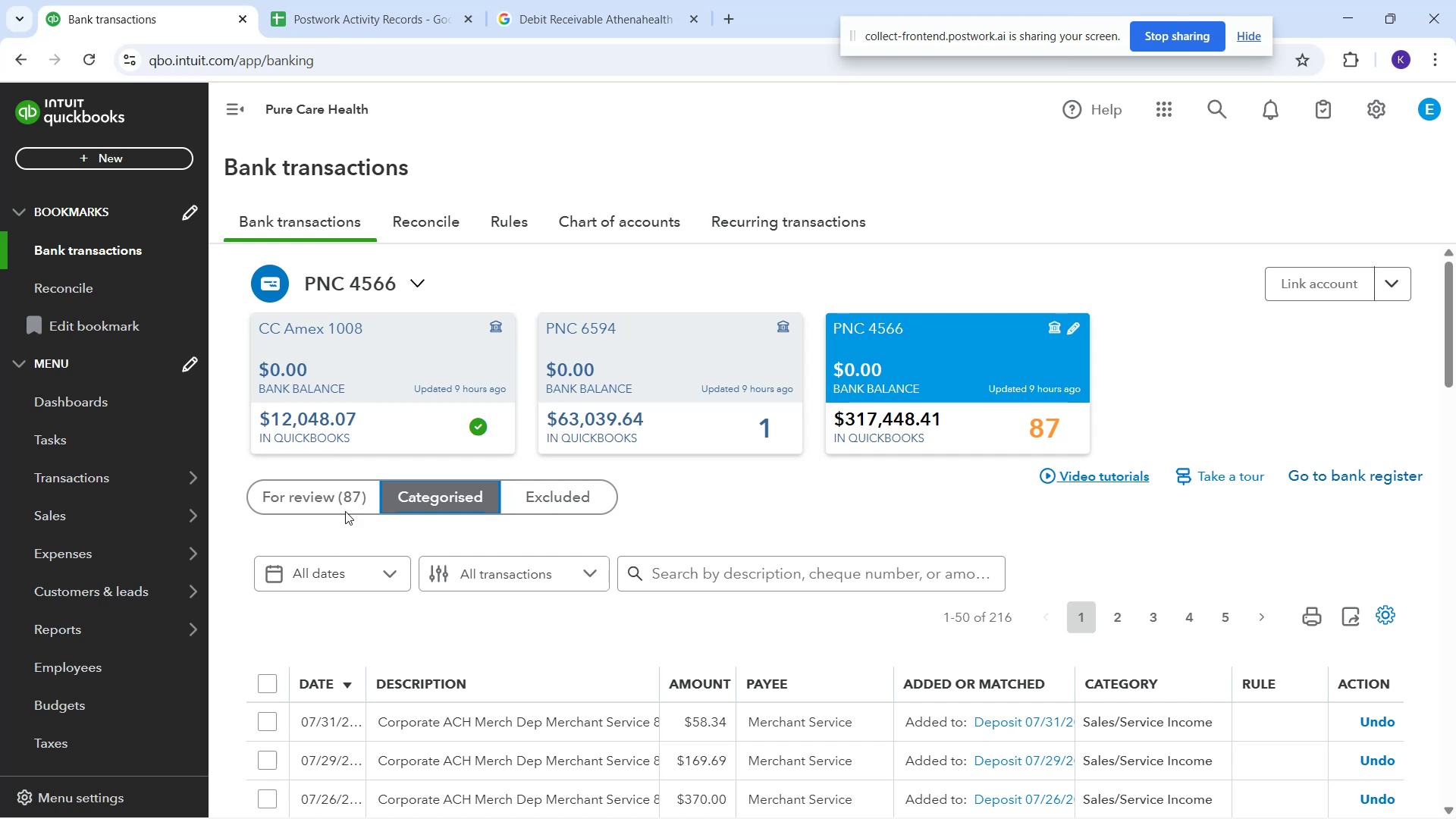 
left_click([335, 504])
 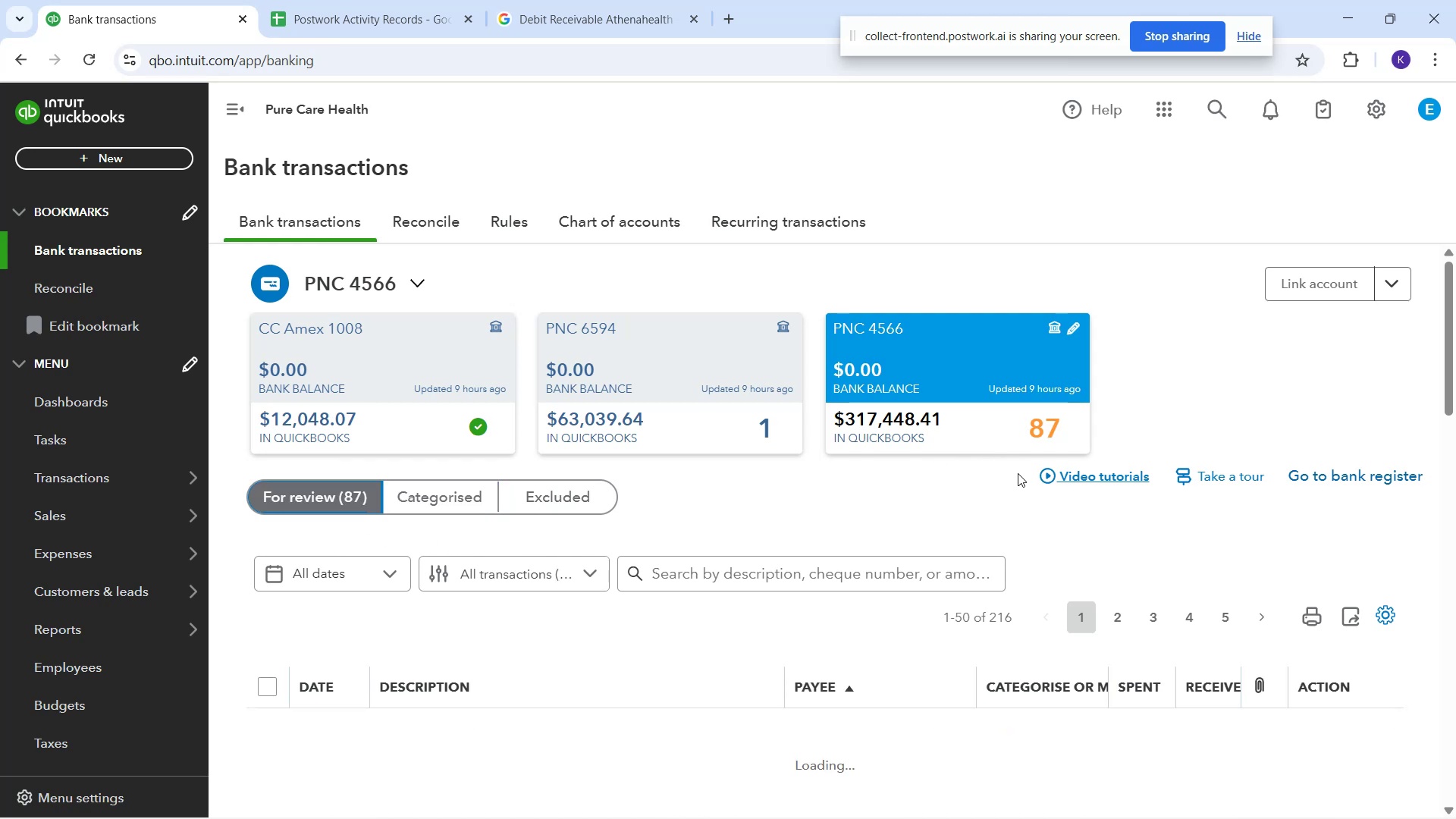 
scroll: coordinate [990, 510], scroll_direction: down, amount: 8.0
 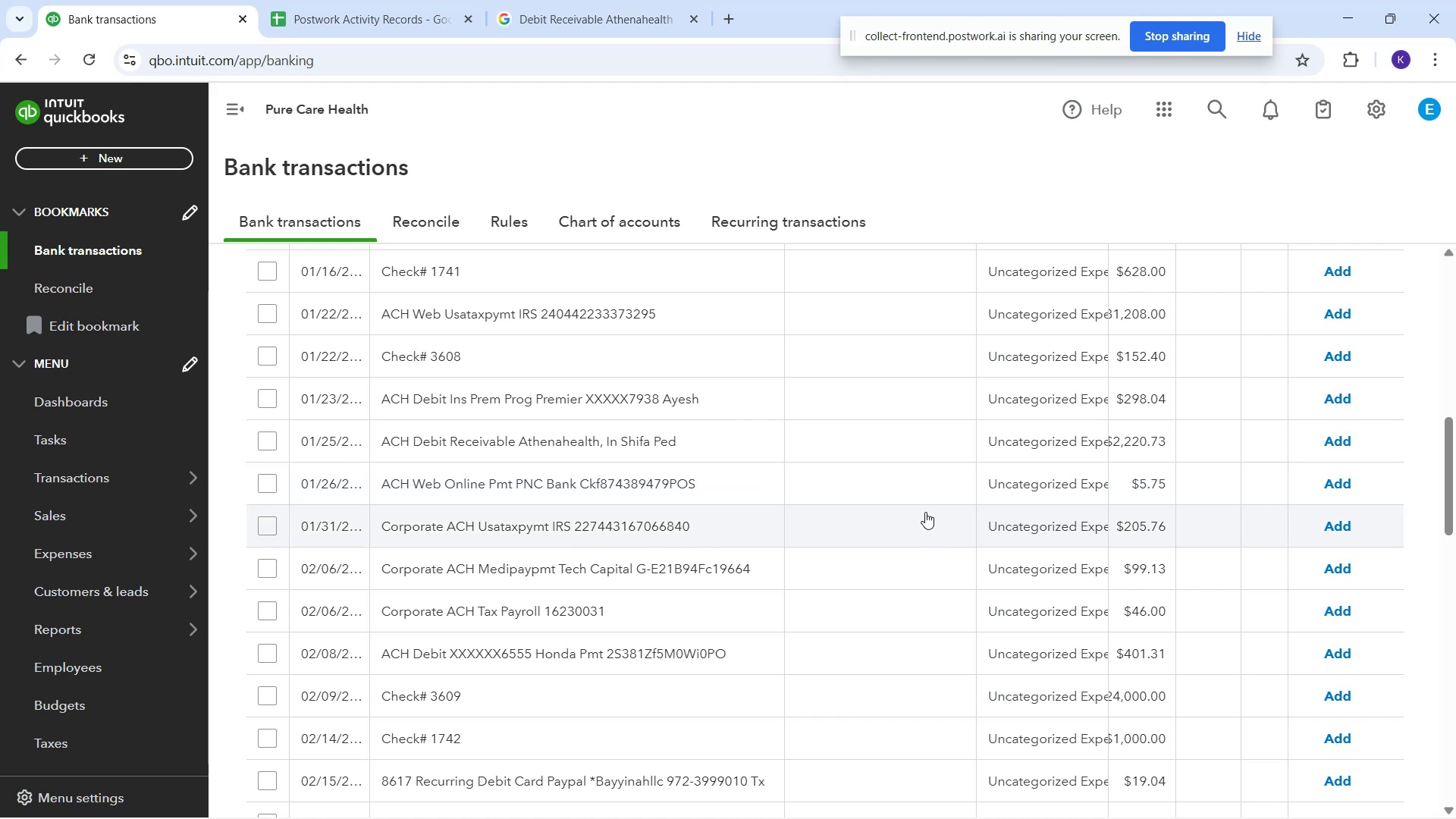 
wait(11.92)
 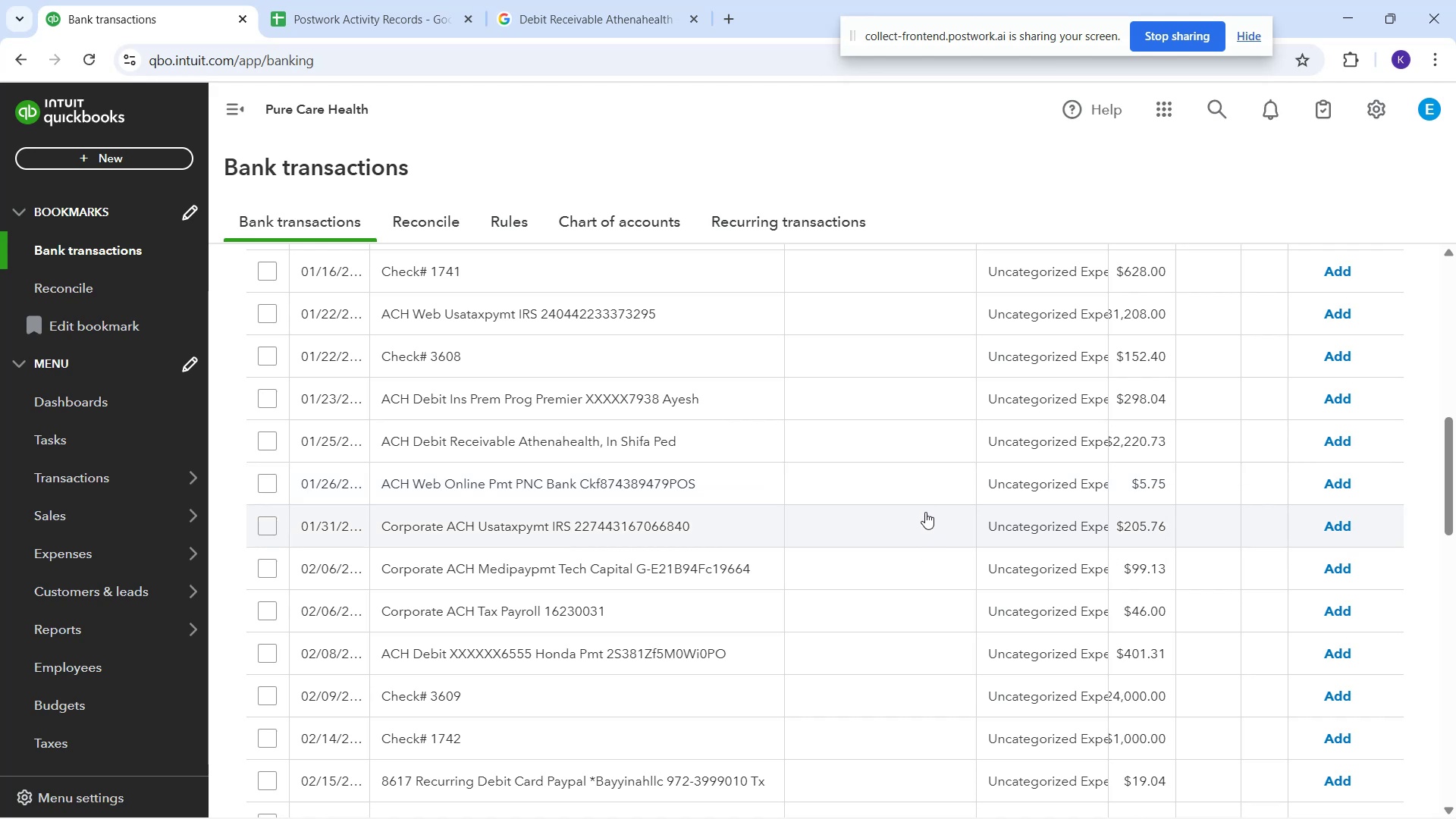 
left_click([855, 664])
 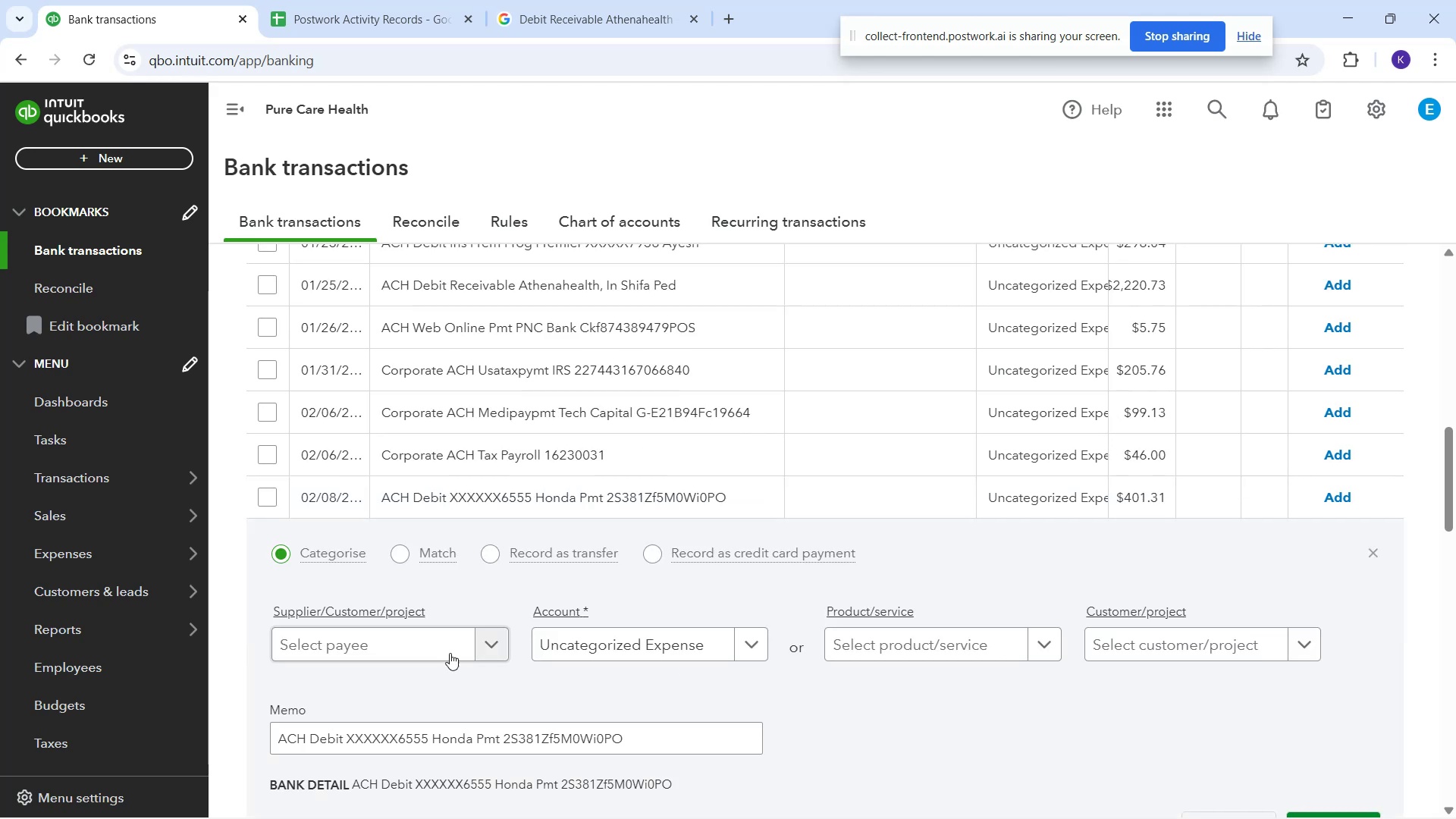 
left_click([403, 639])
 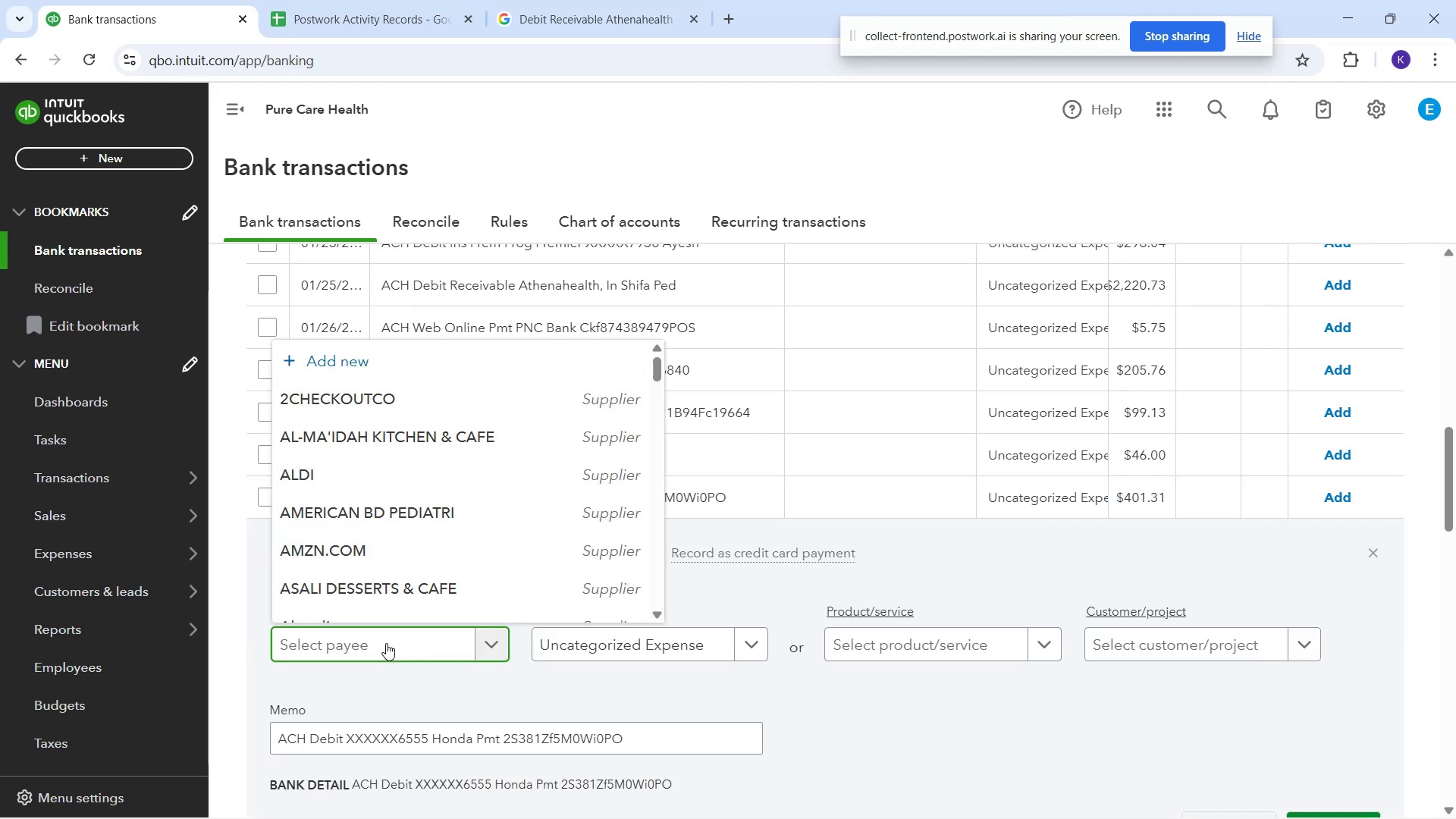 
type(hon)
 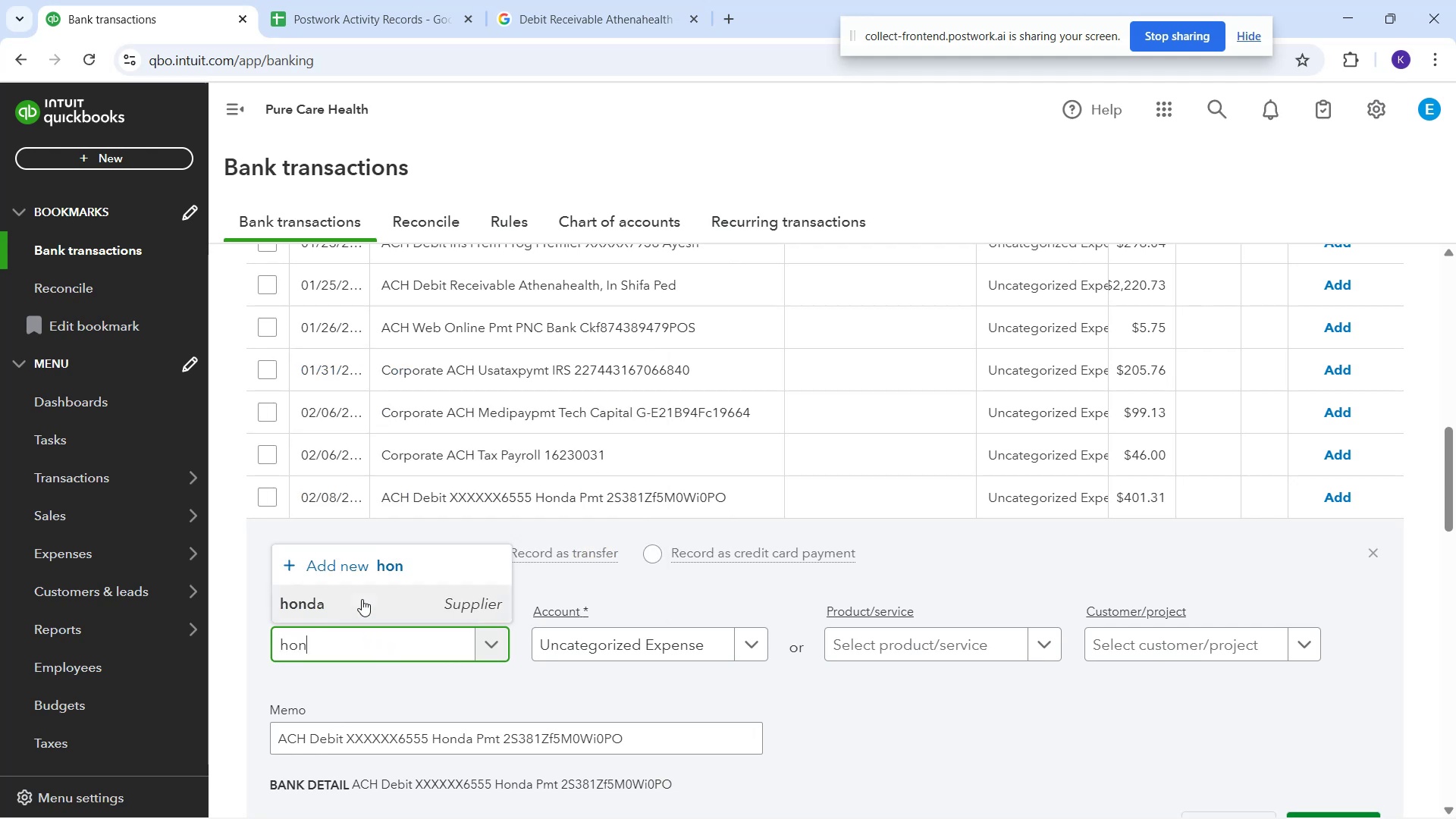 
left_click([362, 599])
 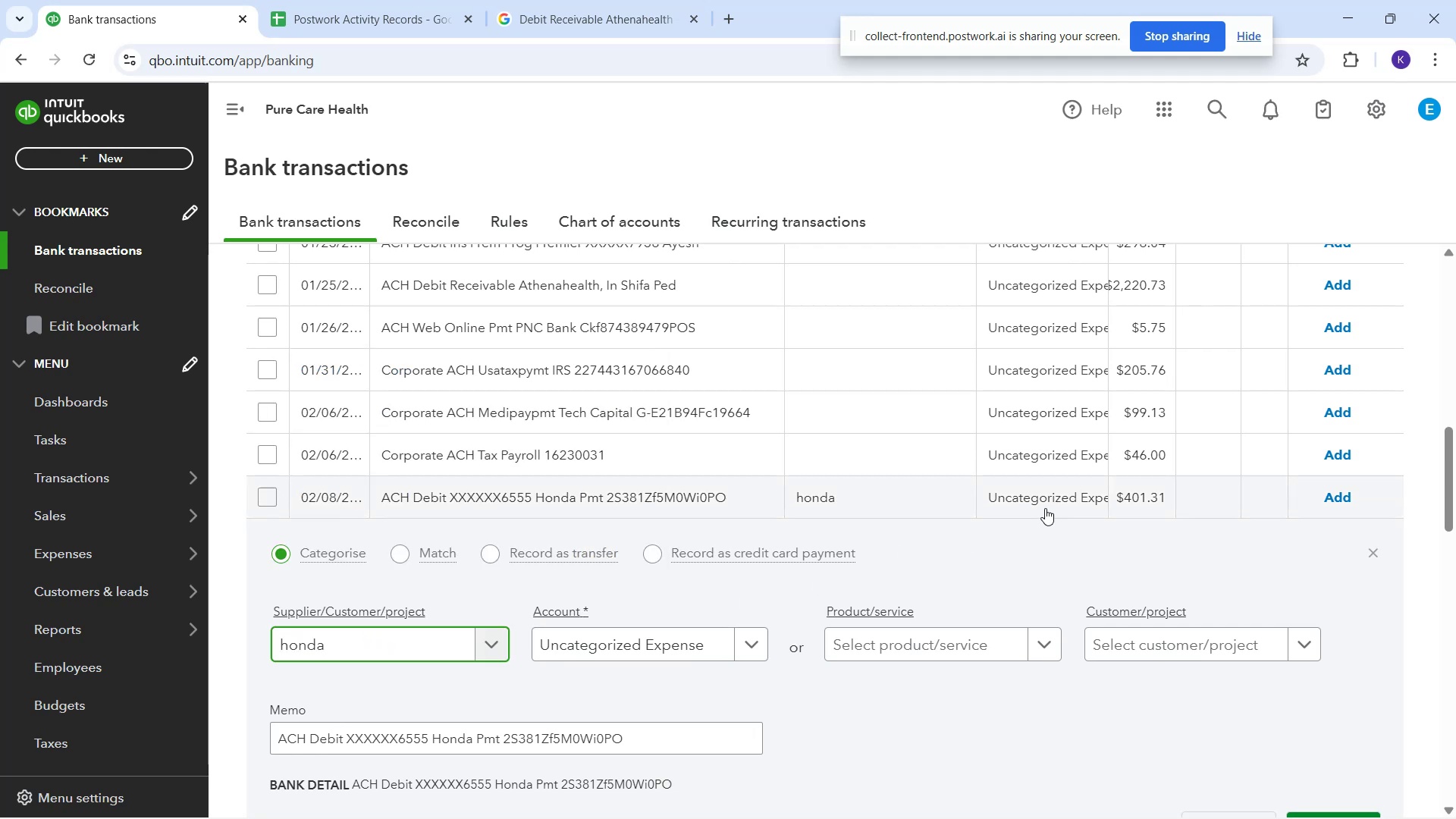 
left_click([1045, 504])
 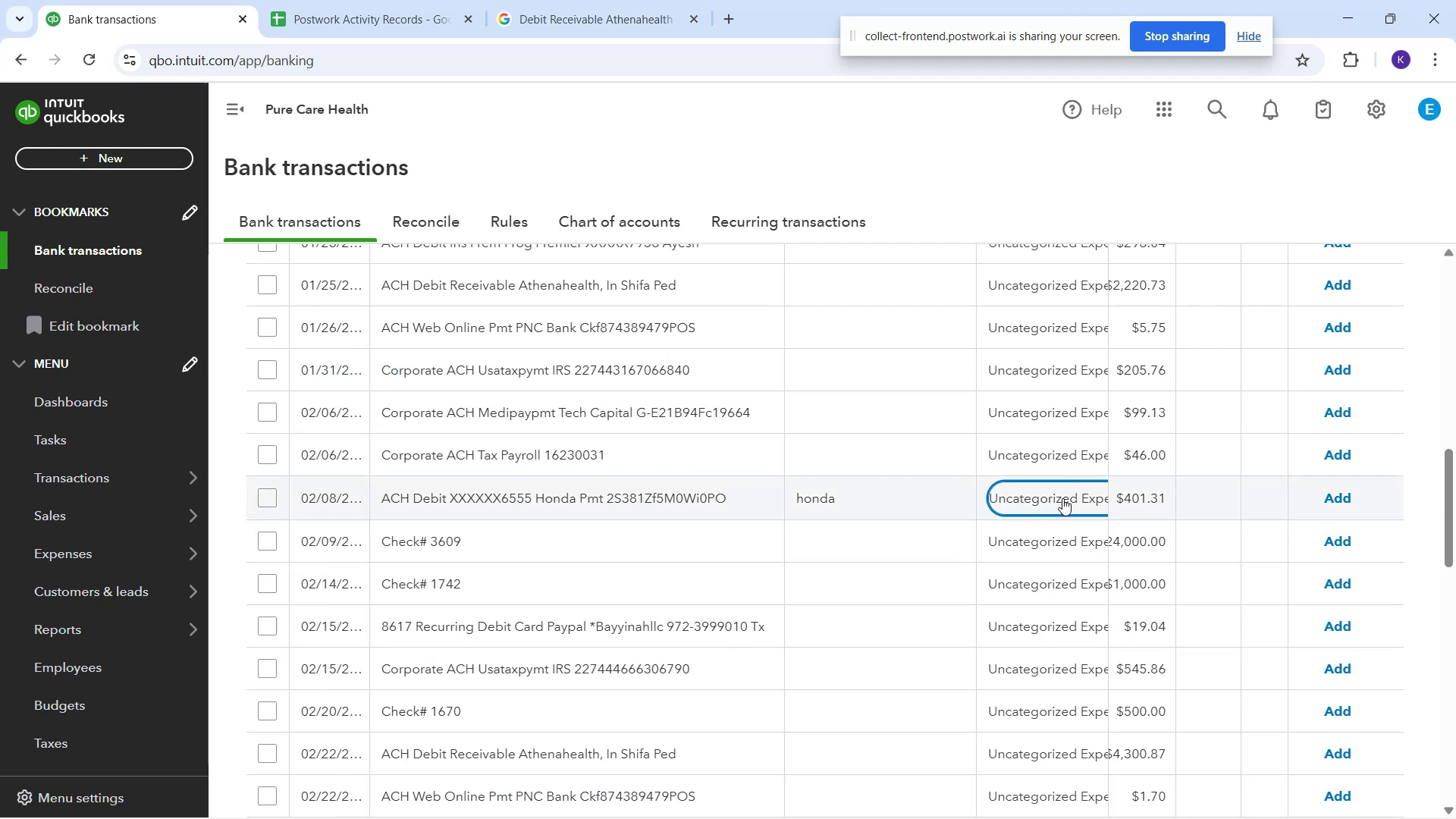 
left_click([1066, 498])
 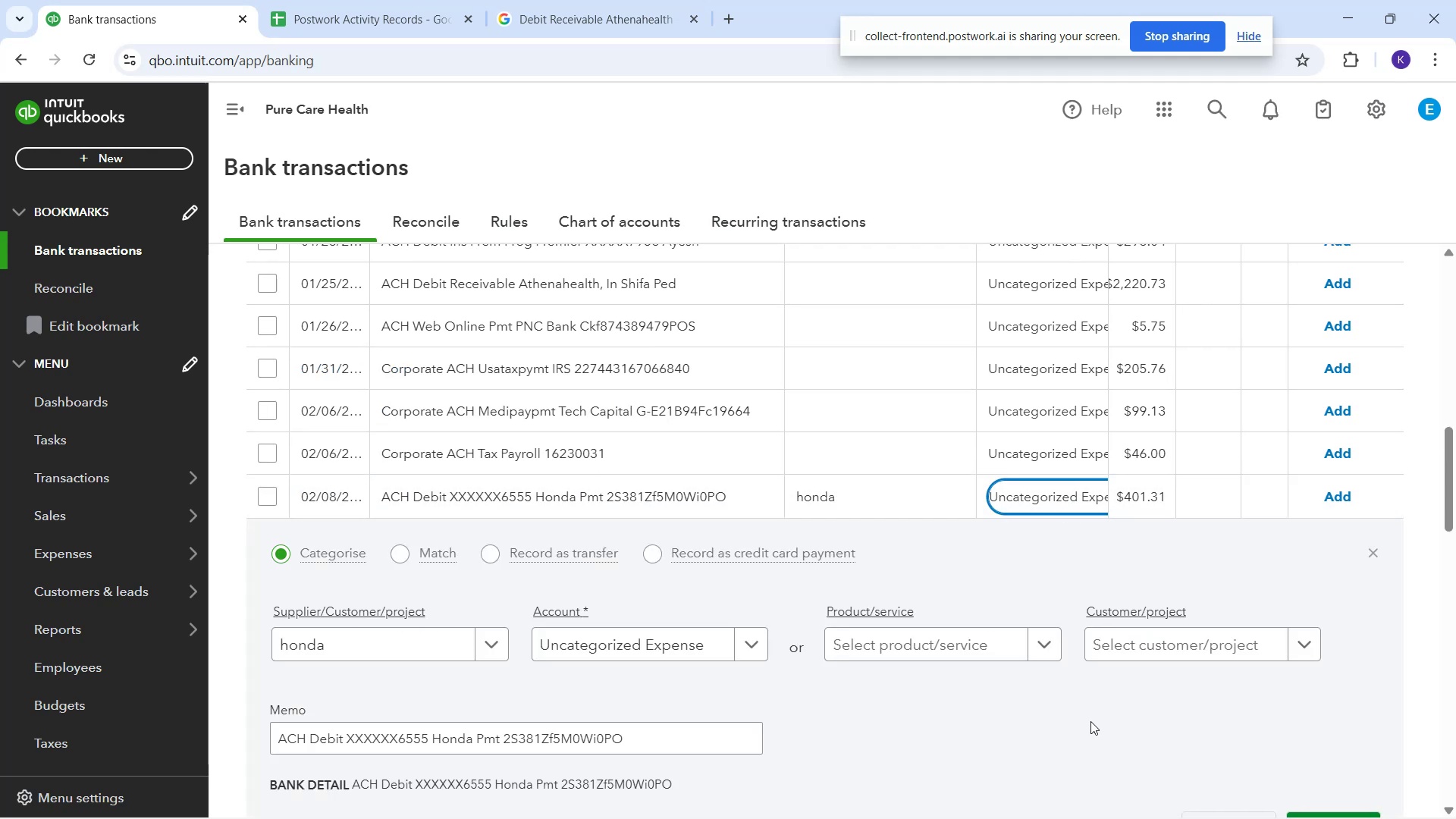 
left_click([637, 659])
 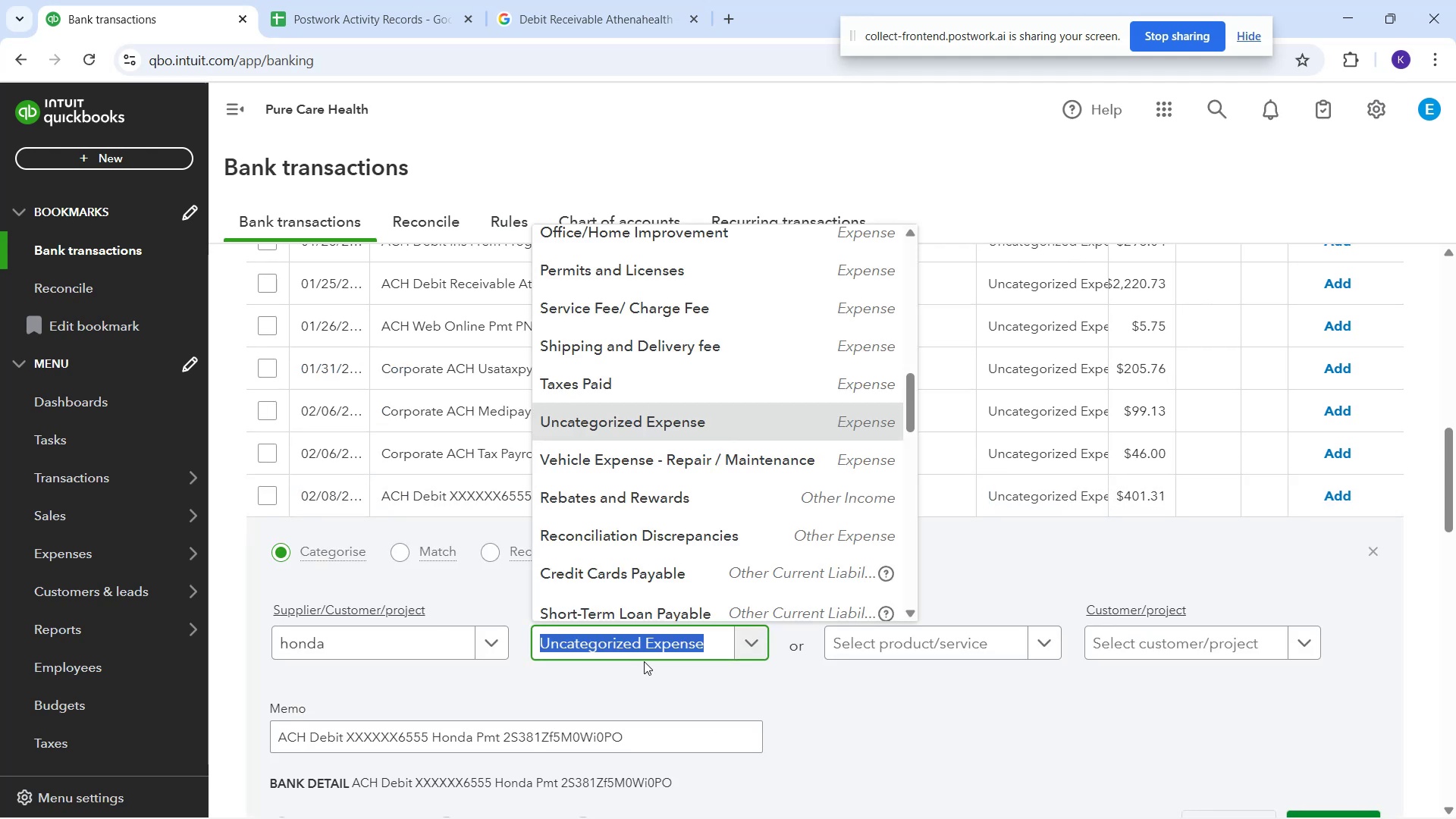 
type(ve)
 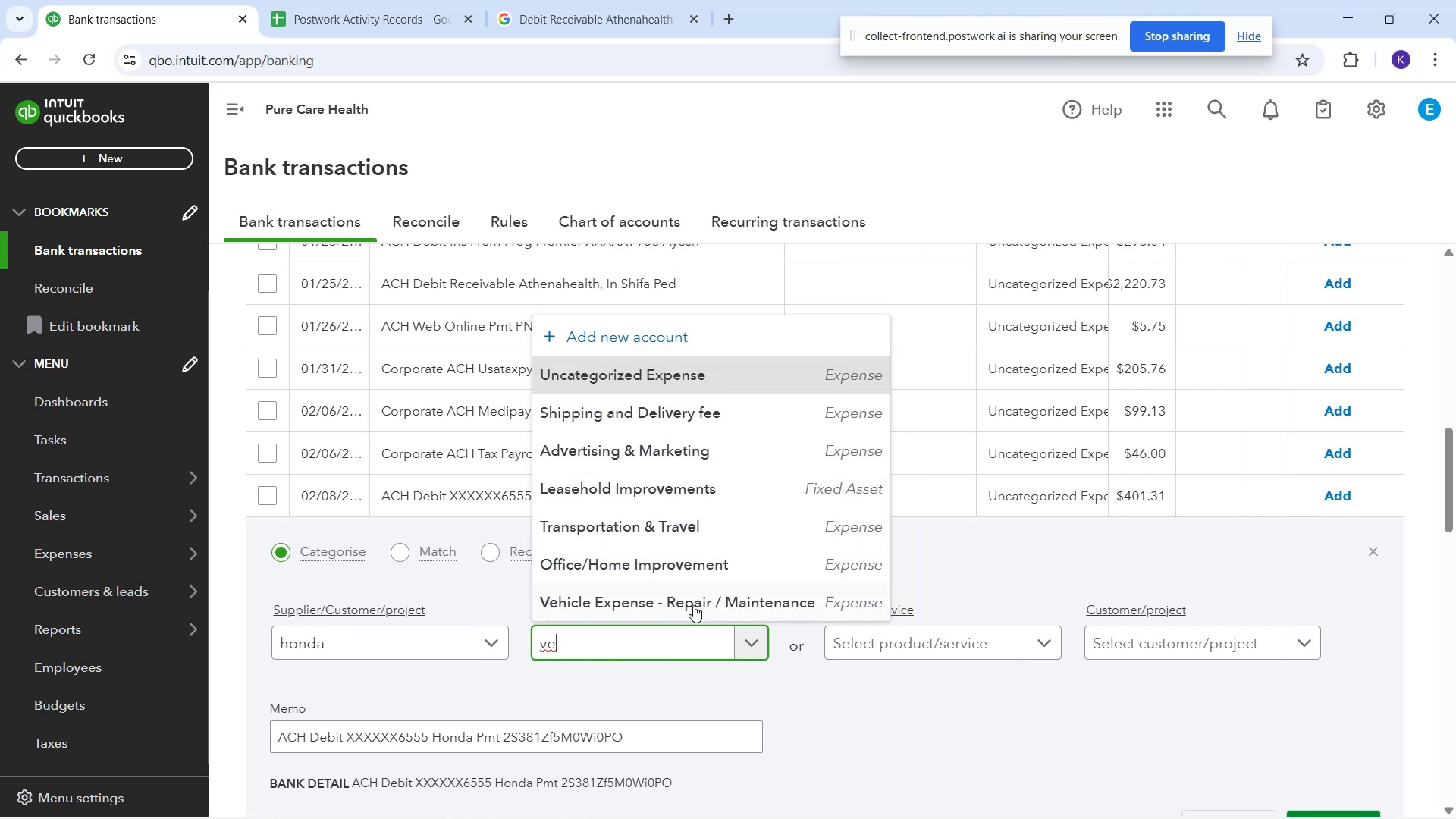 
left_click([686, 588])
 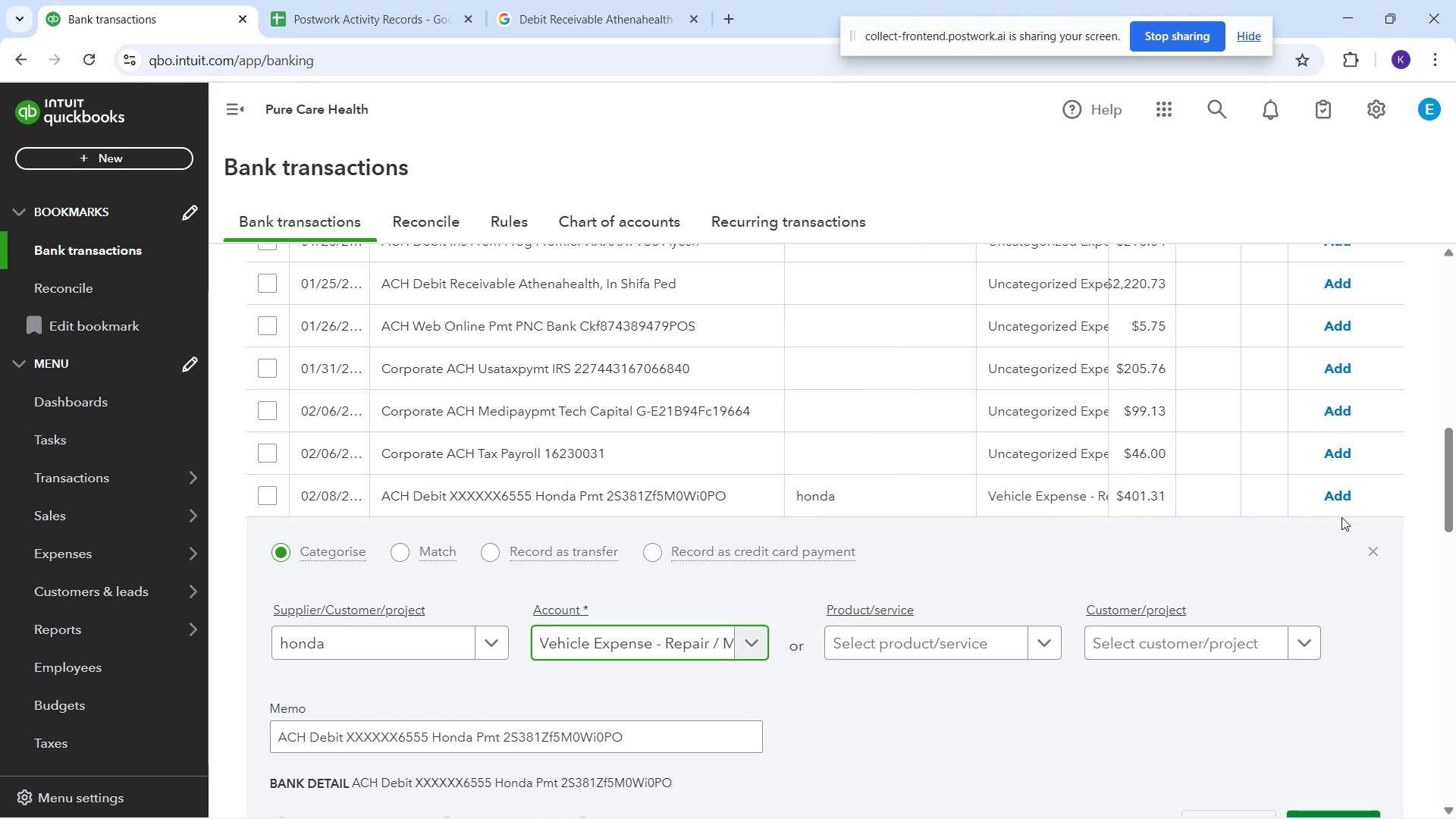 
left_click([1337, 491])
 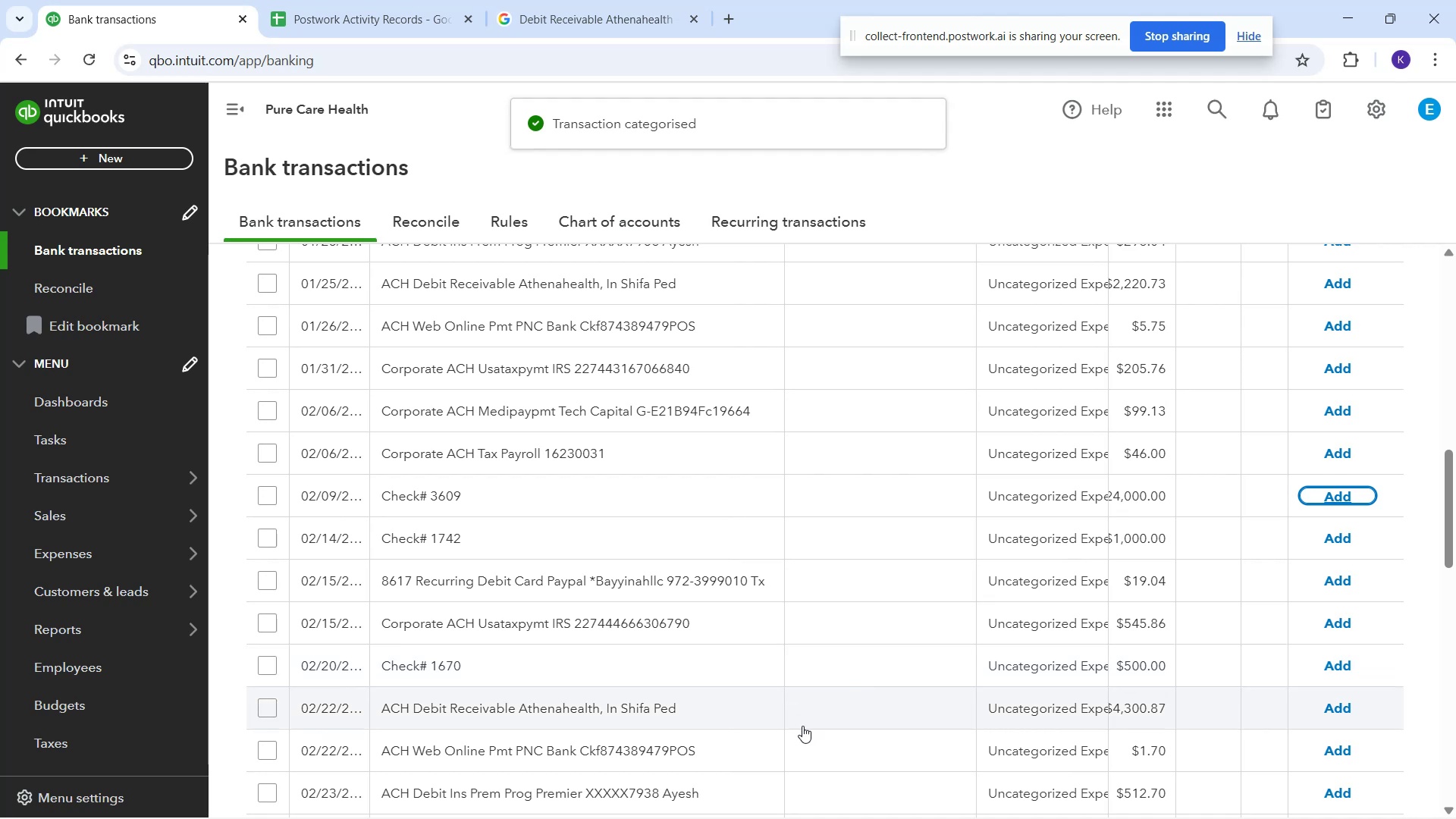 
wait(10.32)
 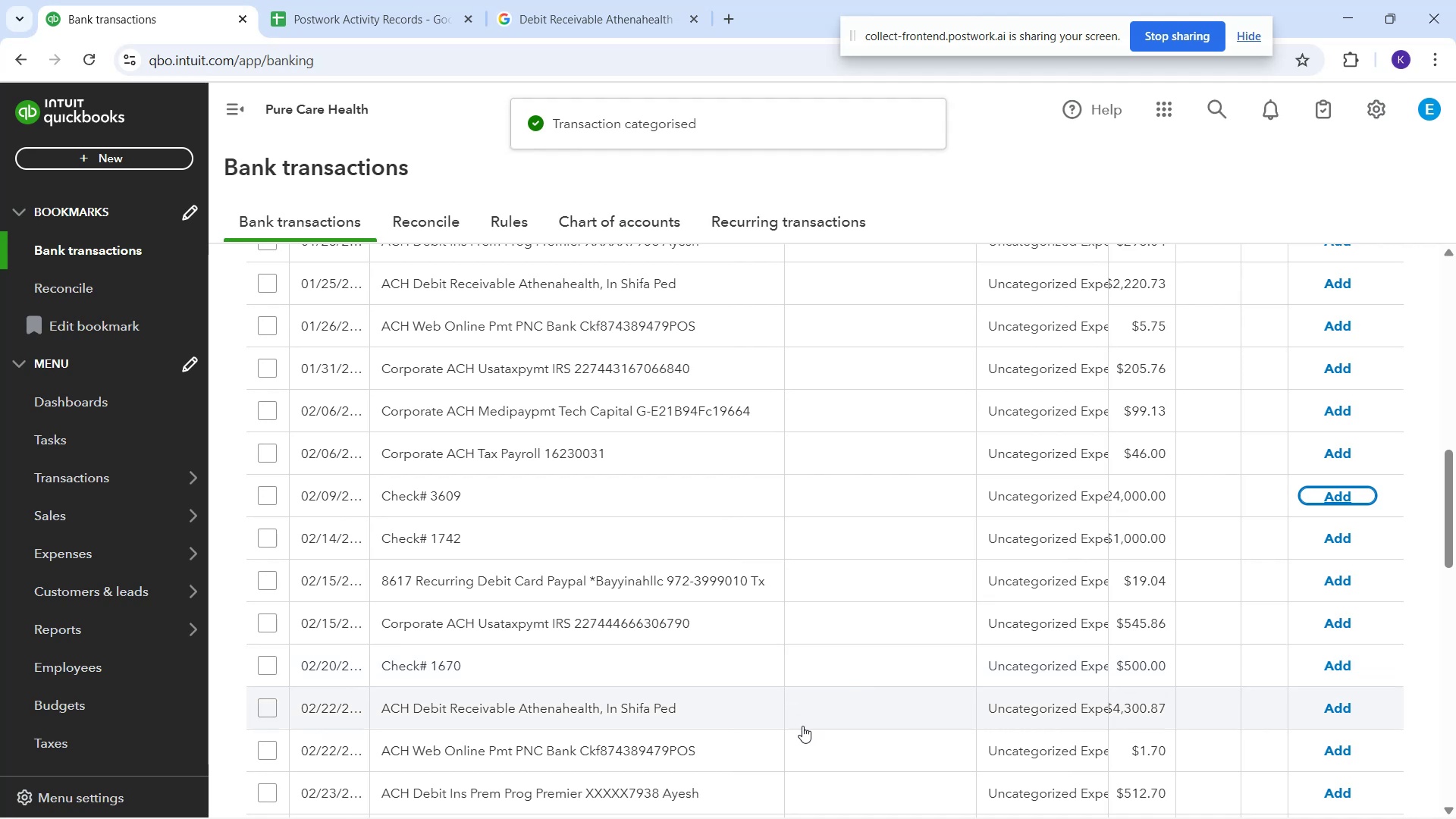 
left_click([454, 654])
 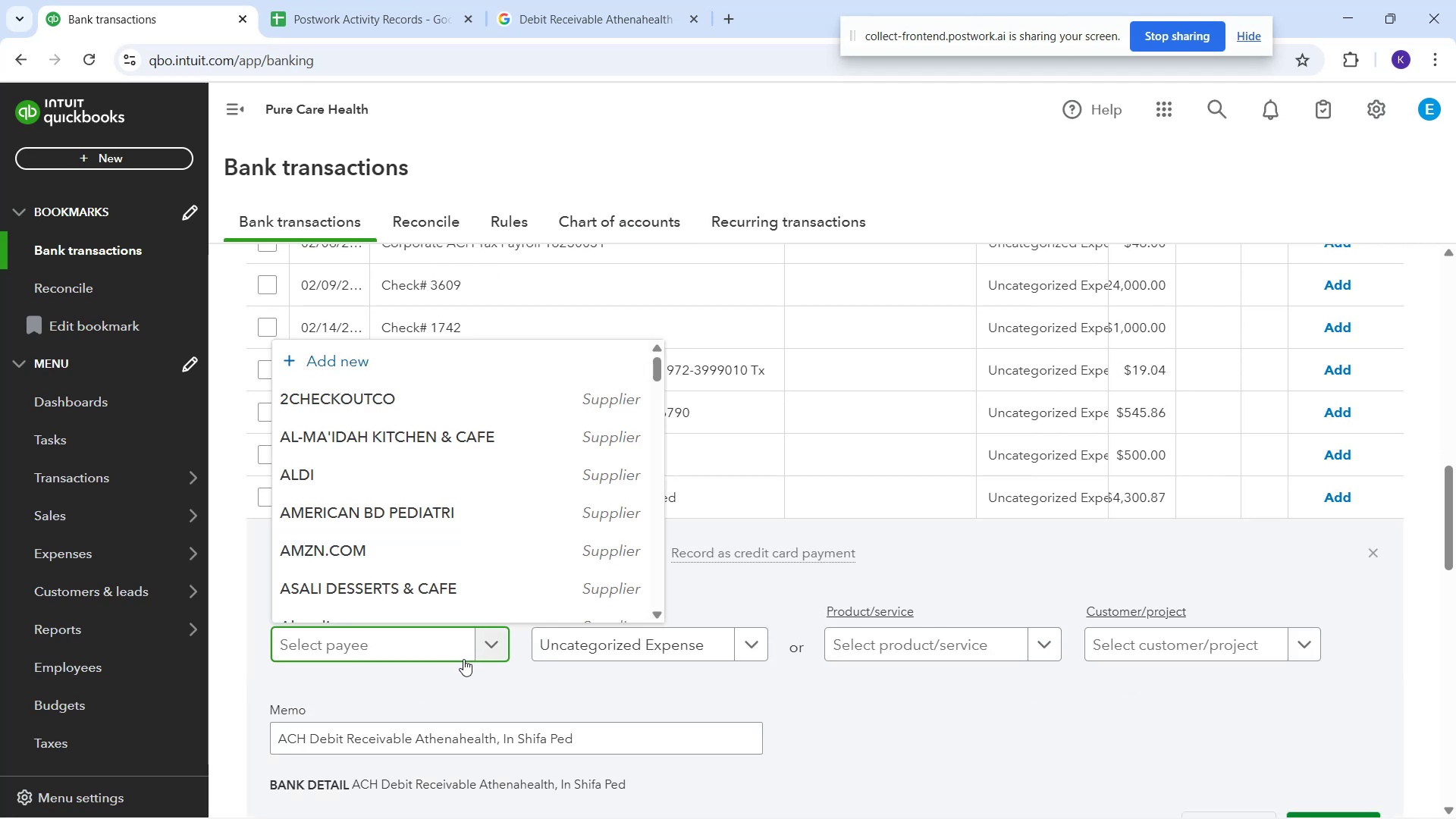 
type(shi)
 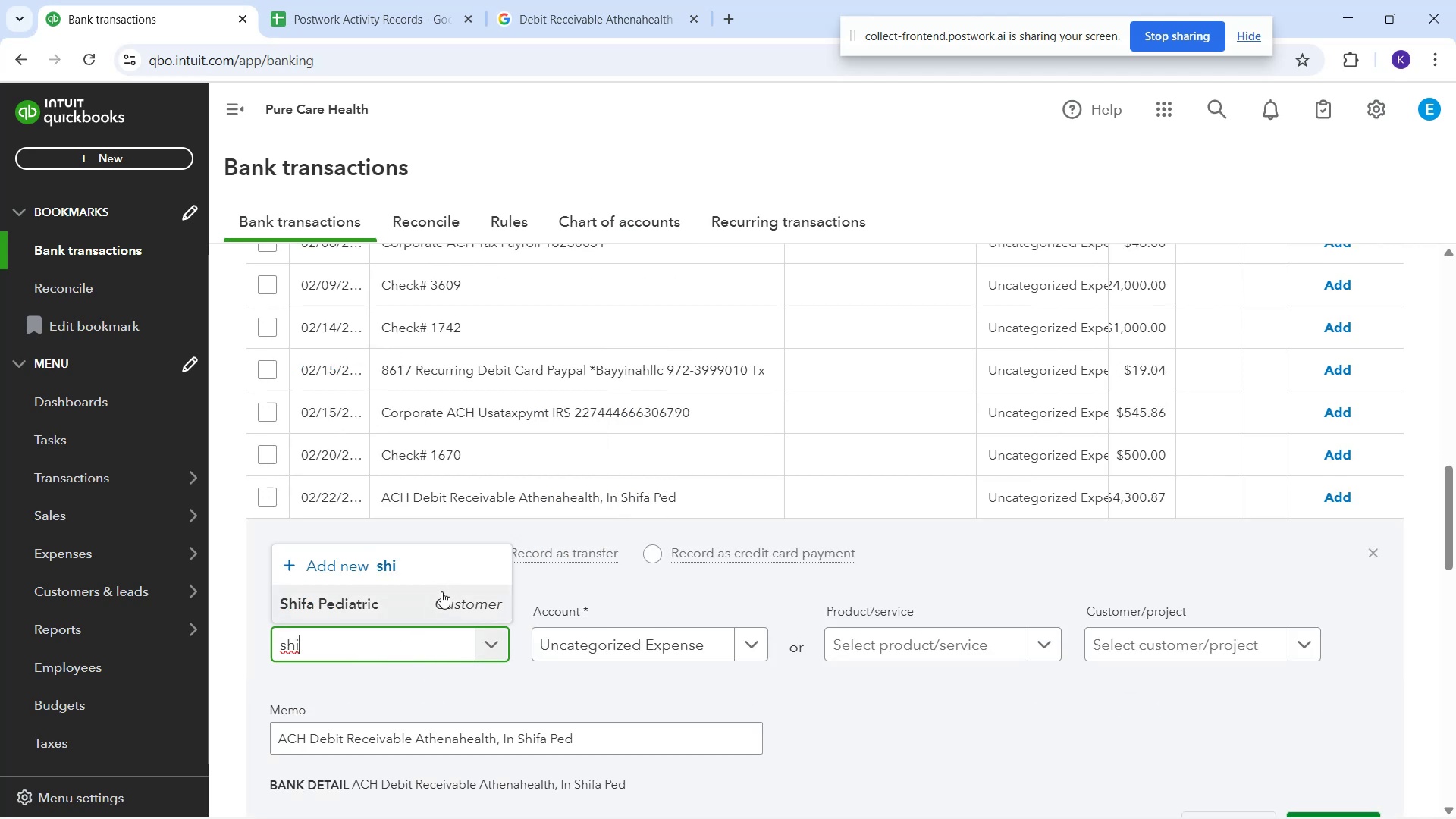 
left_click([442, 594])
 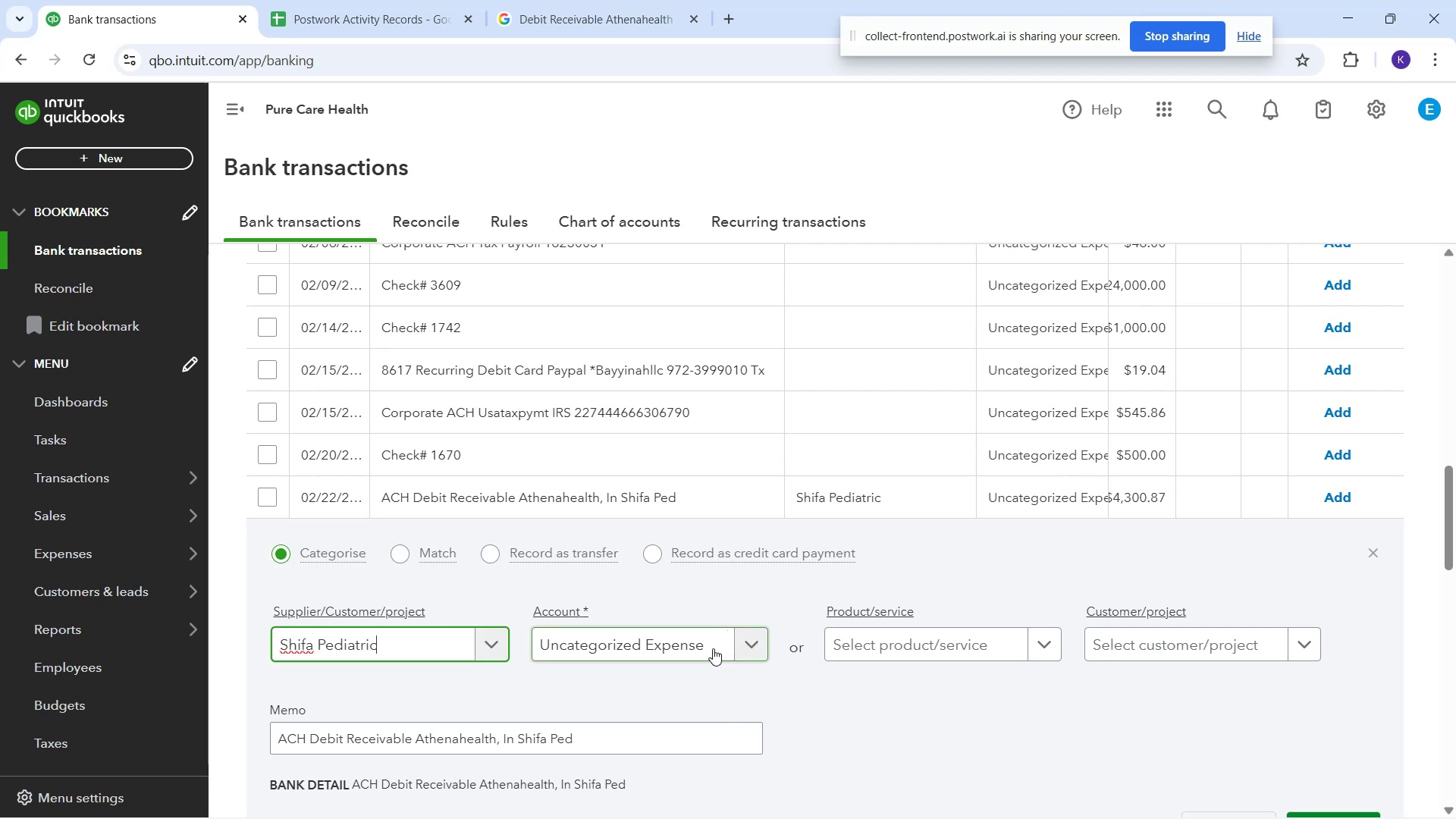 
wait(5.91)
 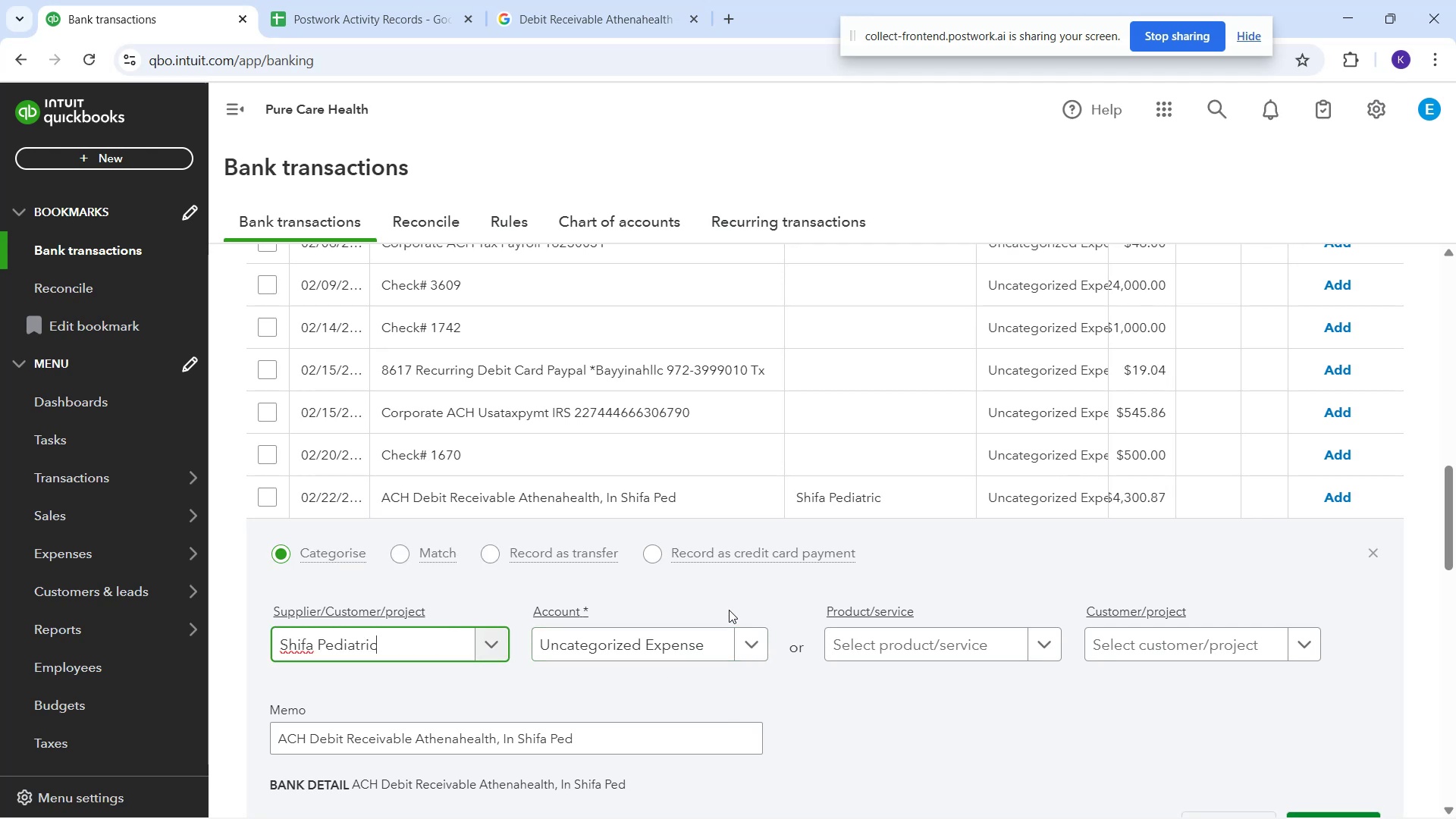 
left_click([713, 649])
 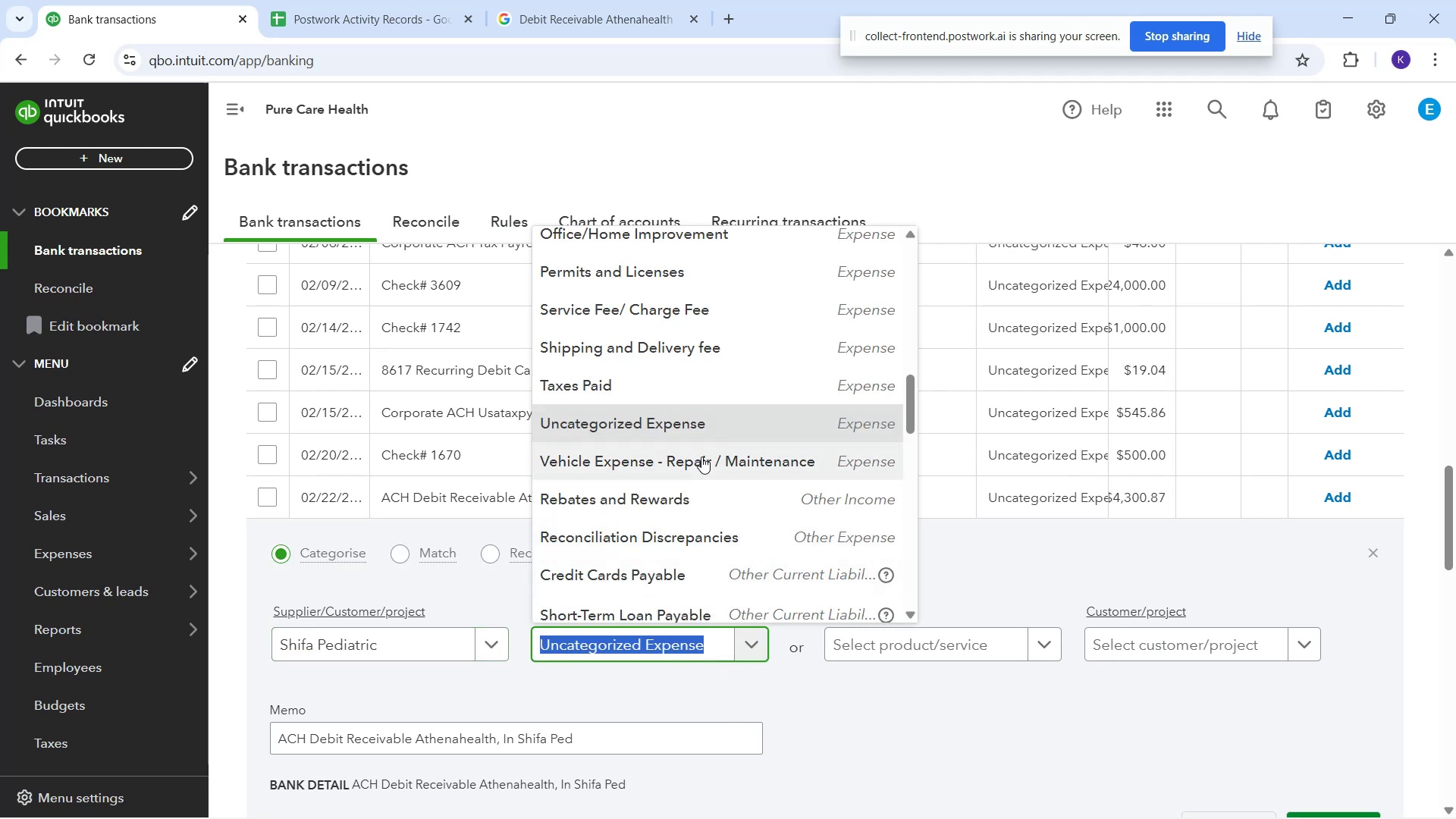 
scroll: coordinate [687, 422], scroll_direction: up, amount: 10.0
 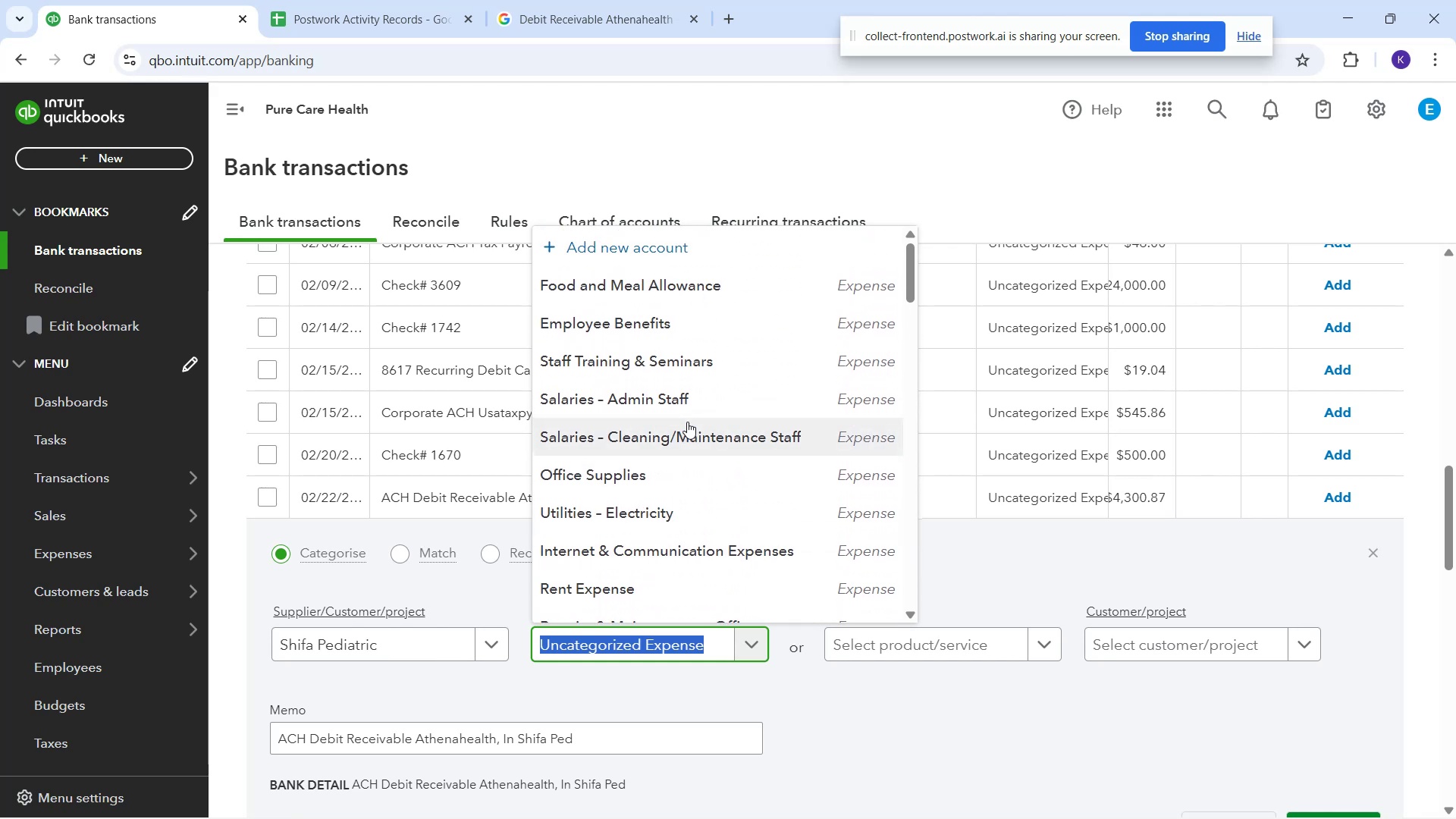 
scroll: coordinate [682, 564], scroll_direction: down, amount: 8.0
 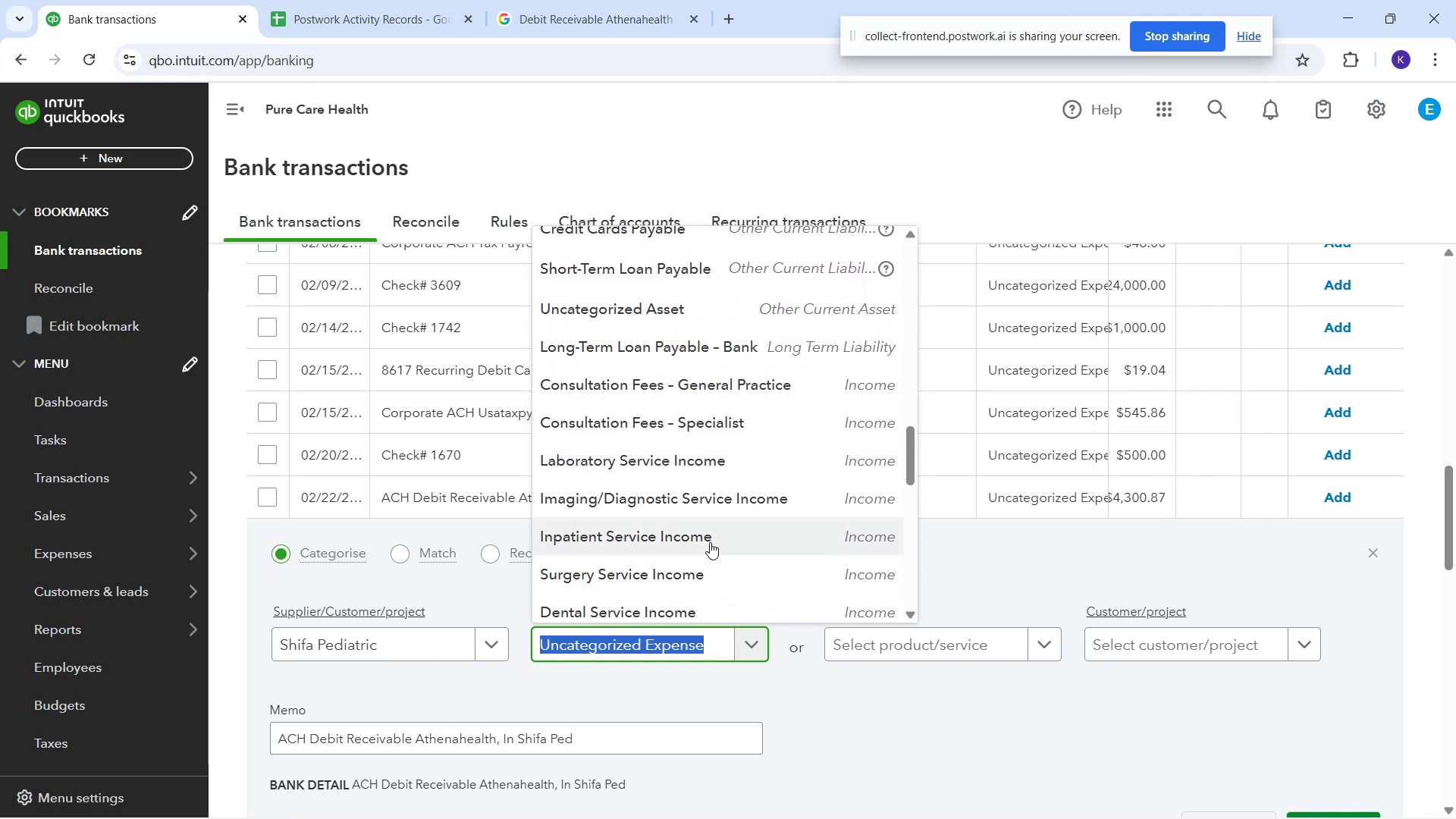 
type(mis)
 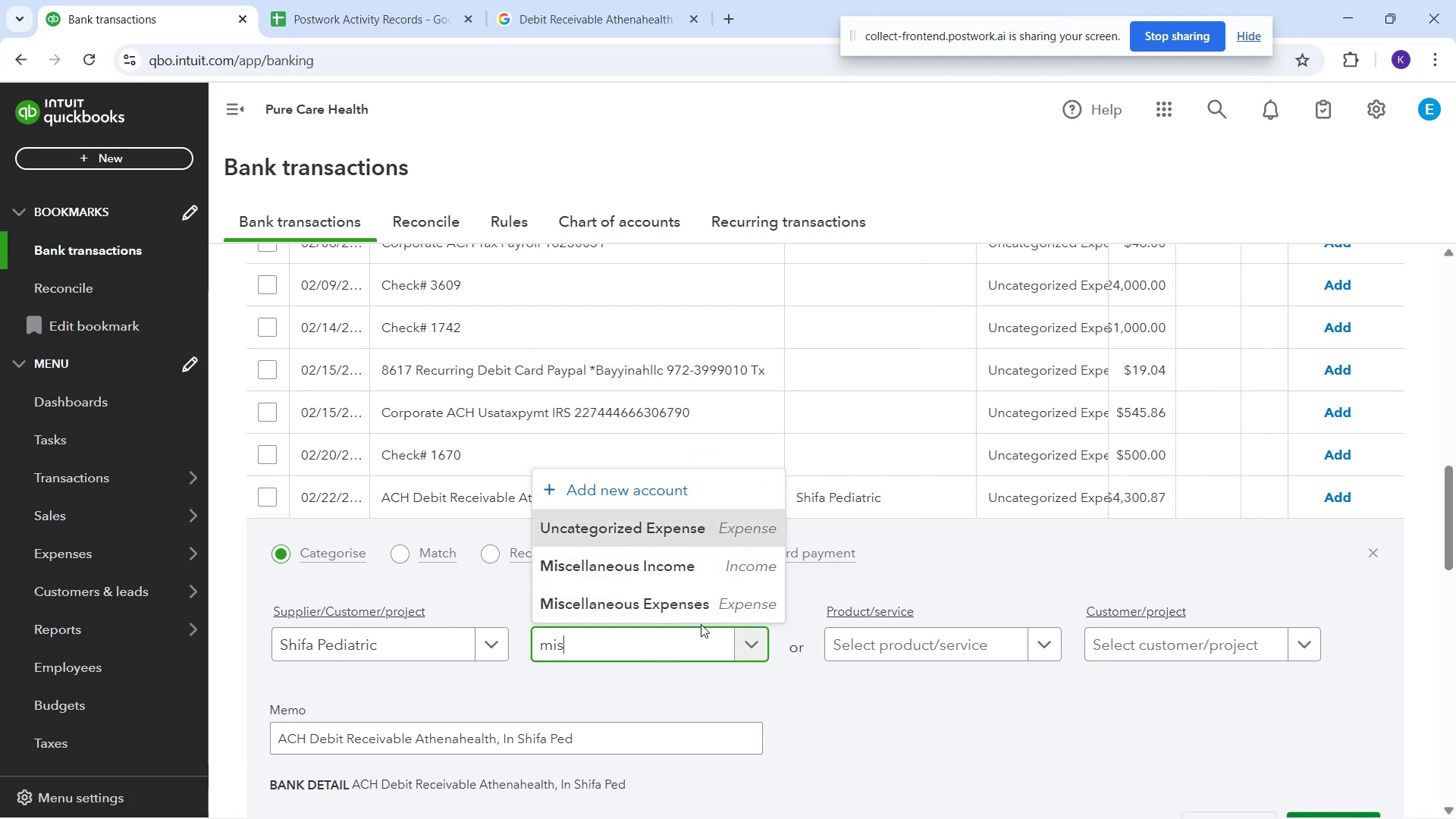 
left_click([710, 614])
 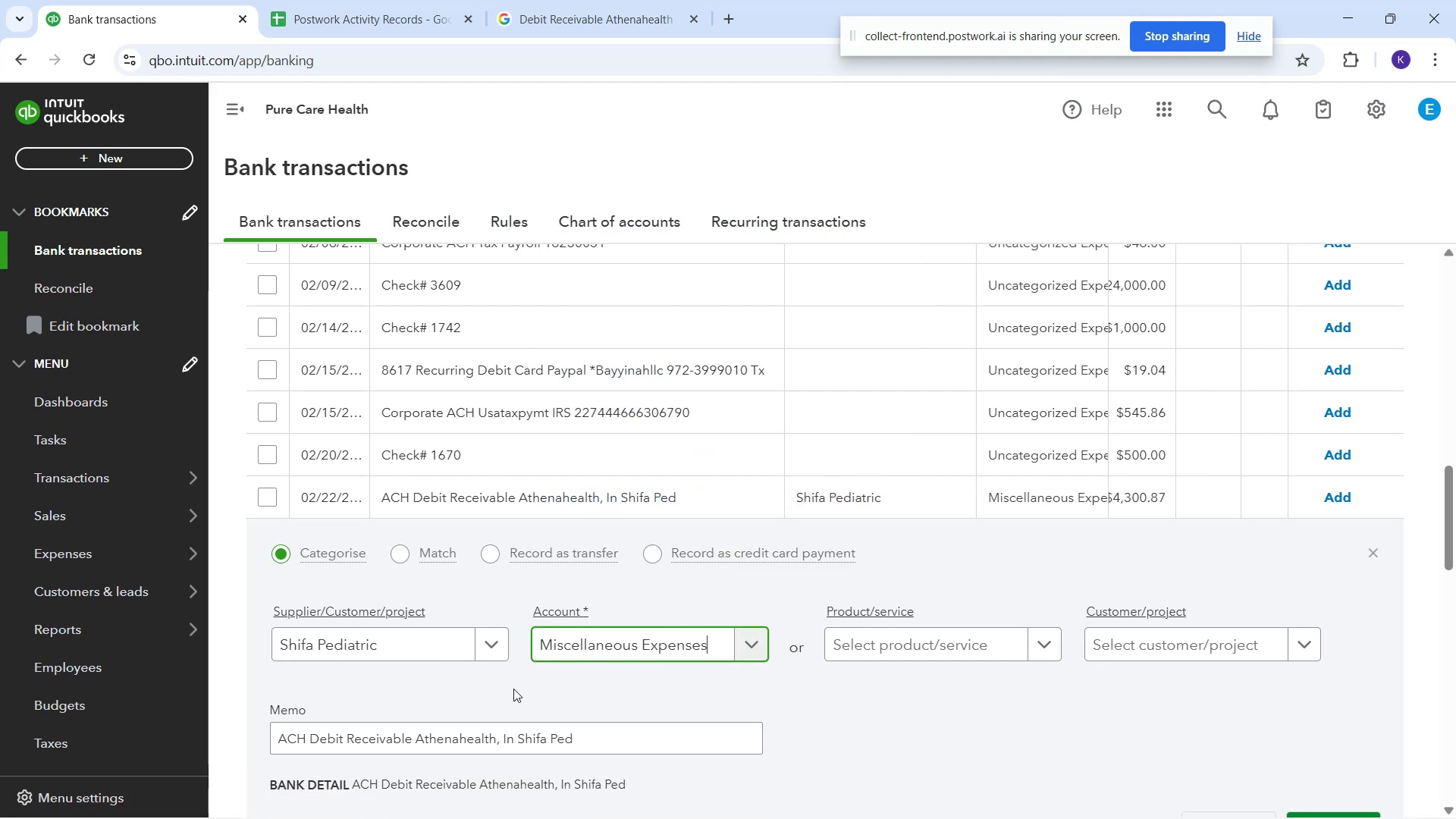 
scroll: coordinate [737, 579], scroll_direction: down, amount: 6.0
 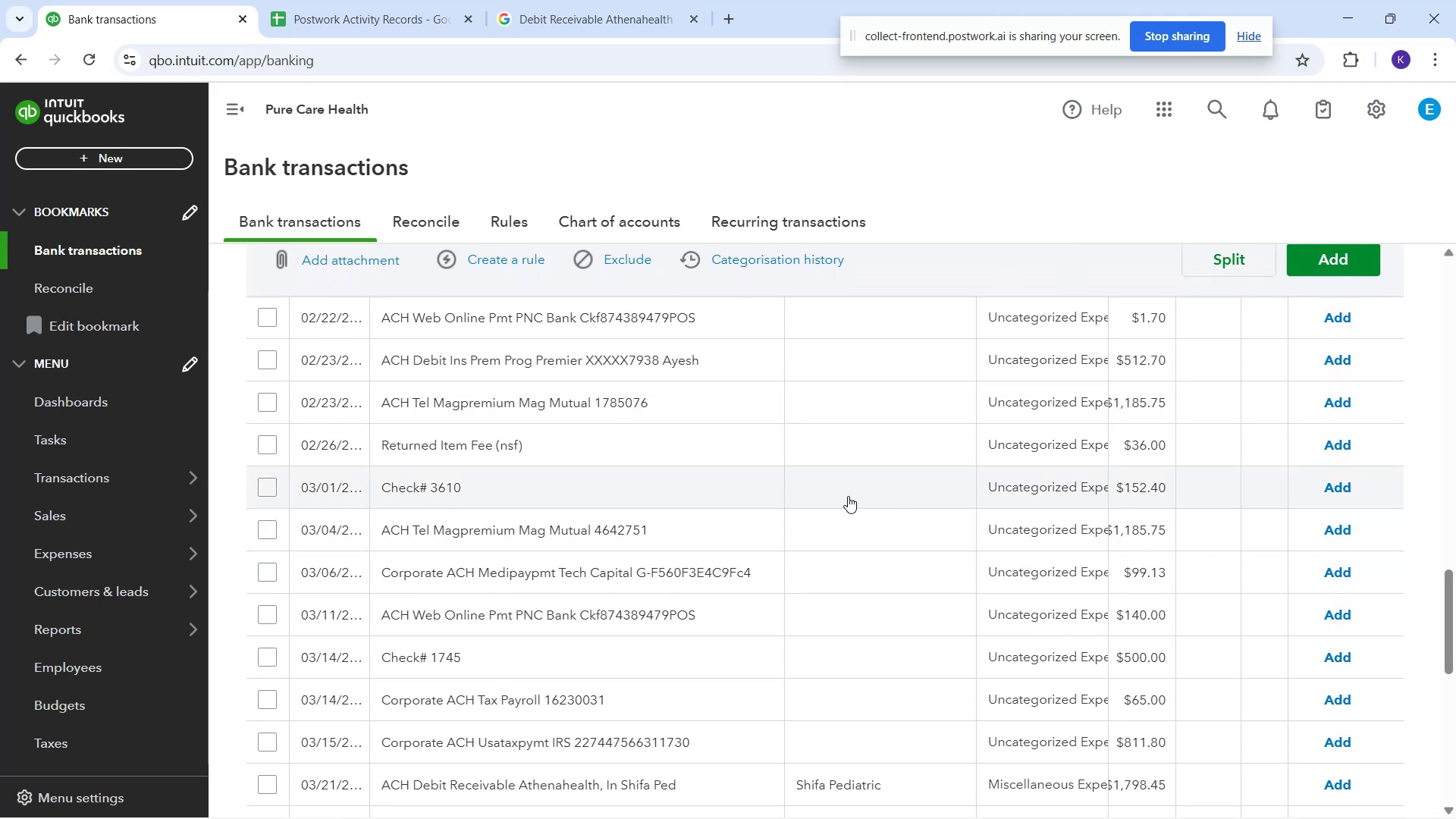 
mouse_move([1319, 509])
 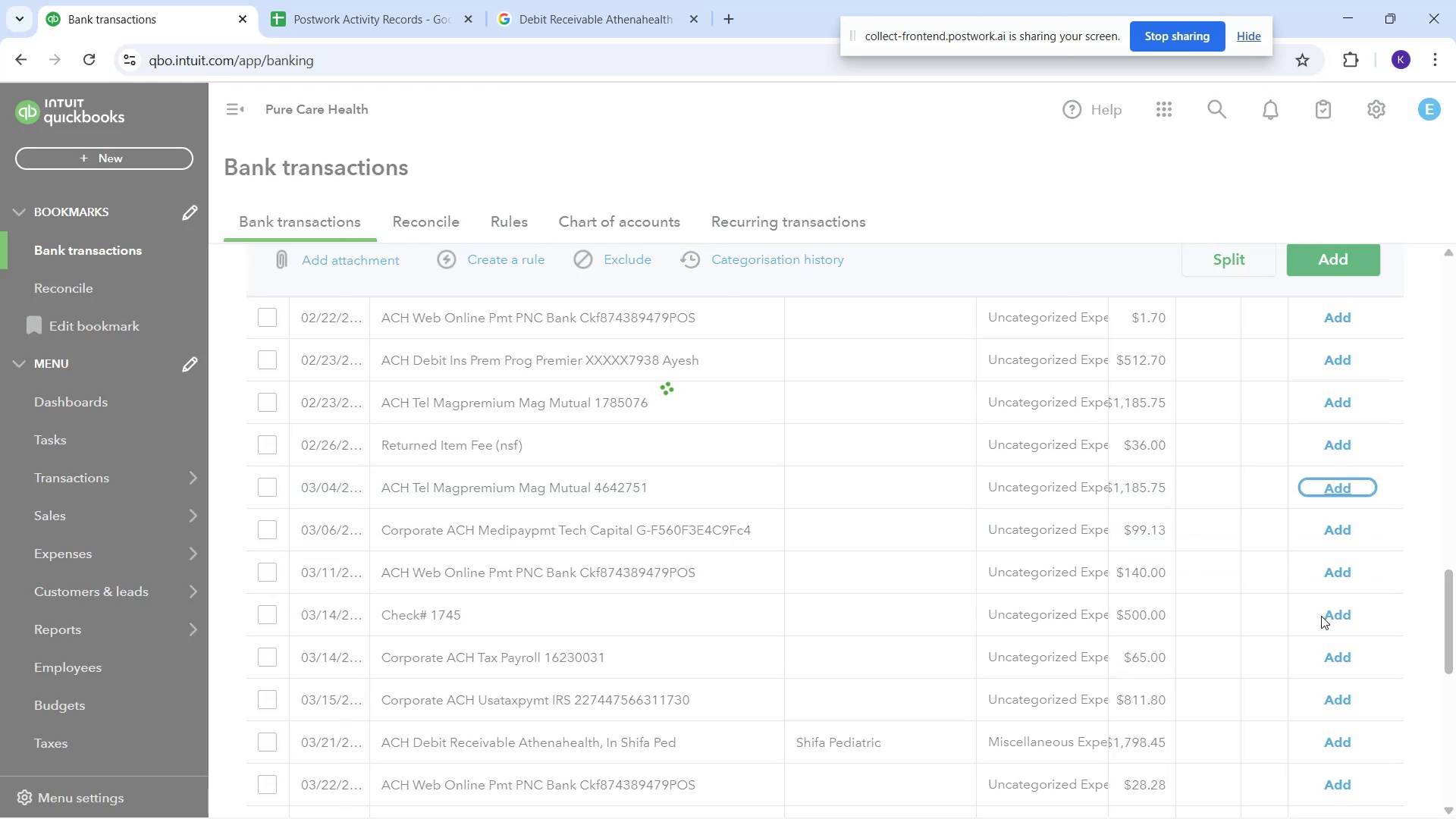 
wait(9.54)
 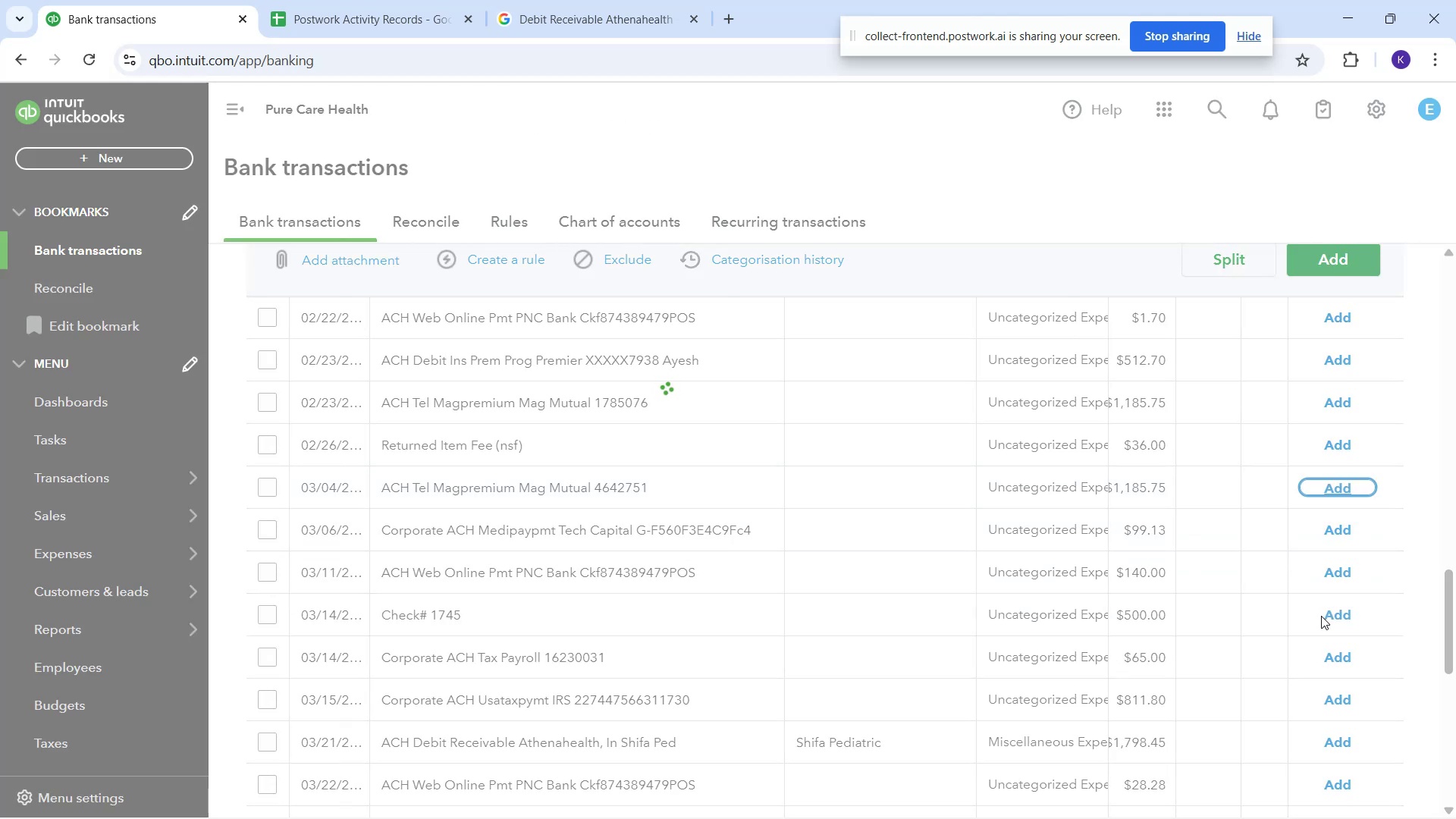 
scroll: coordinate [987, 686], scroll_direction: down, amount: 3.0
 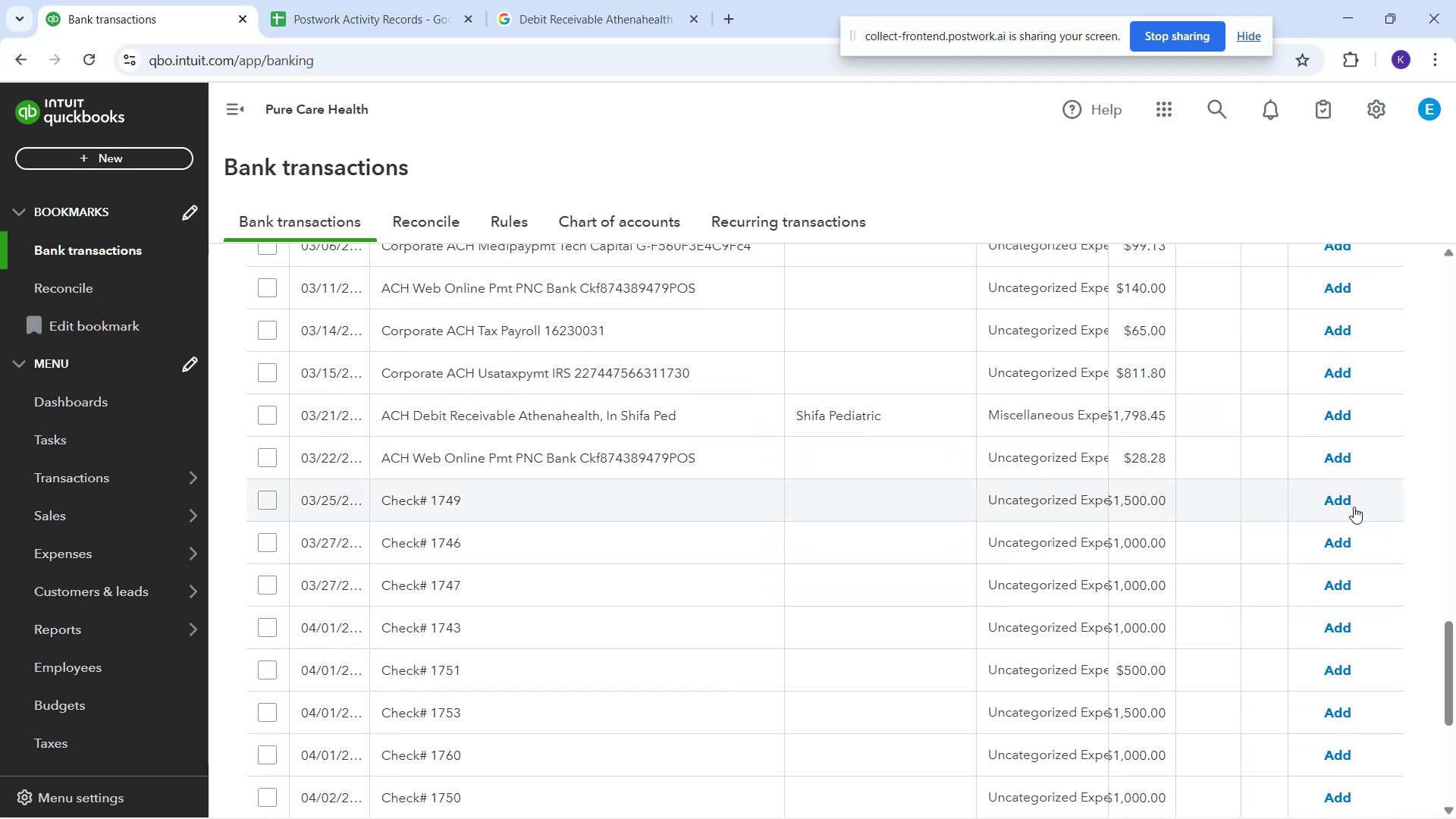 
left_click([1344, 497])
 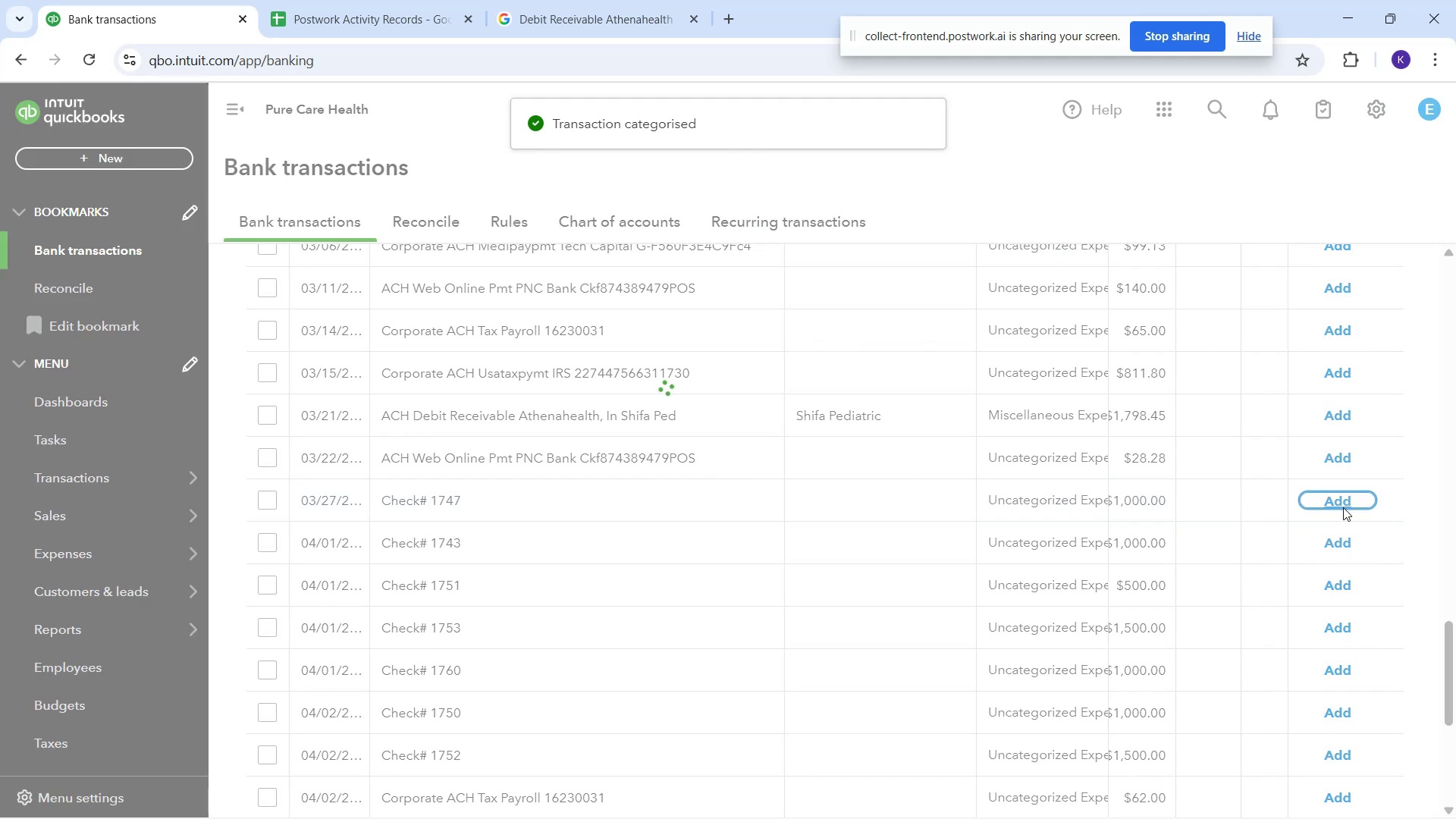 
wait(6.68)
 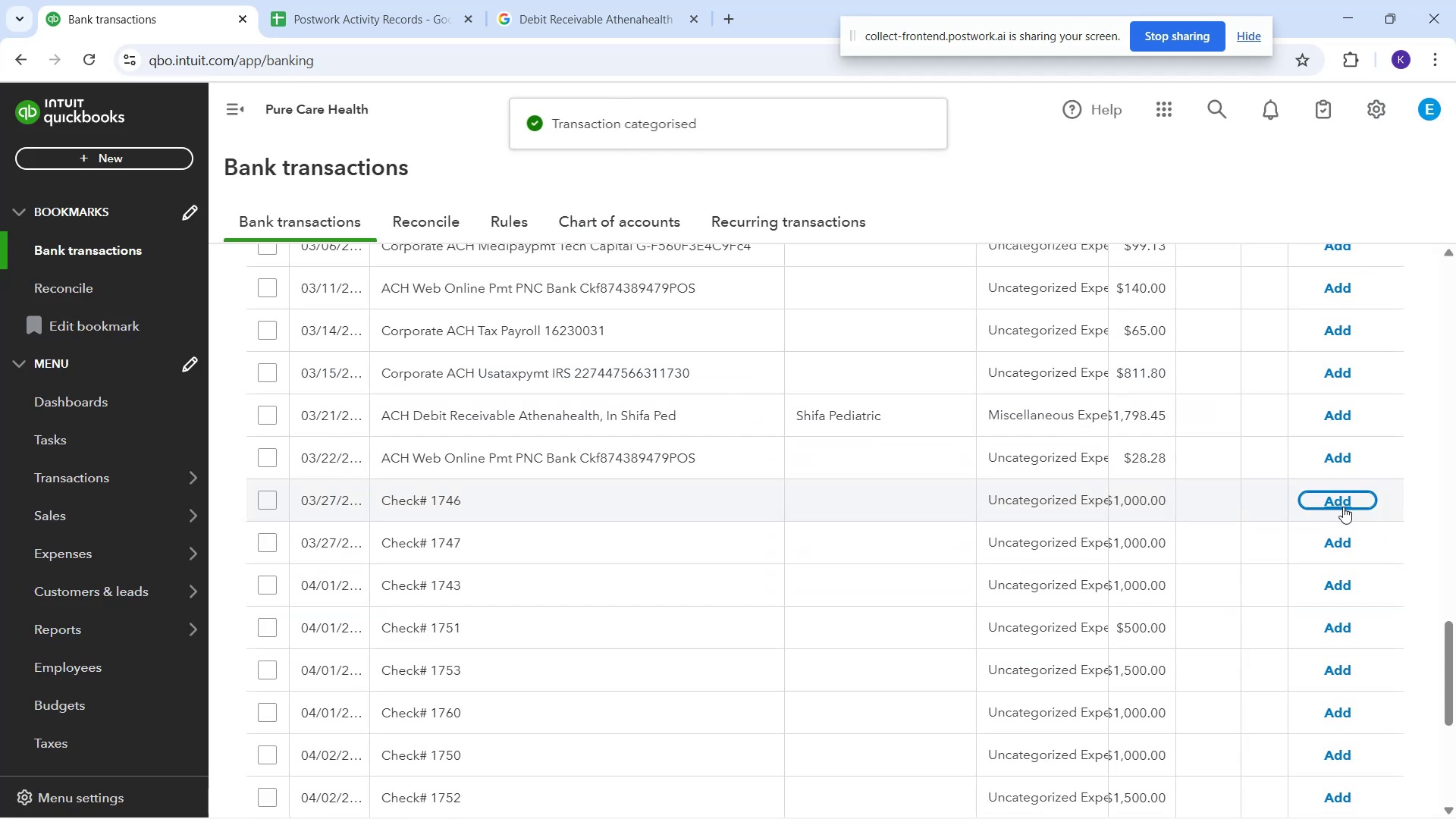 
left_click([1341, 503])
 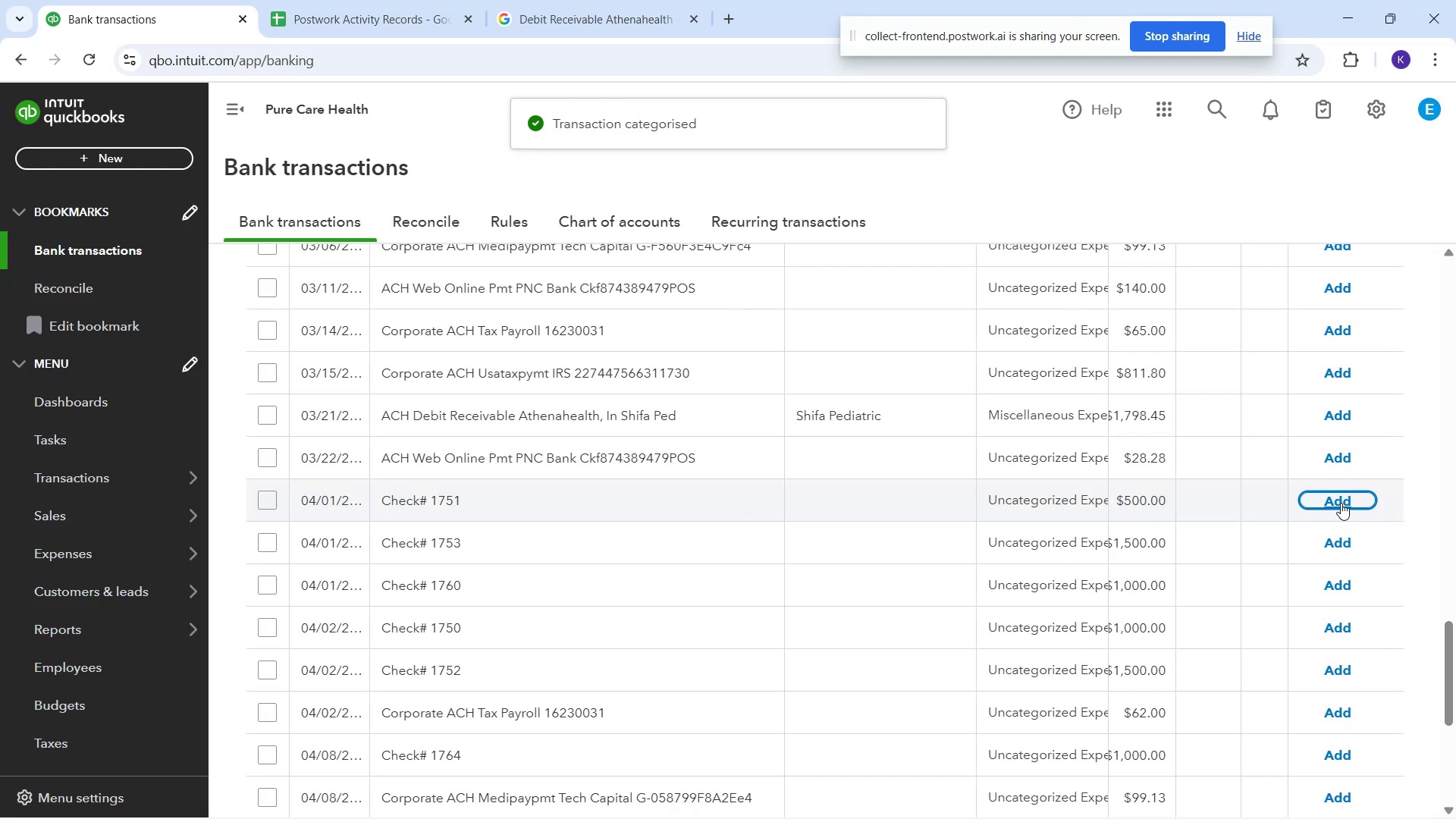 
left_click([1345, 506])
 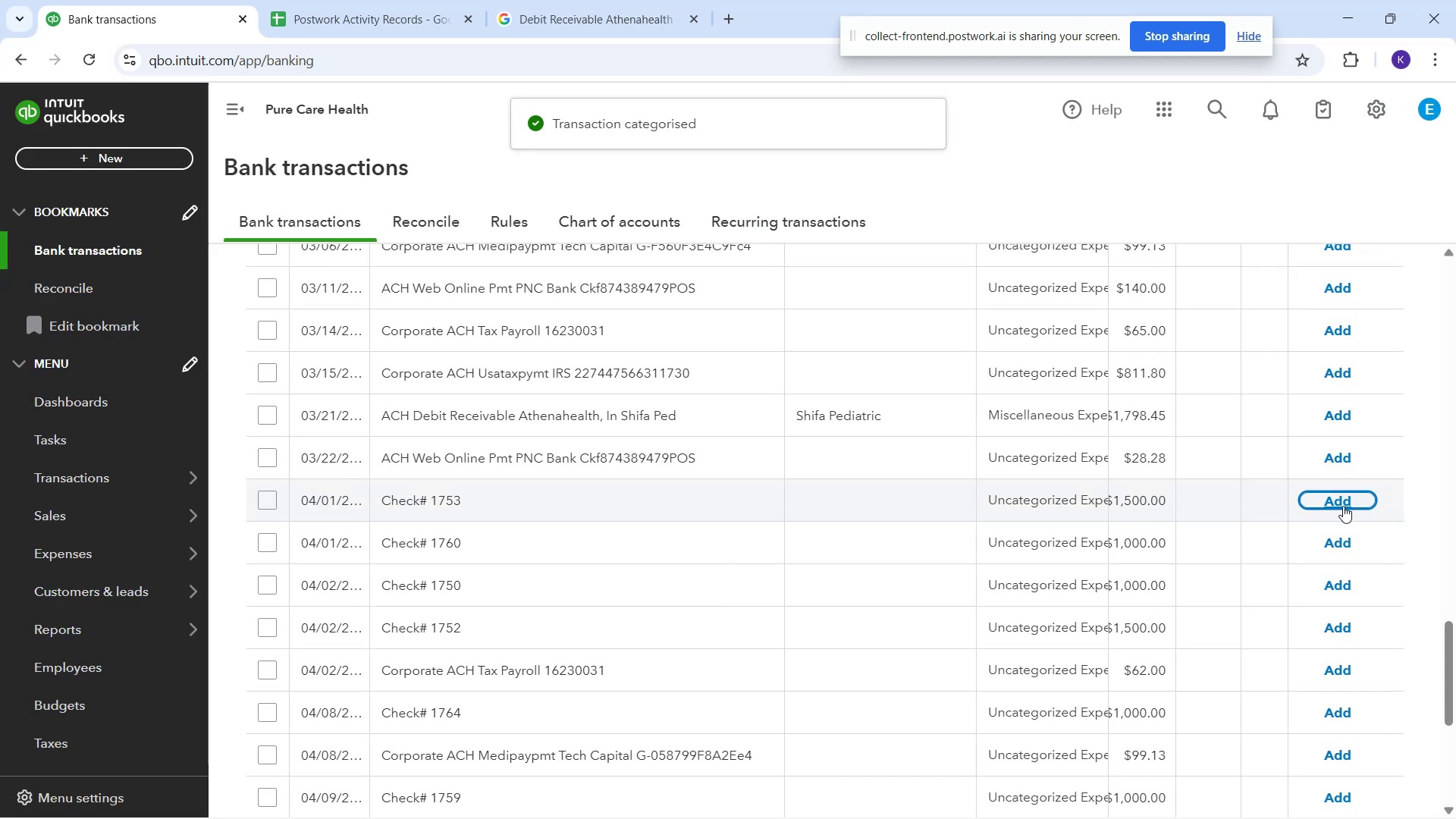 
left_click([1343, 506])
 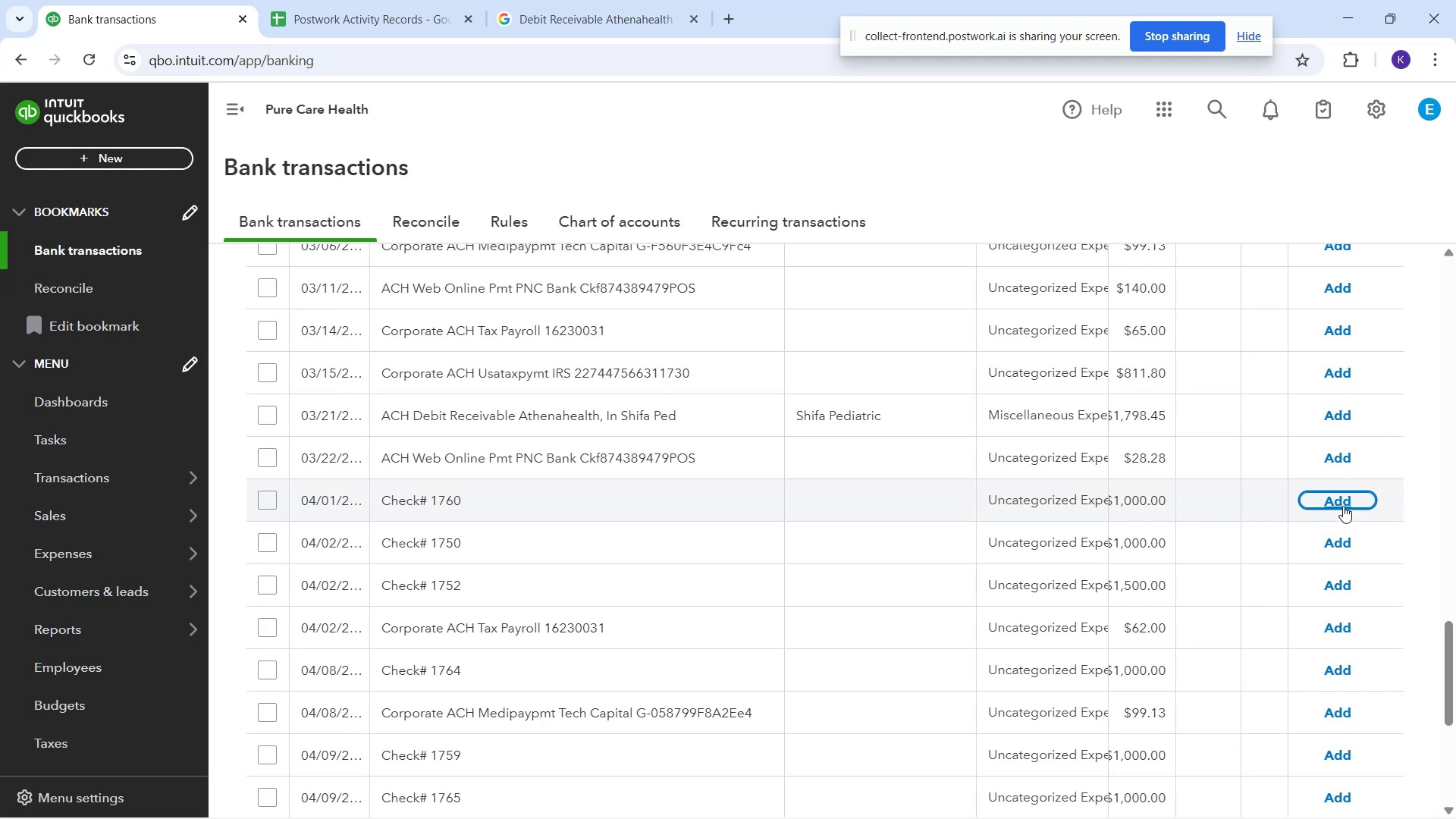 
left_click([1343, 506])
 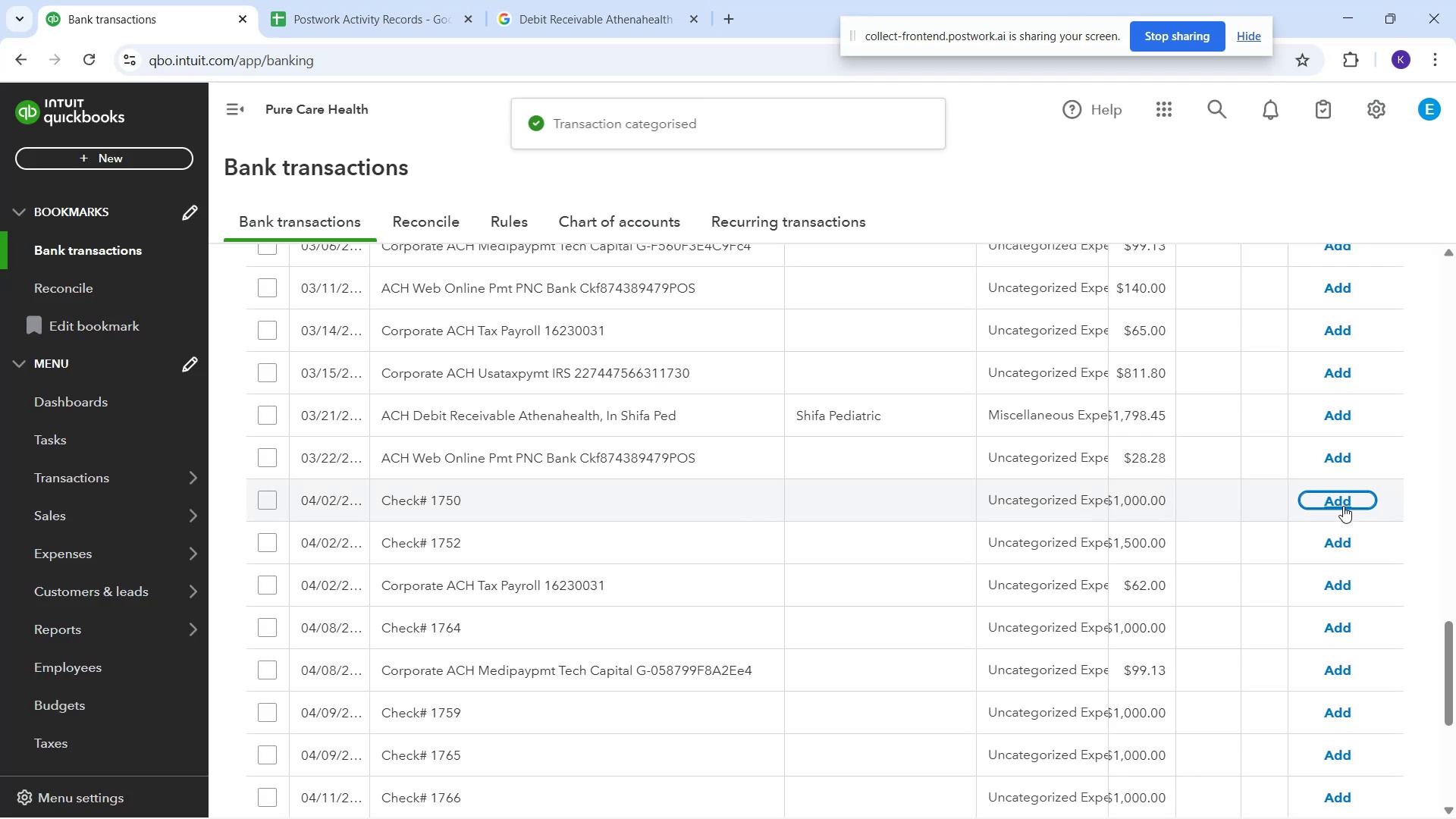 
left_click([1343, 506])
 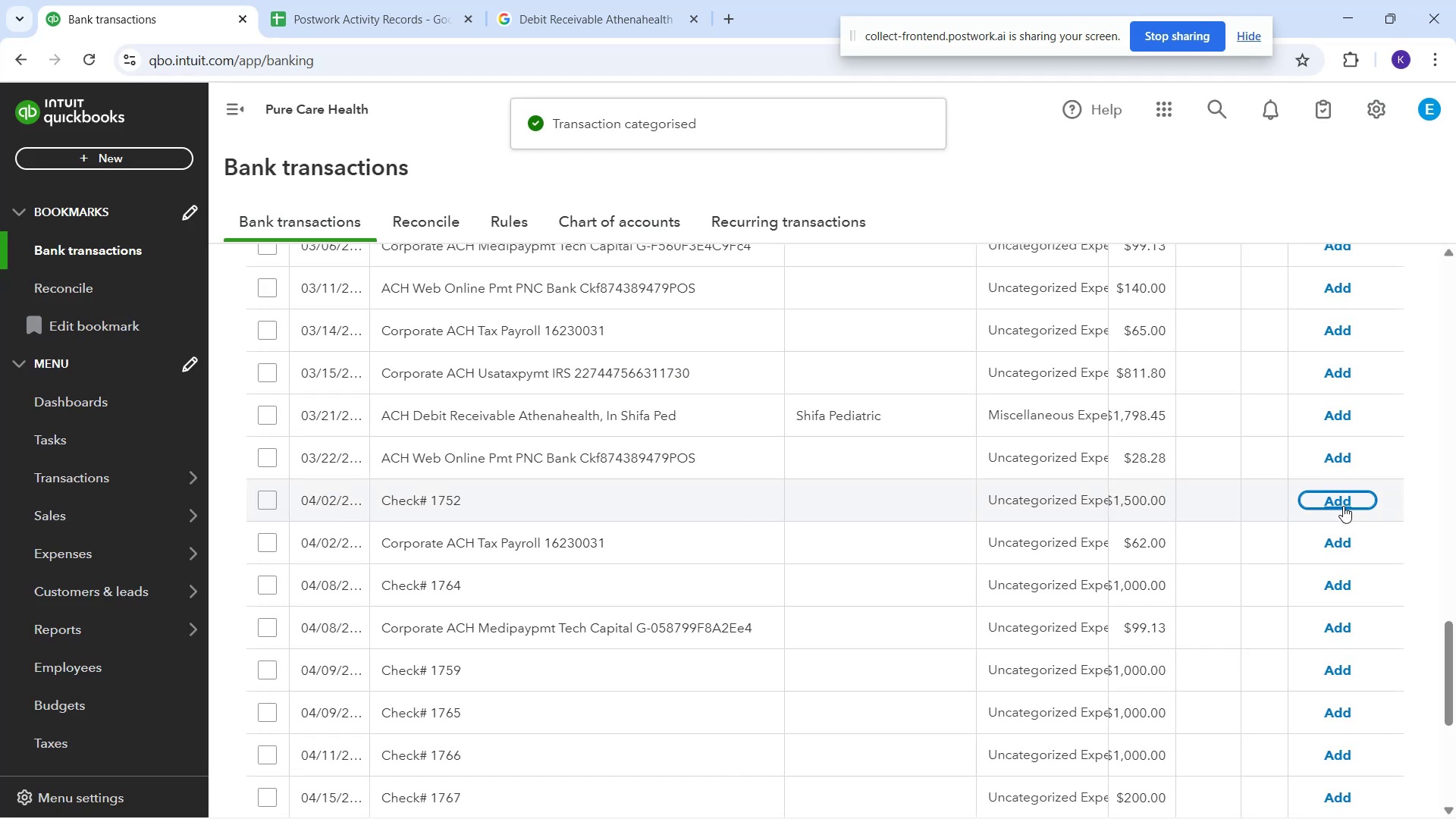 
left_click([1343, 506])
 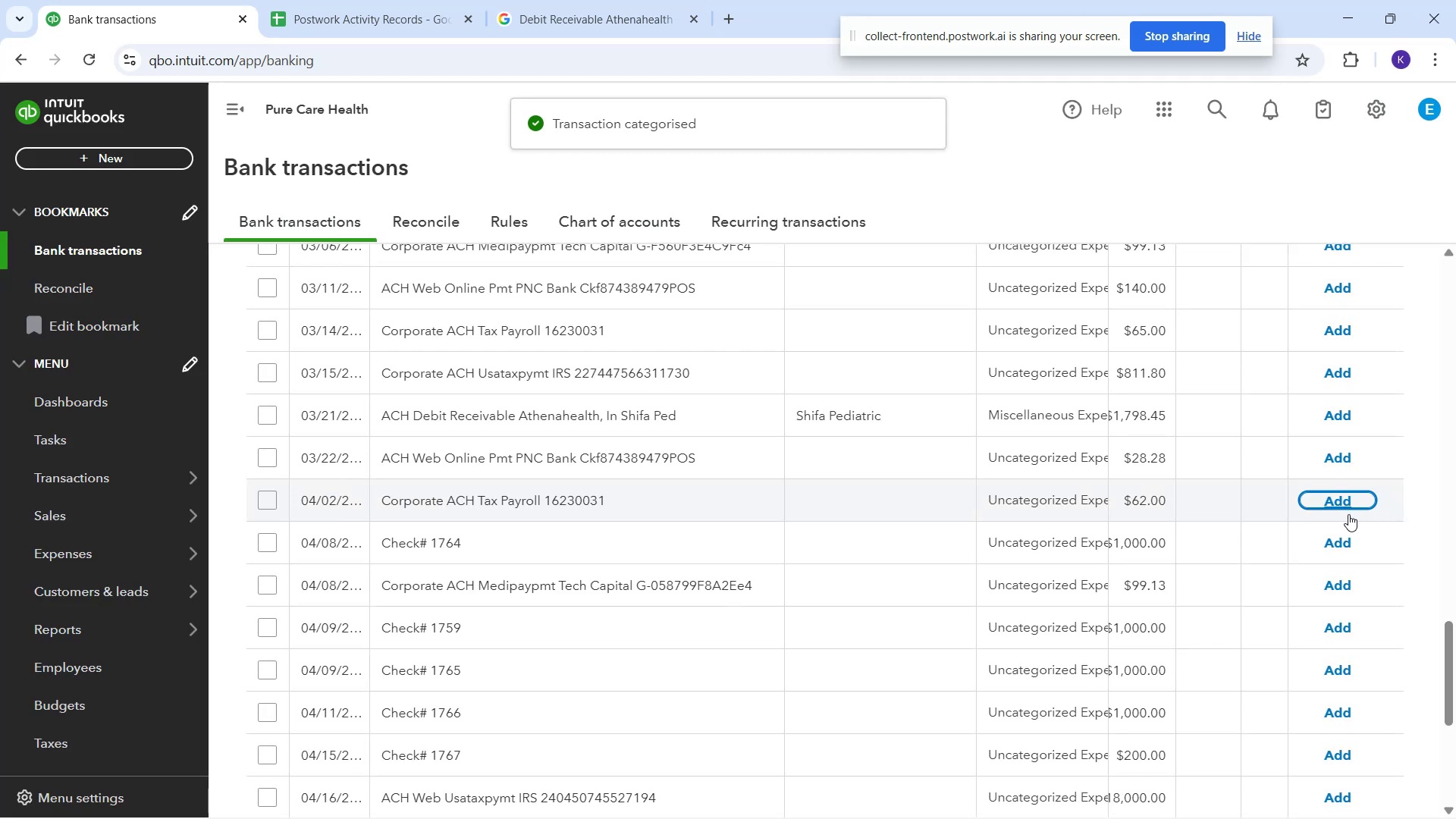 
left_click([1347, 538])
 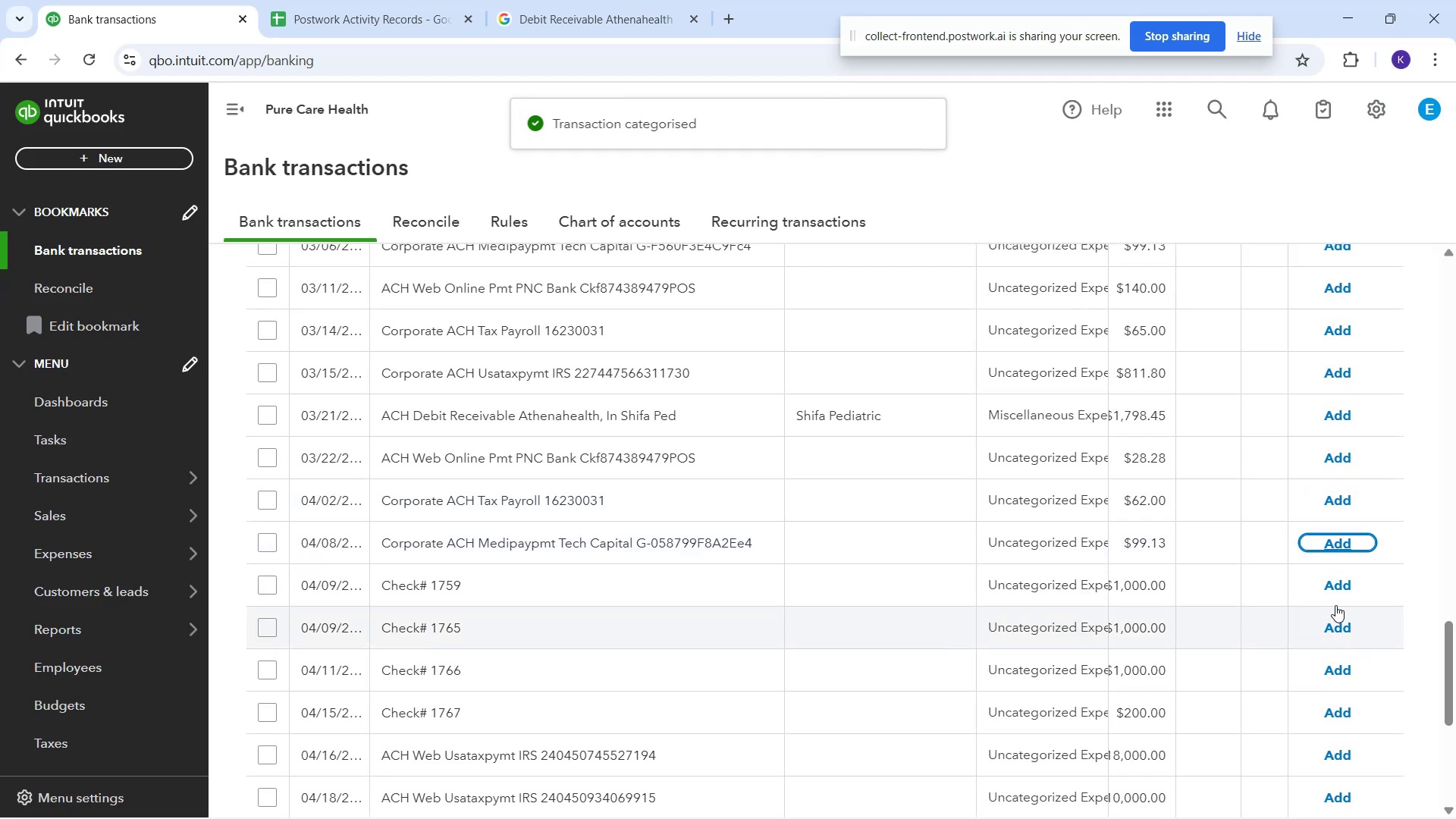 
left_click([1335, 588])
 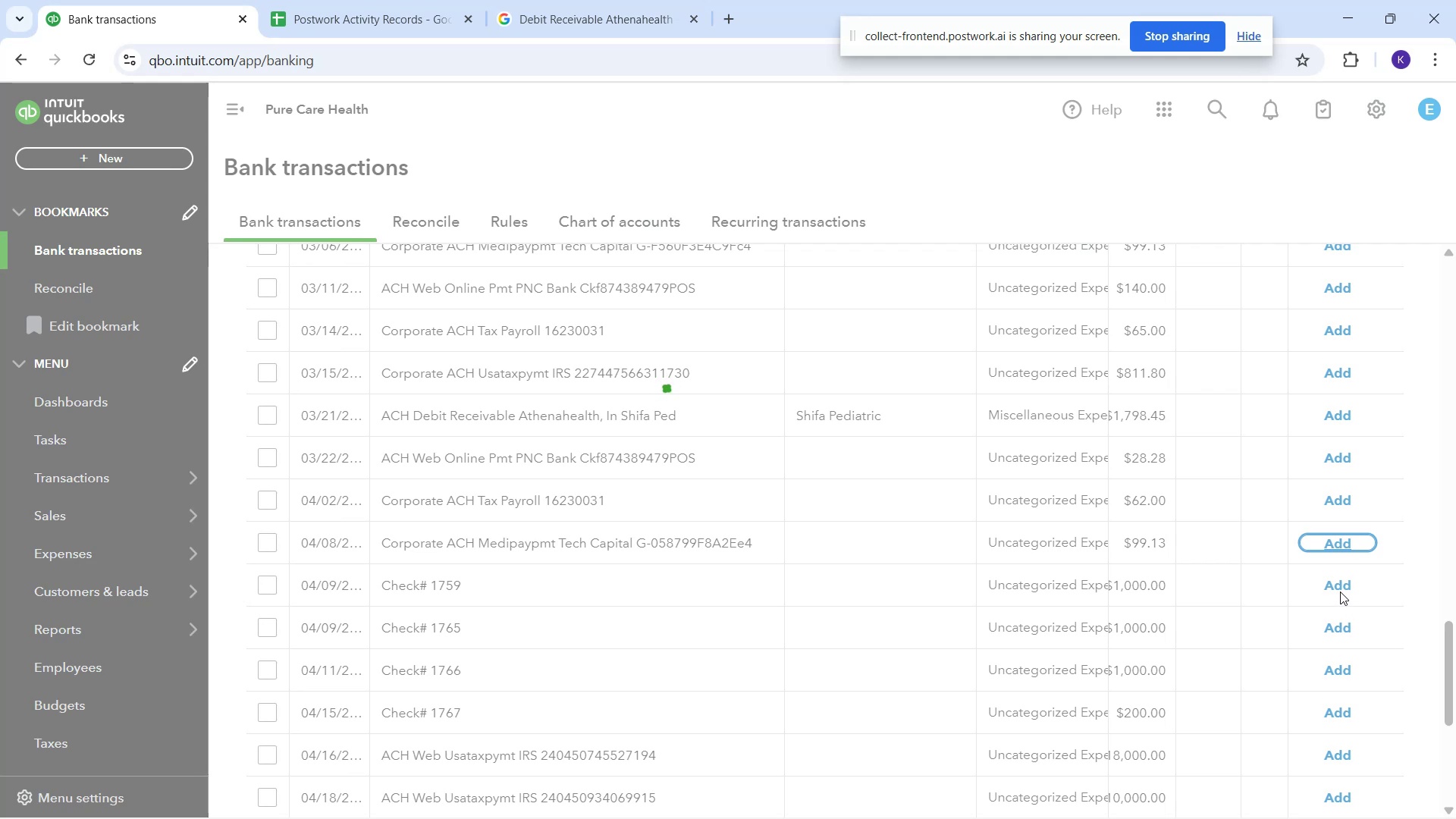 
wait(7.59)
 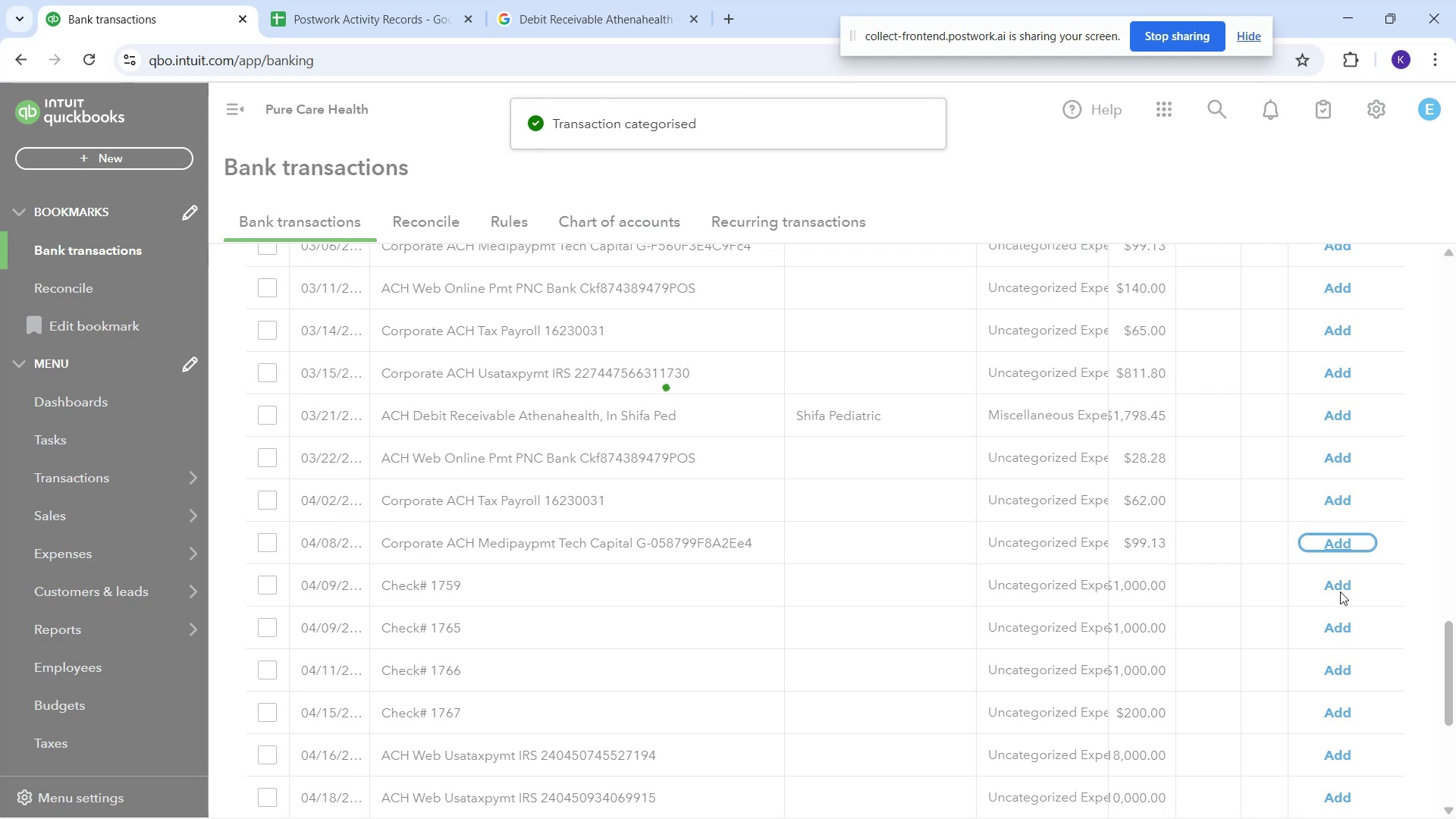 
scroll: coordinate [706, 457], scroll_direction: none, amount: 0.0
 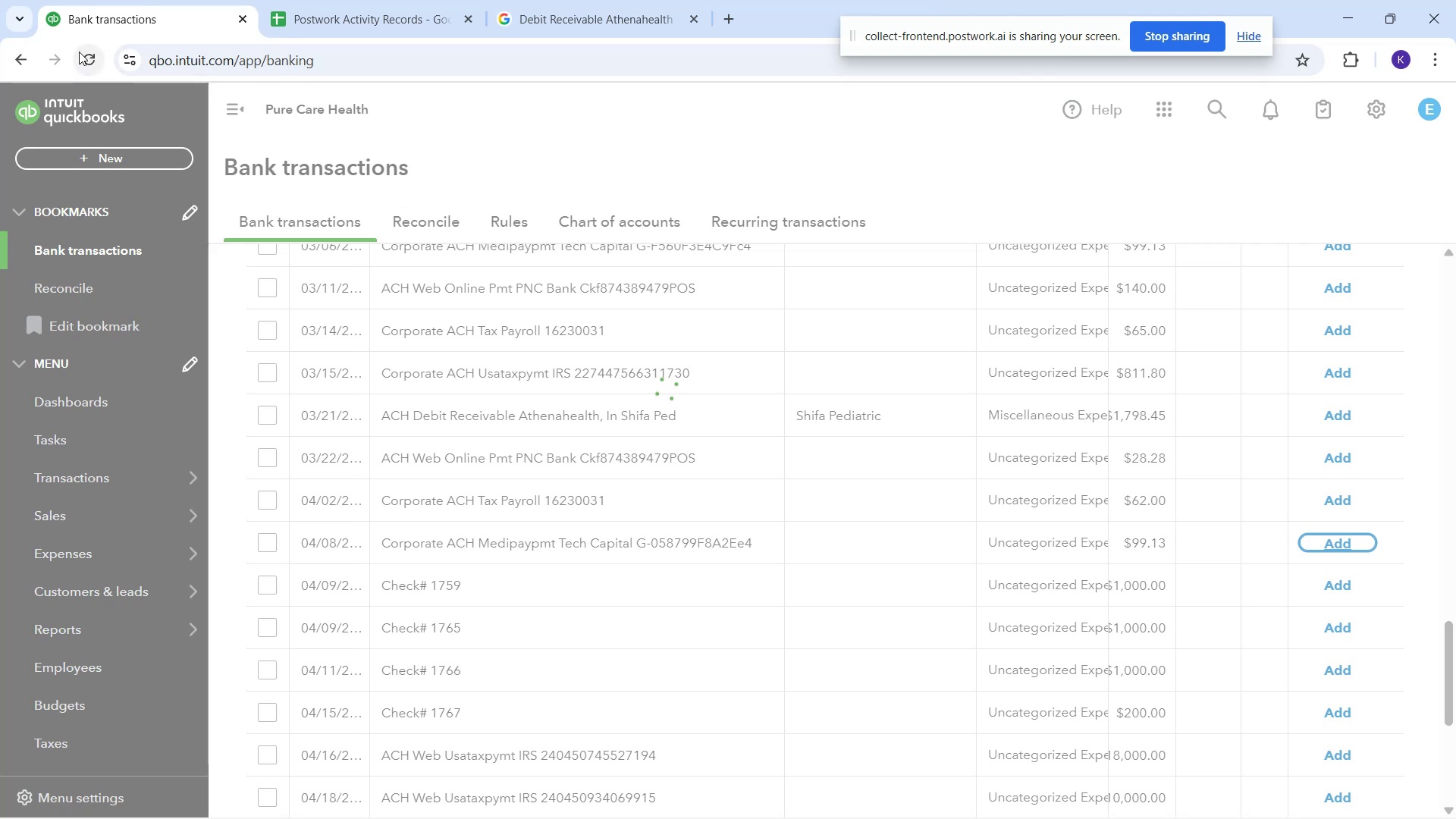 
wait(5.54)
 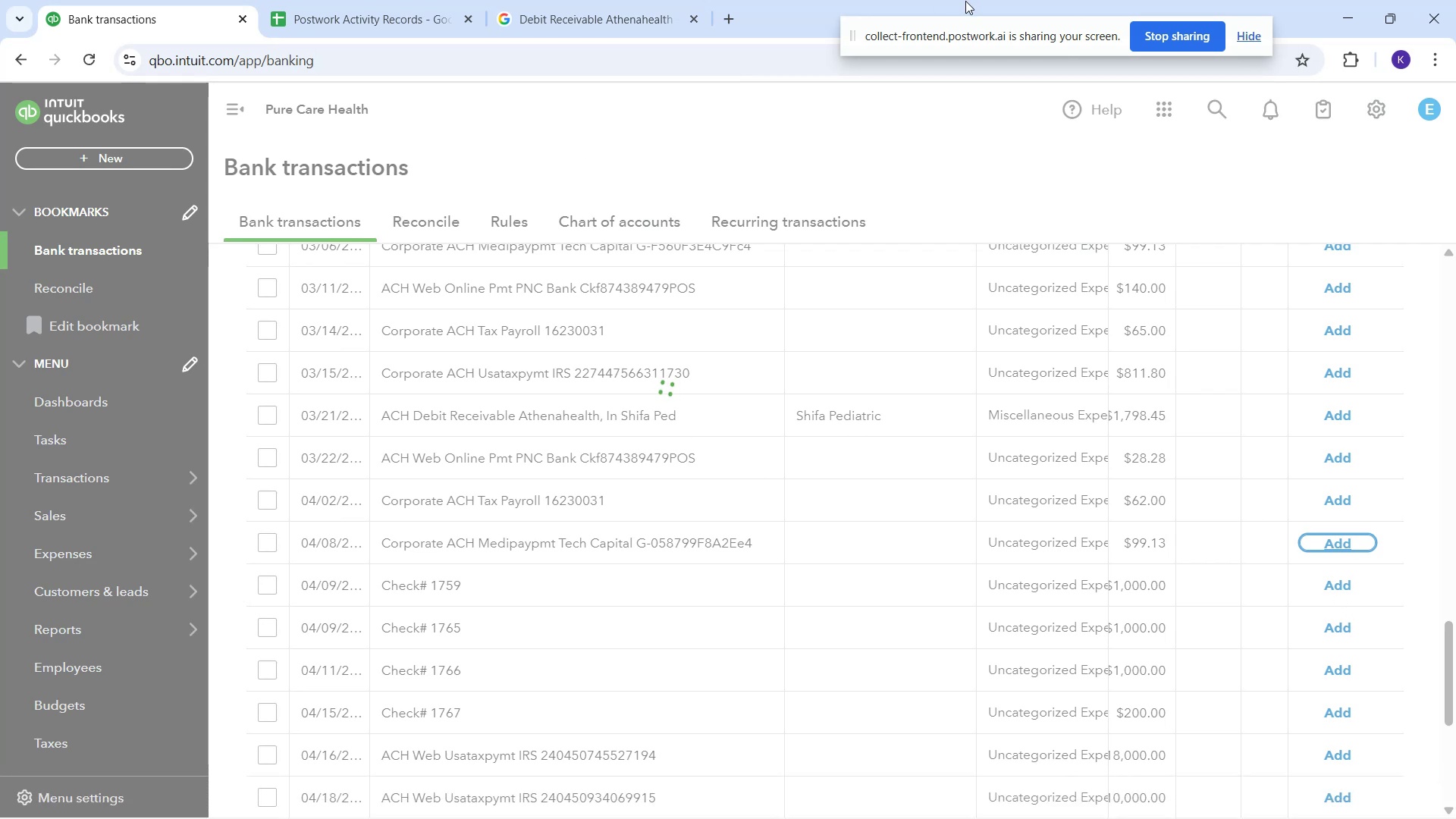 
left_click([80, 52])
 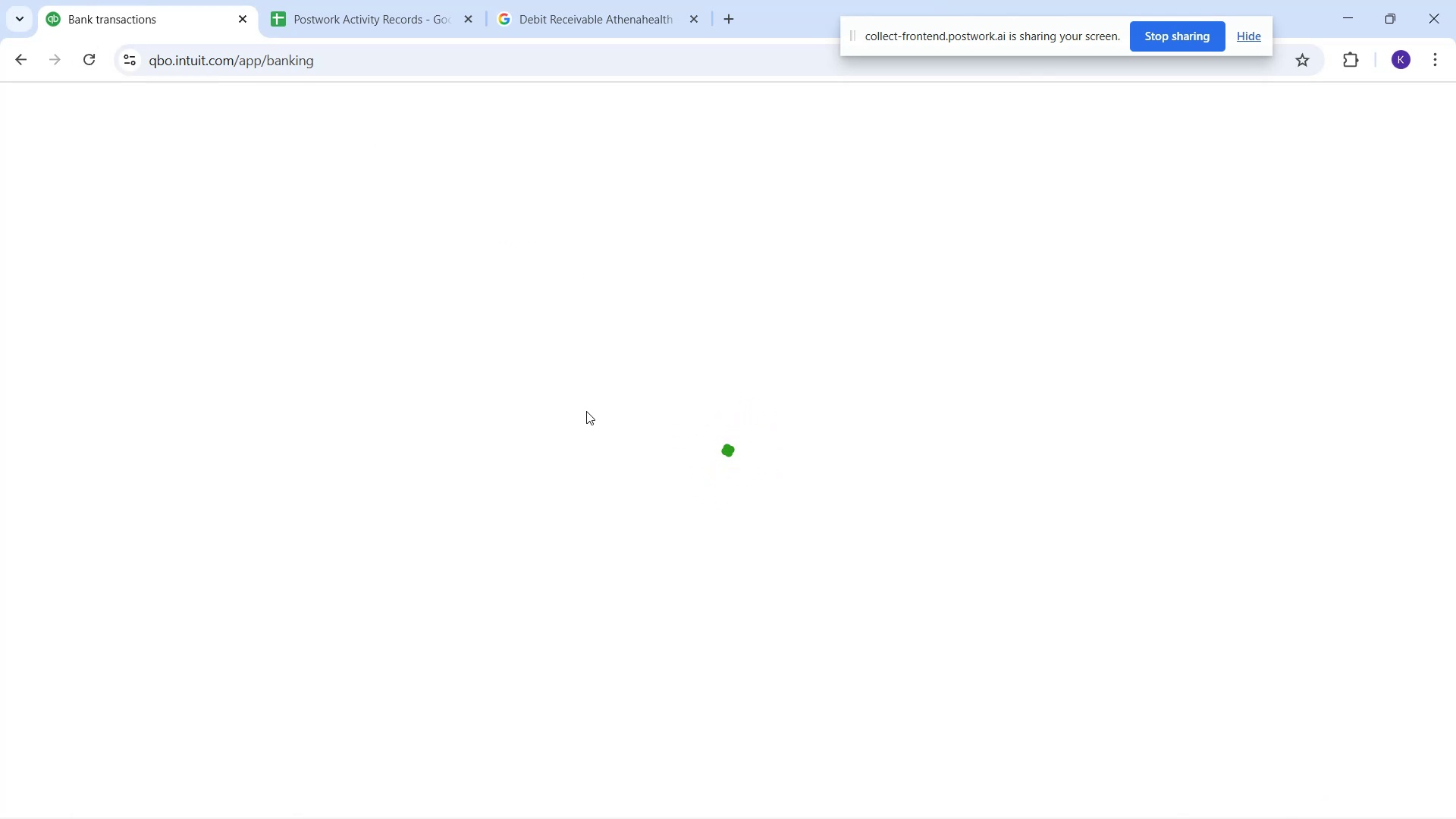 
wait(11.39)
 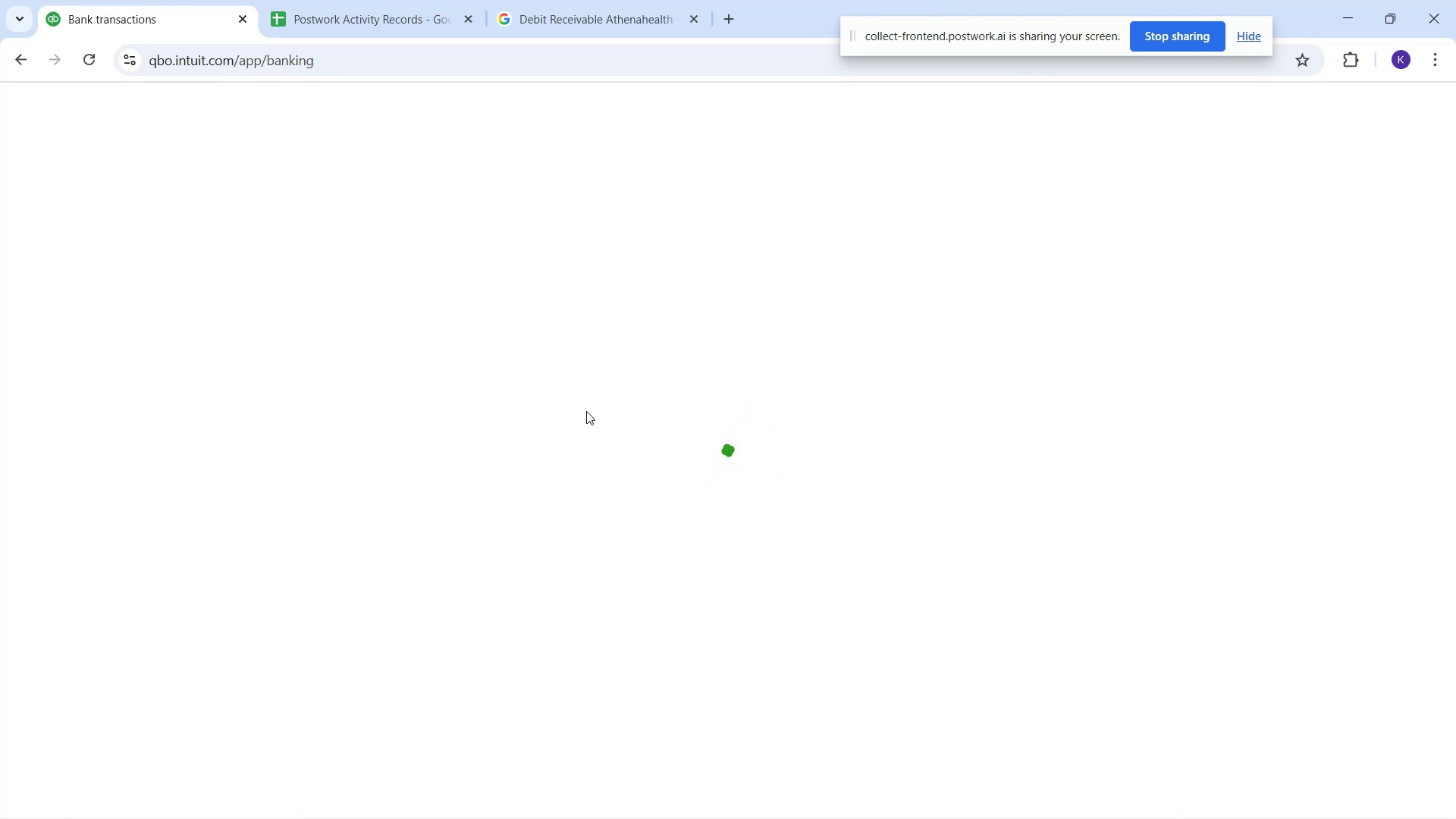 
scroll: coordinate [580, 531], scroll_direction: down, amount: 3.0
 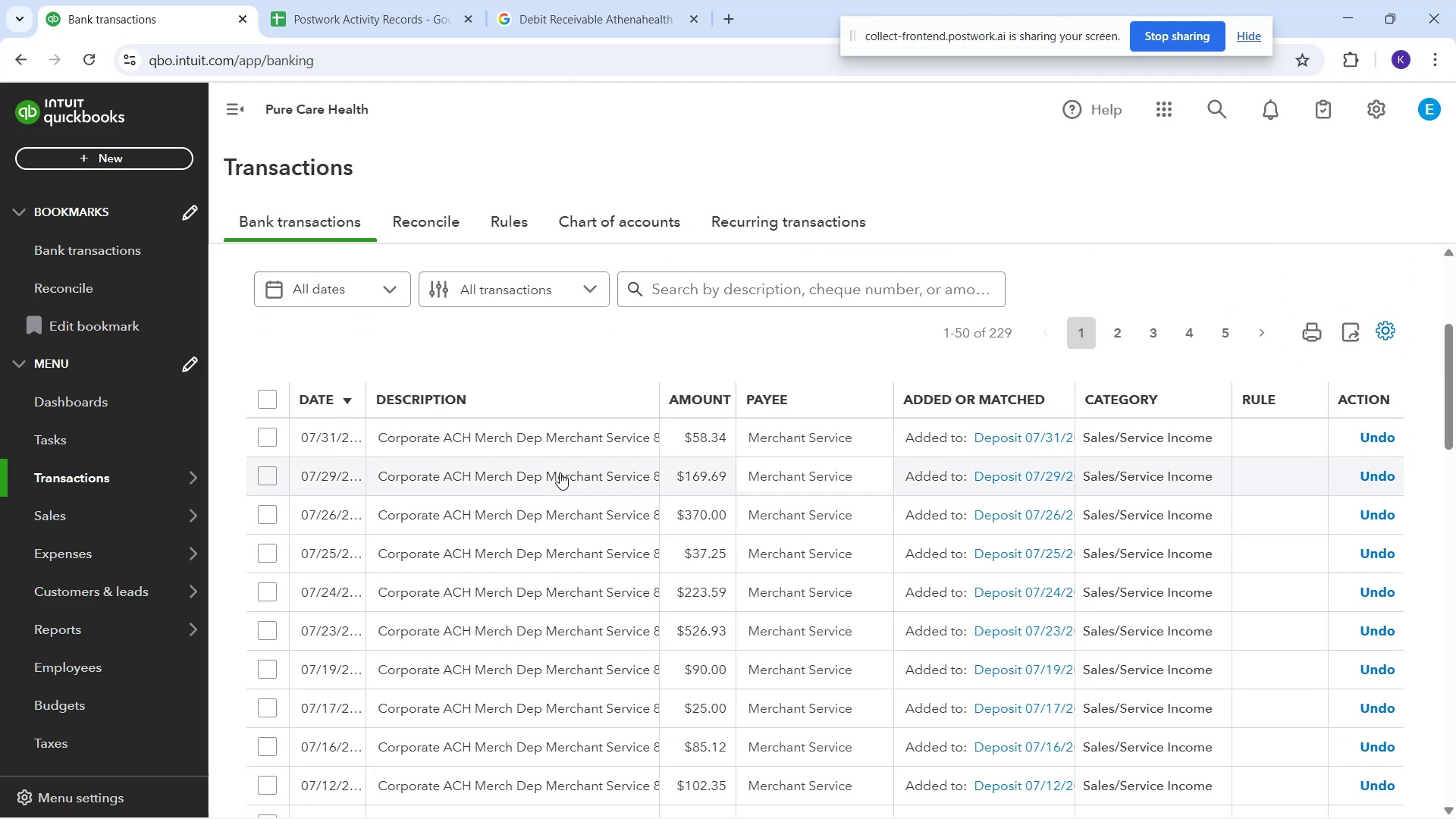 
scroll: coordinate [843, 419], scroll_direction: up, amount: 1.0
 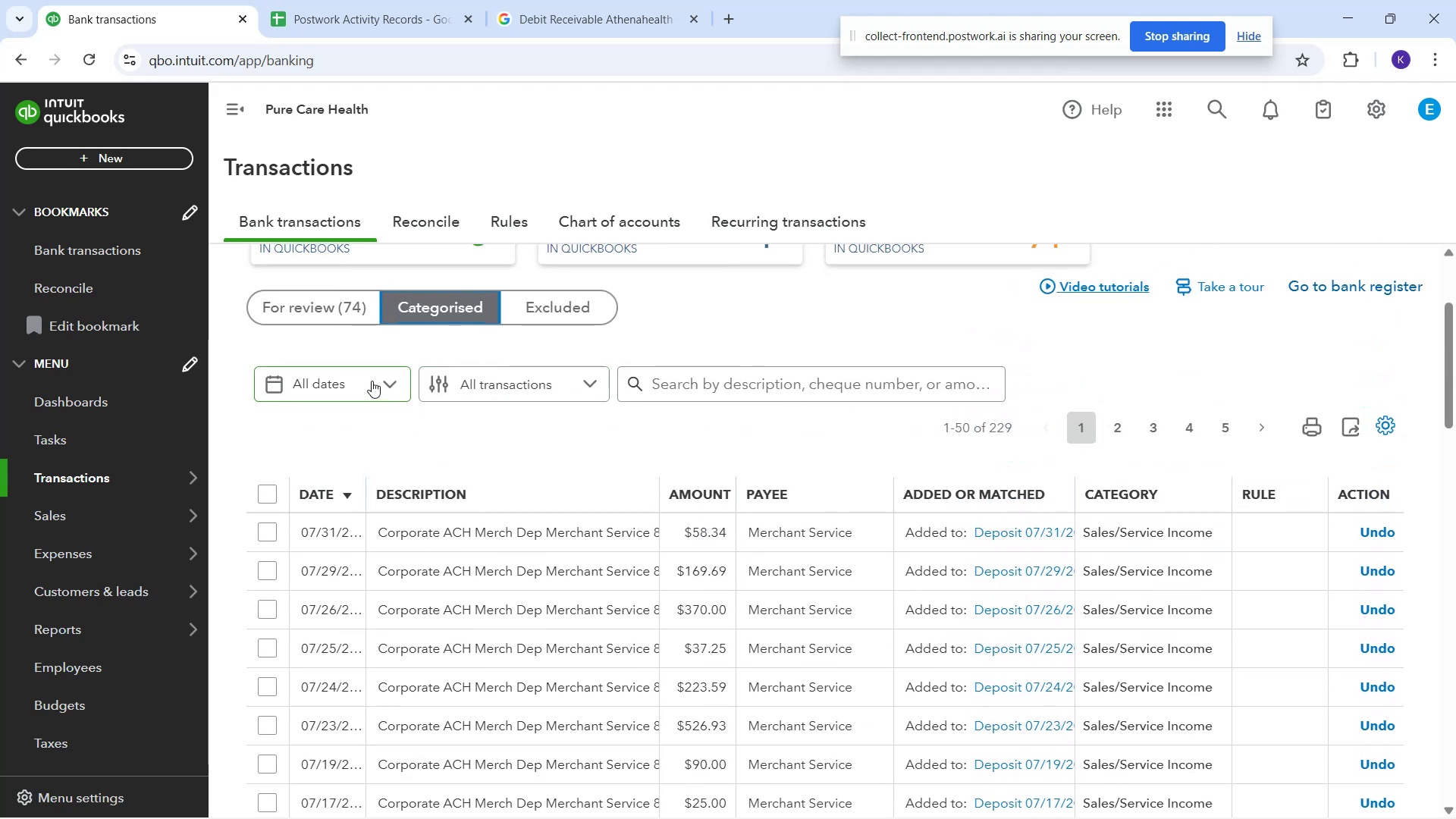 
left_click([372, 381])
 